 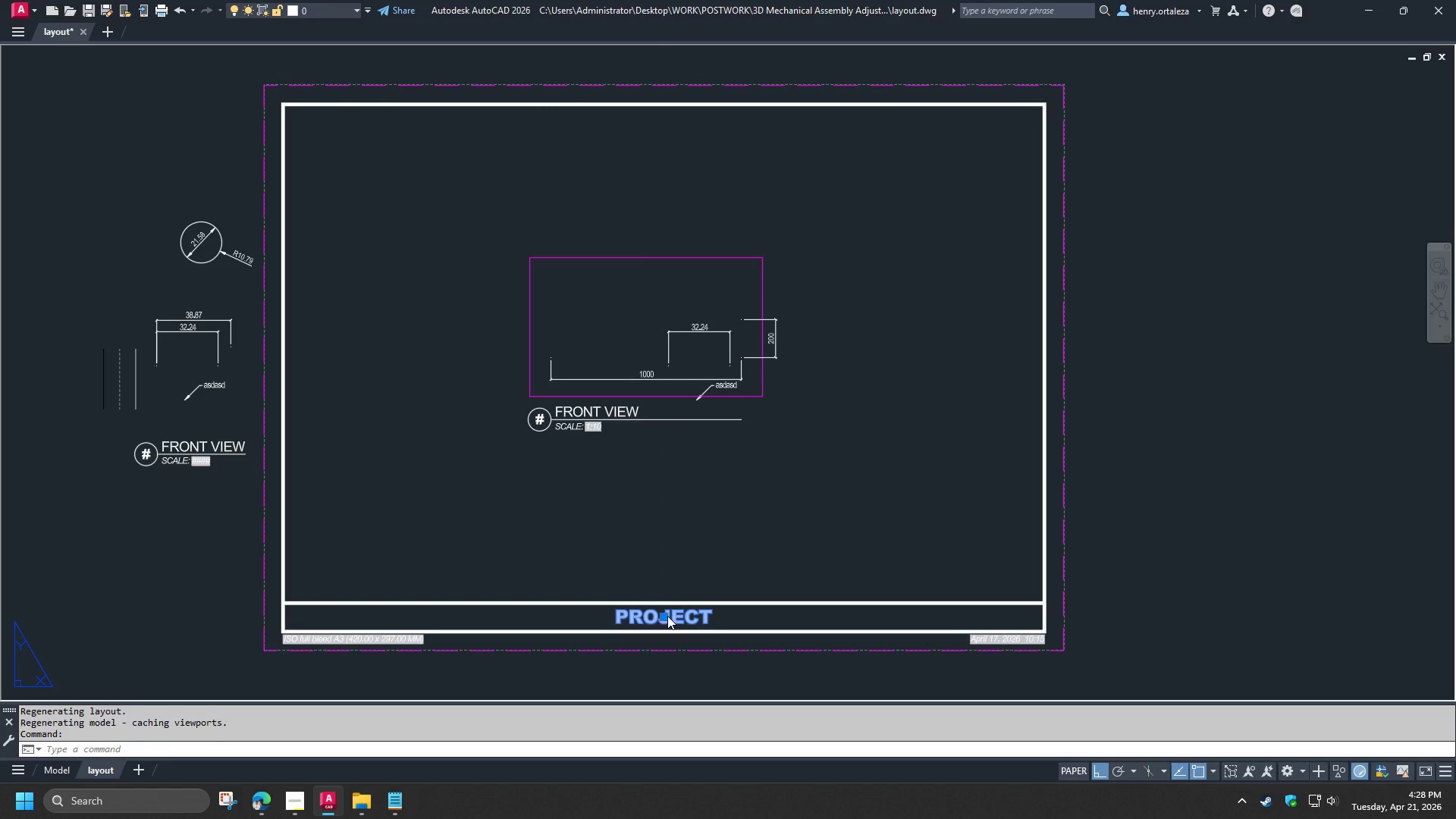 
hold_key(key=ControlLeft, duration=1.01)
 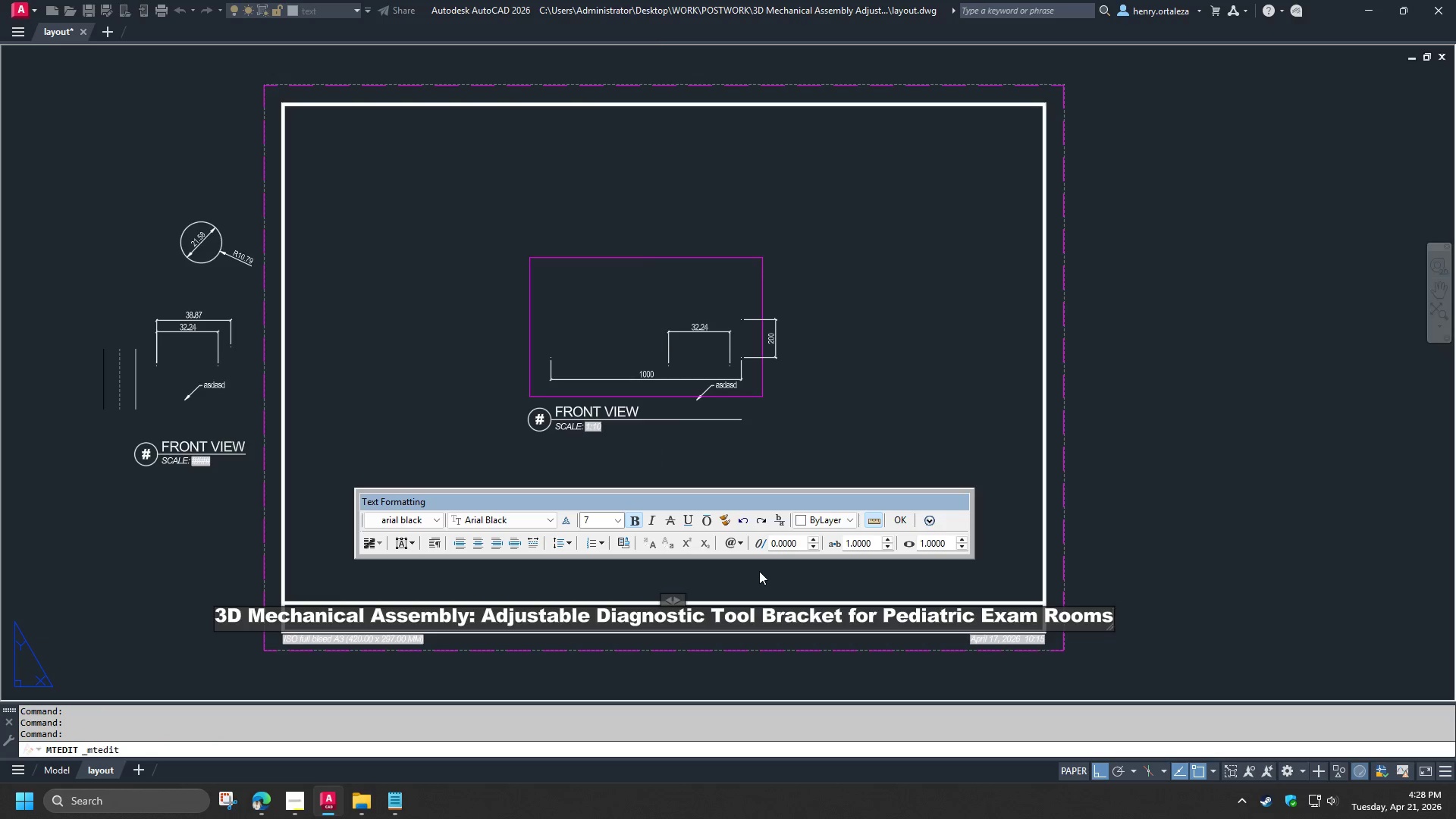 
type(av)
 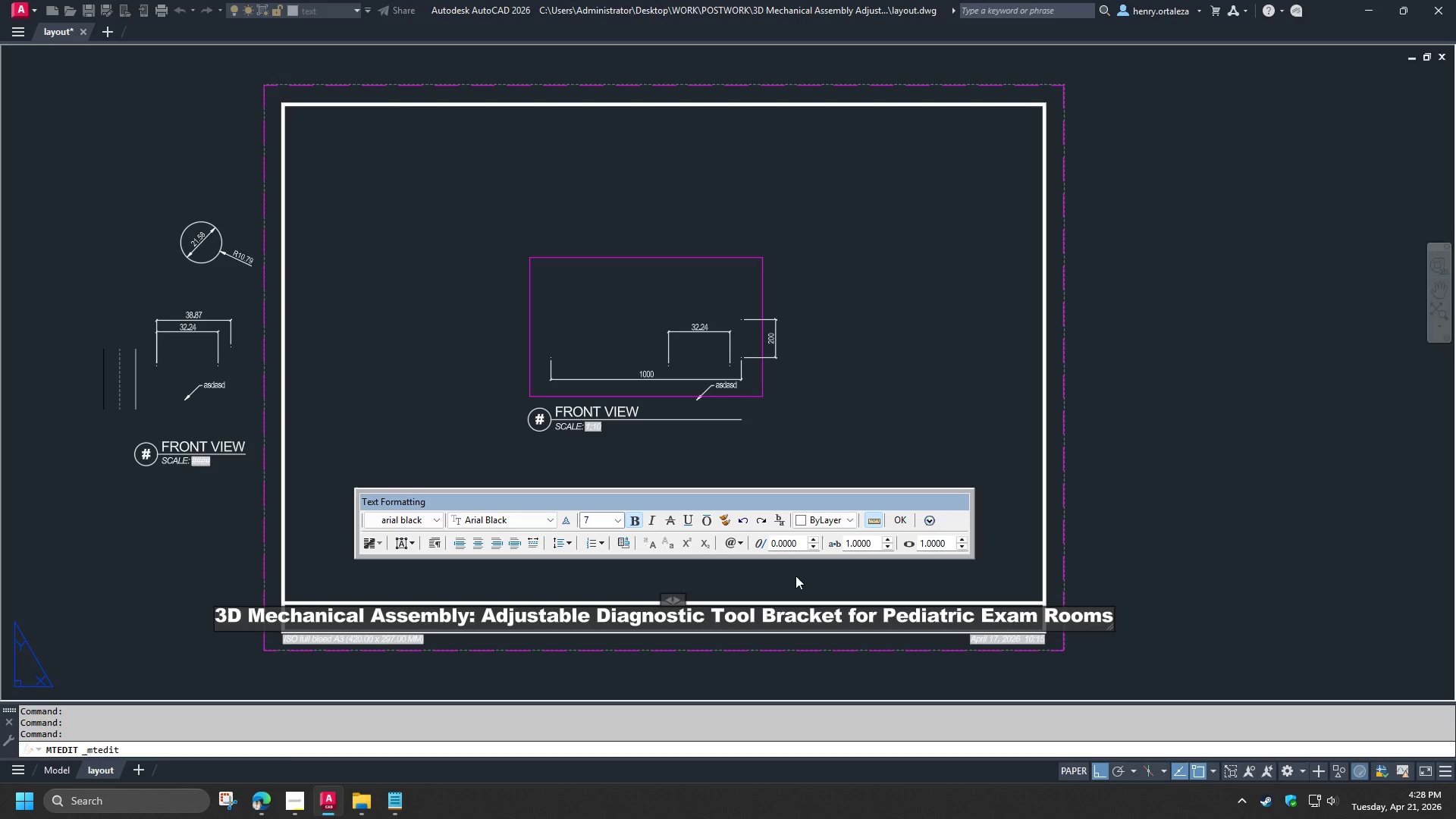 
key(Control+A)
 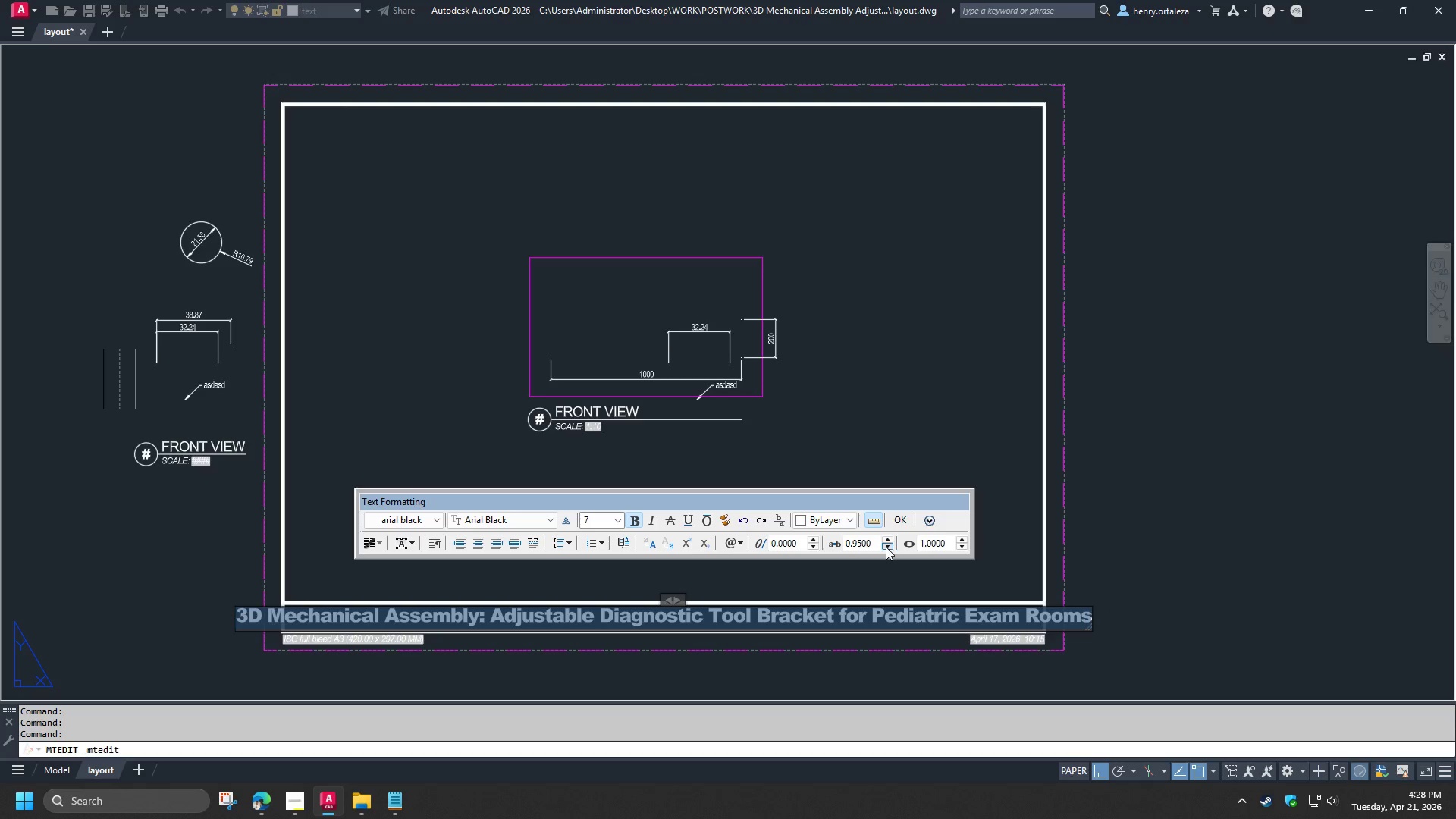 
double_click([886, 547])
 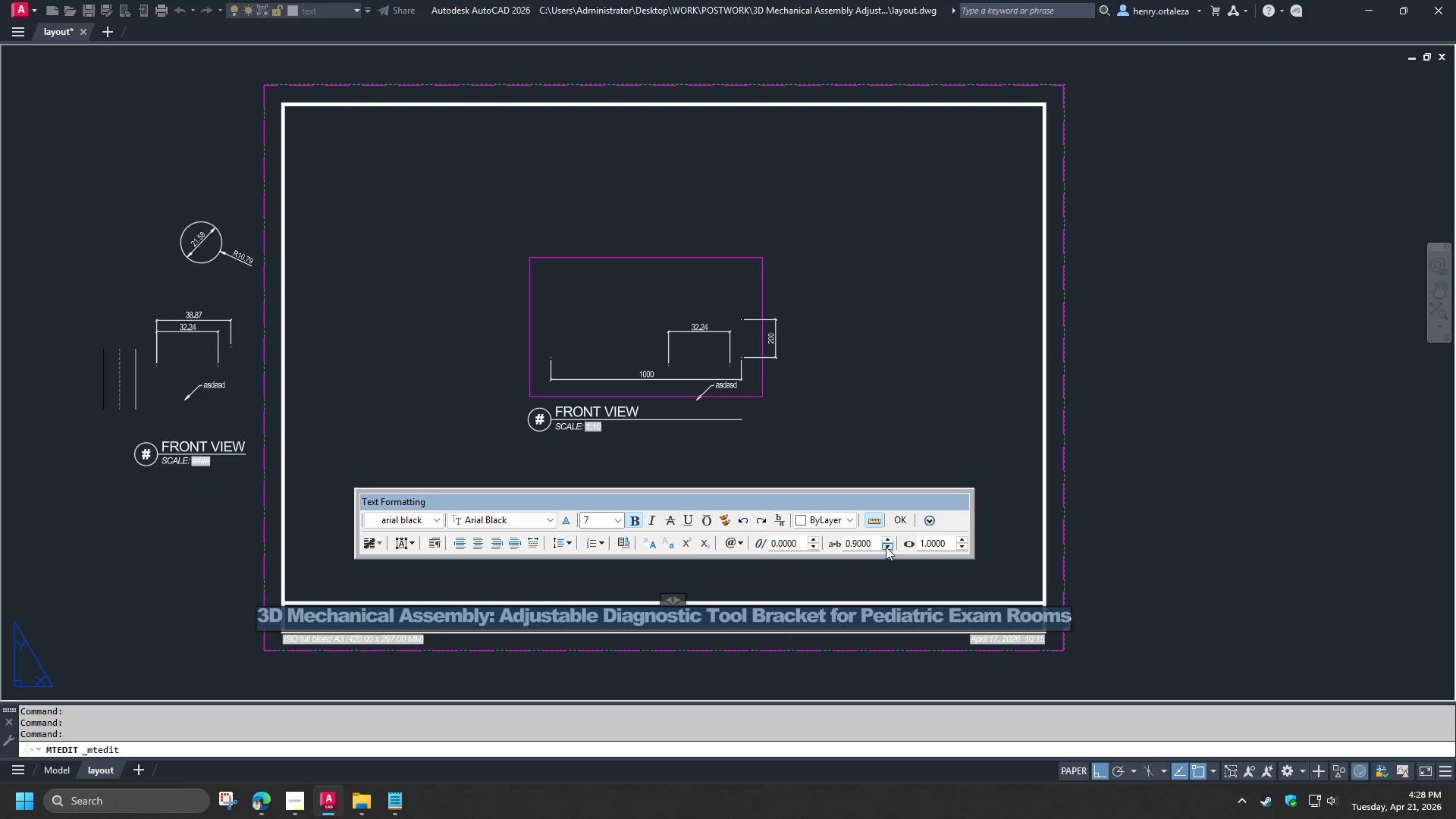 
left_click([886, 547])
 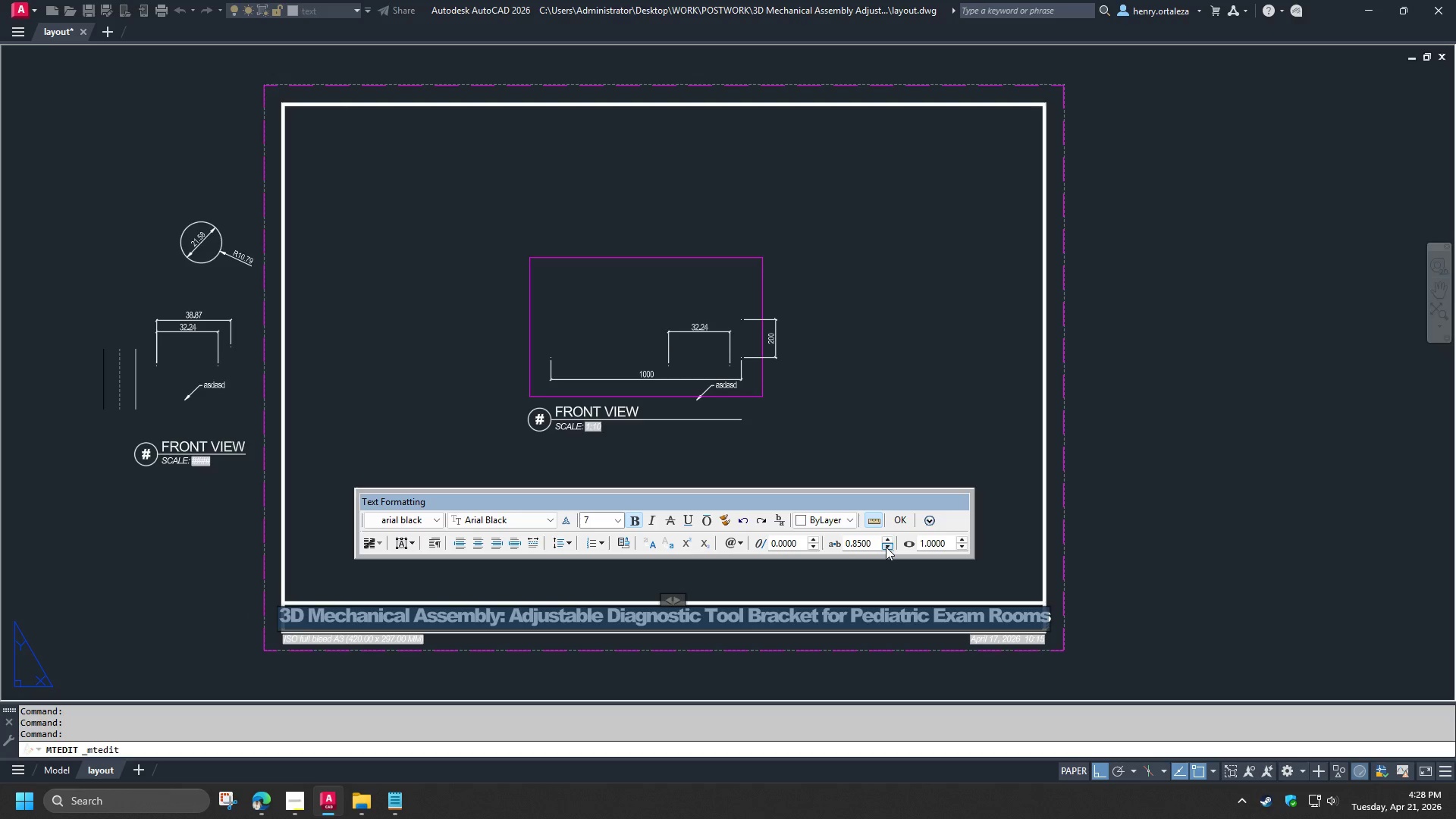 
left_click([886, 547])
 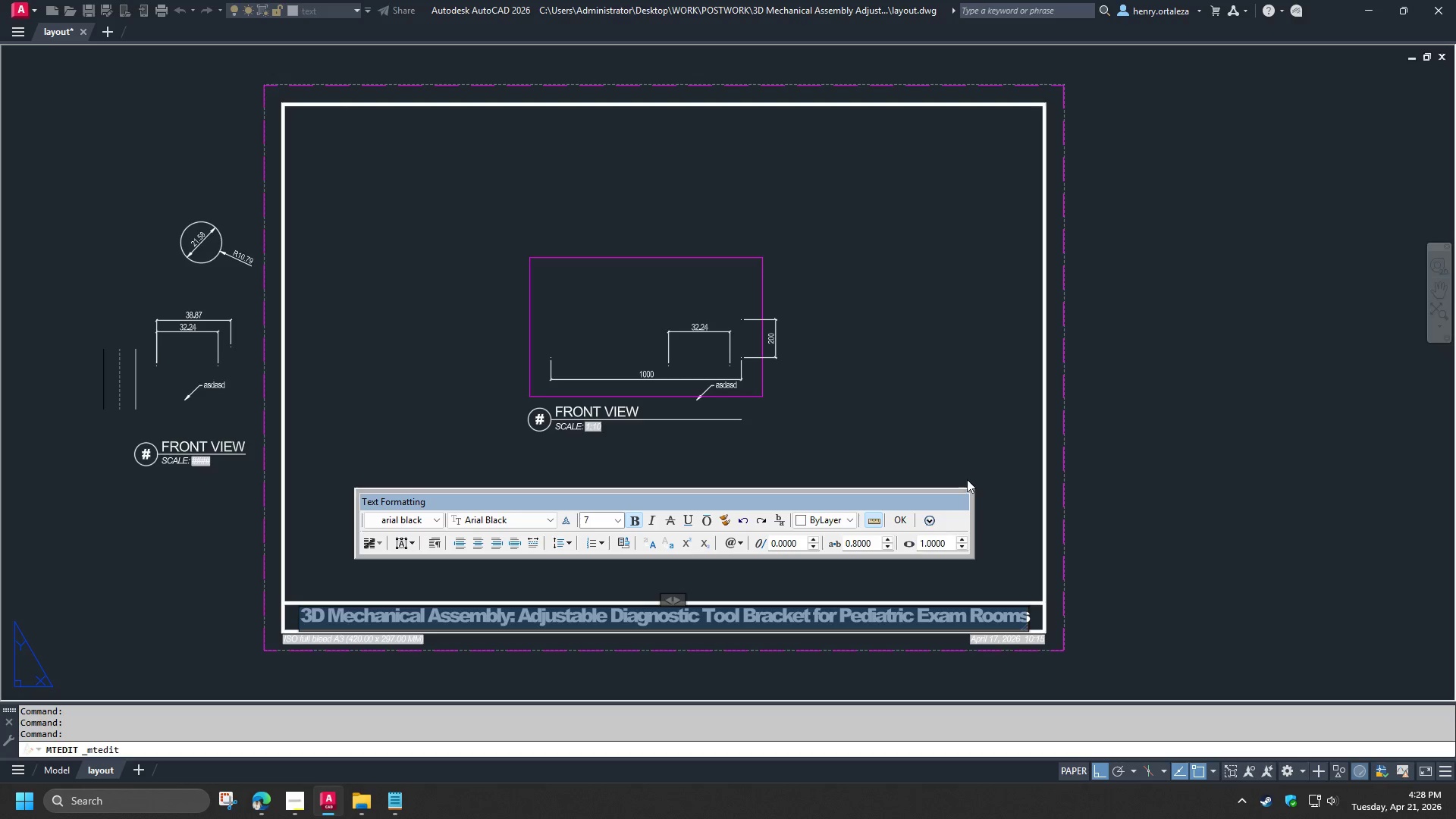 
left_click([968, 419])
 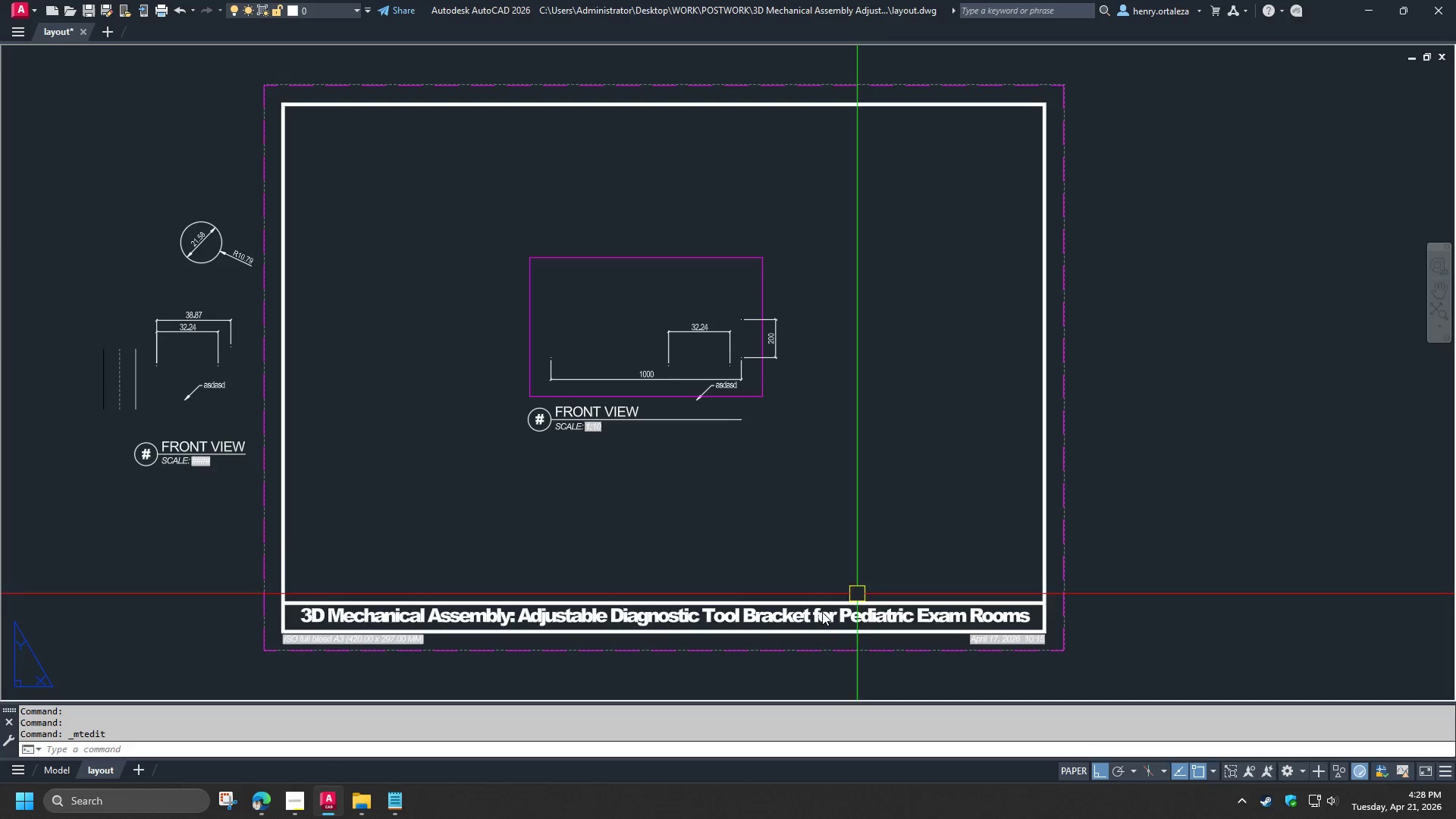 
scroll: coordinate [676, 616], scroll_direction: up, amount: 2.0
 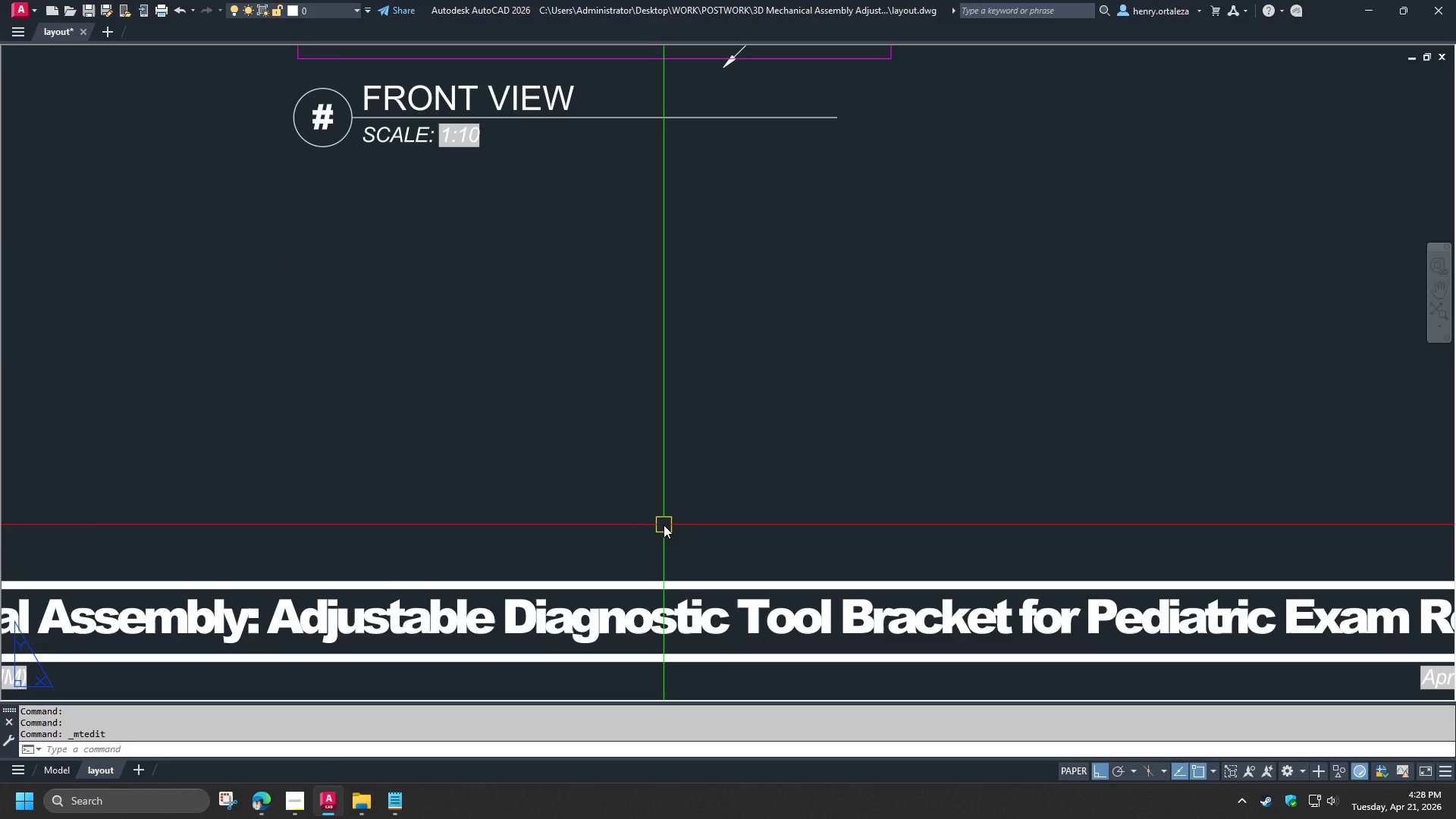 
scroll: coordinate [664, 525], scroll_direction: down, amount: 1.0
 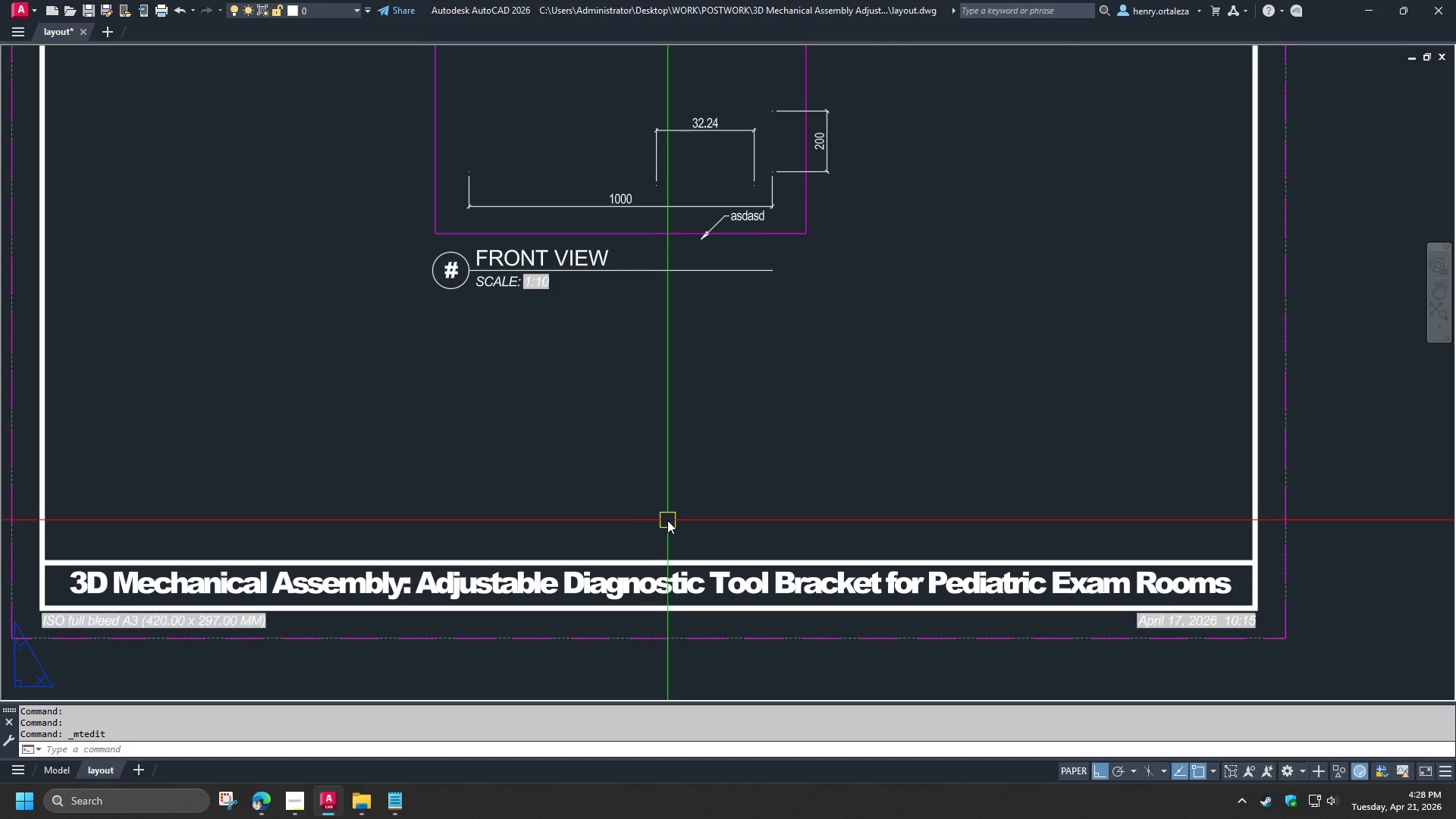 
scroll: coordinate [1170, 588], scroll_direction: up, amount: 3.0
 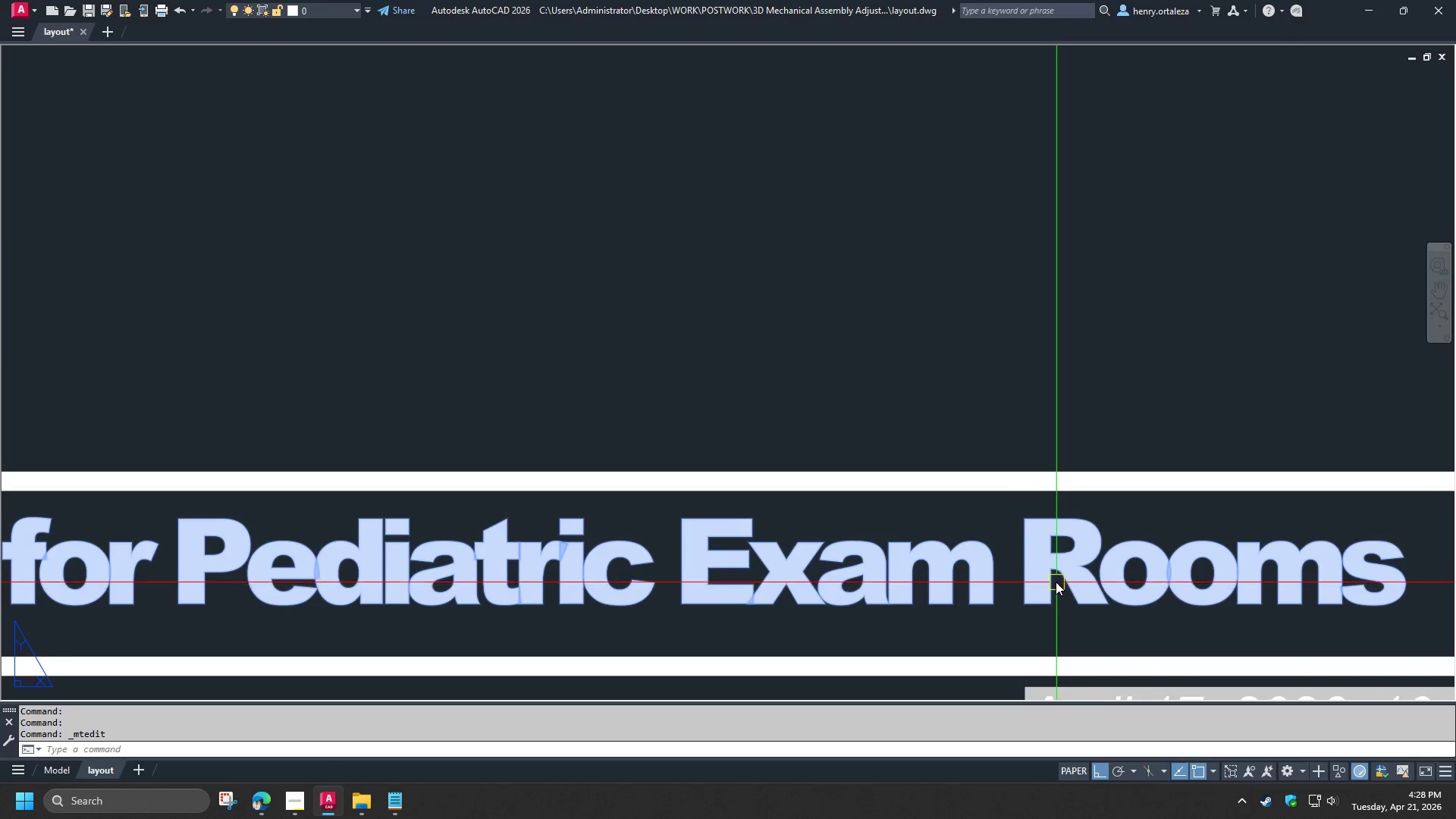 
double_click([1057, 574])
 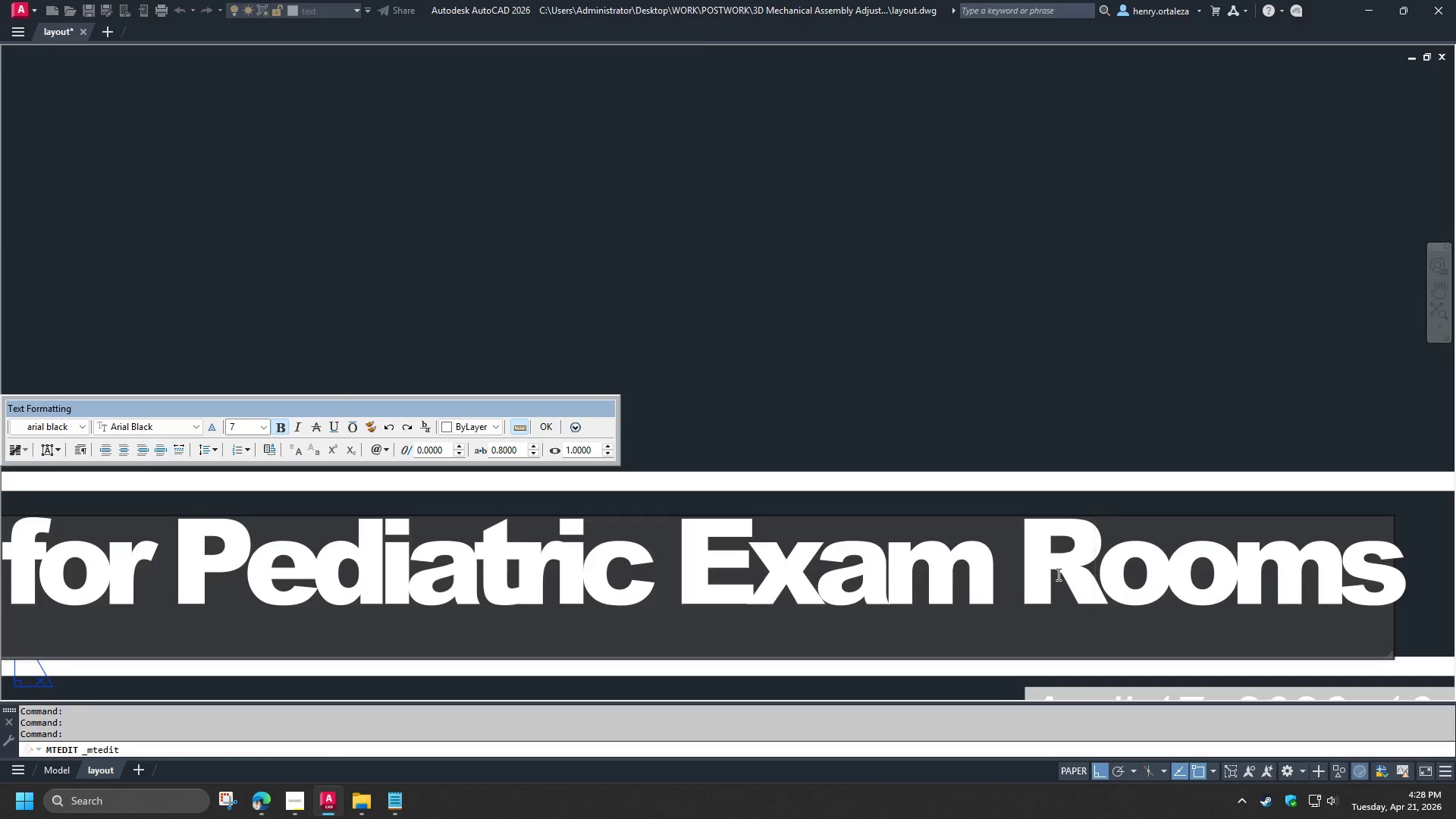 
key(Control+A)
 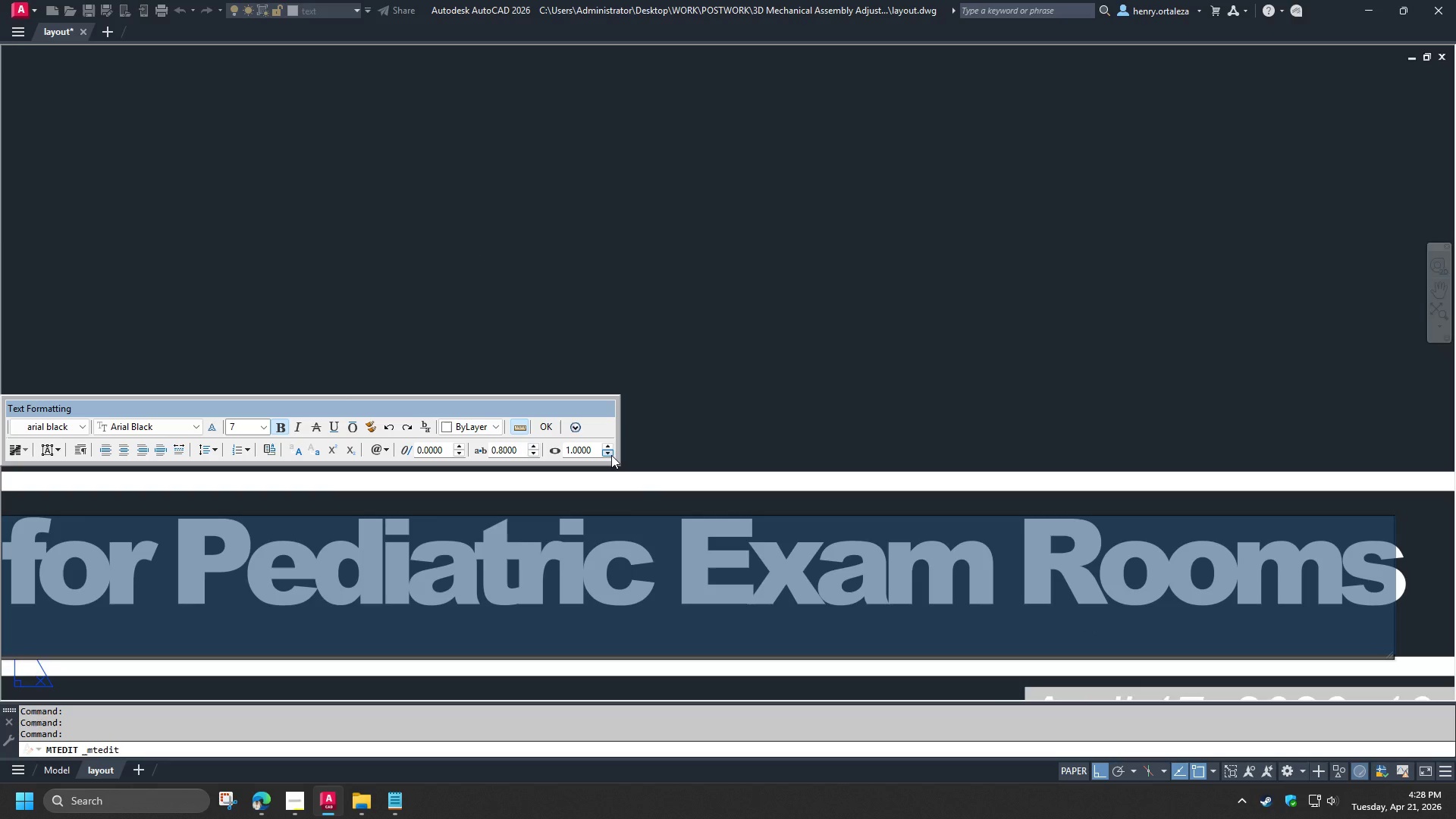 
left_click([611, 455])
 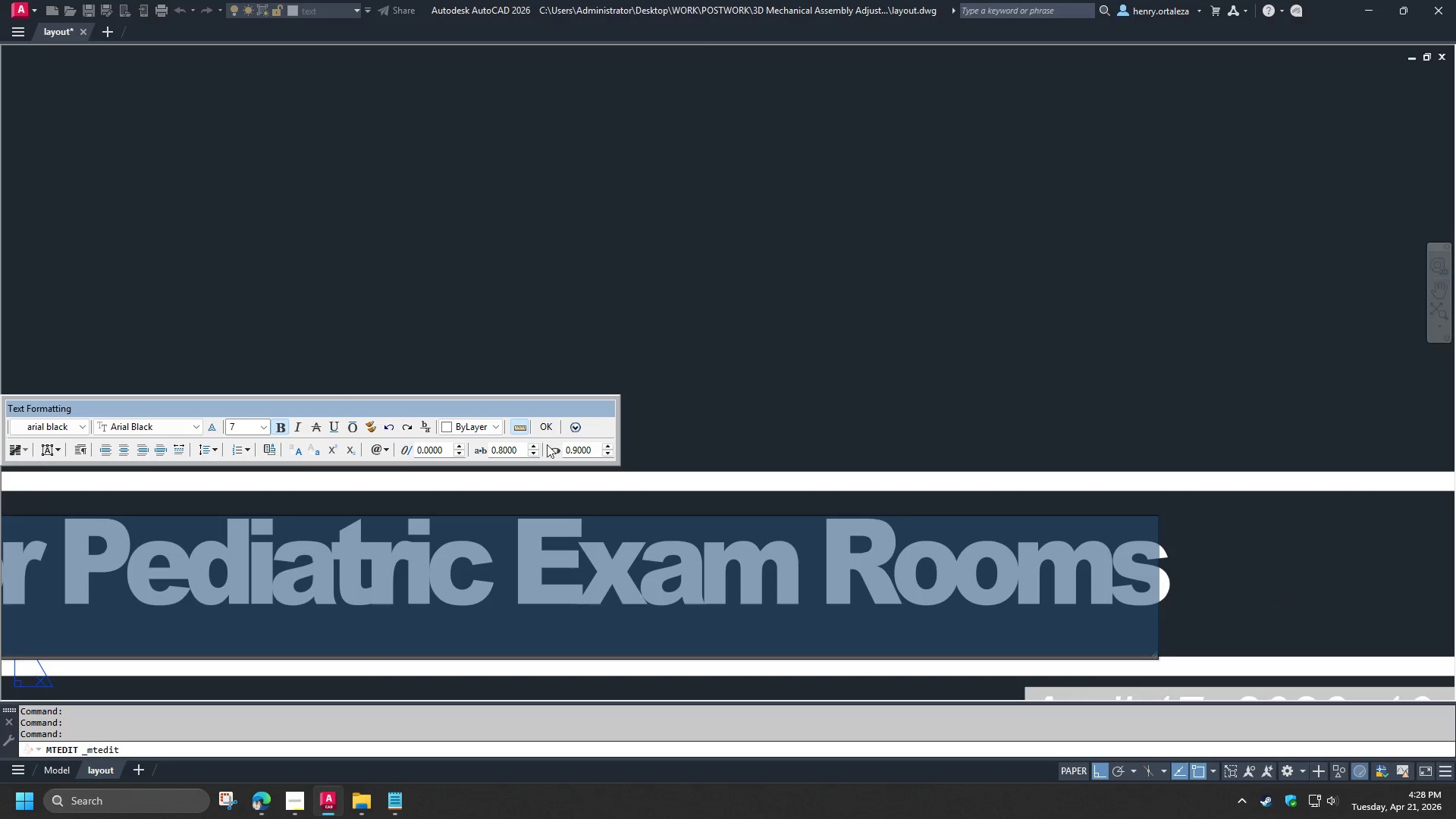 
left_click([537, 445])
 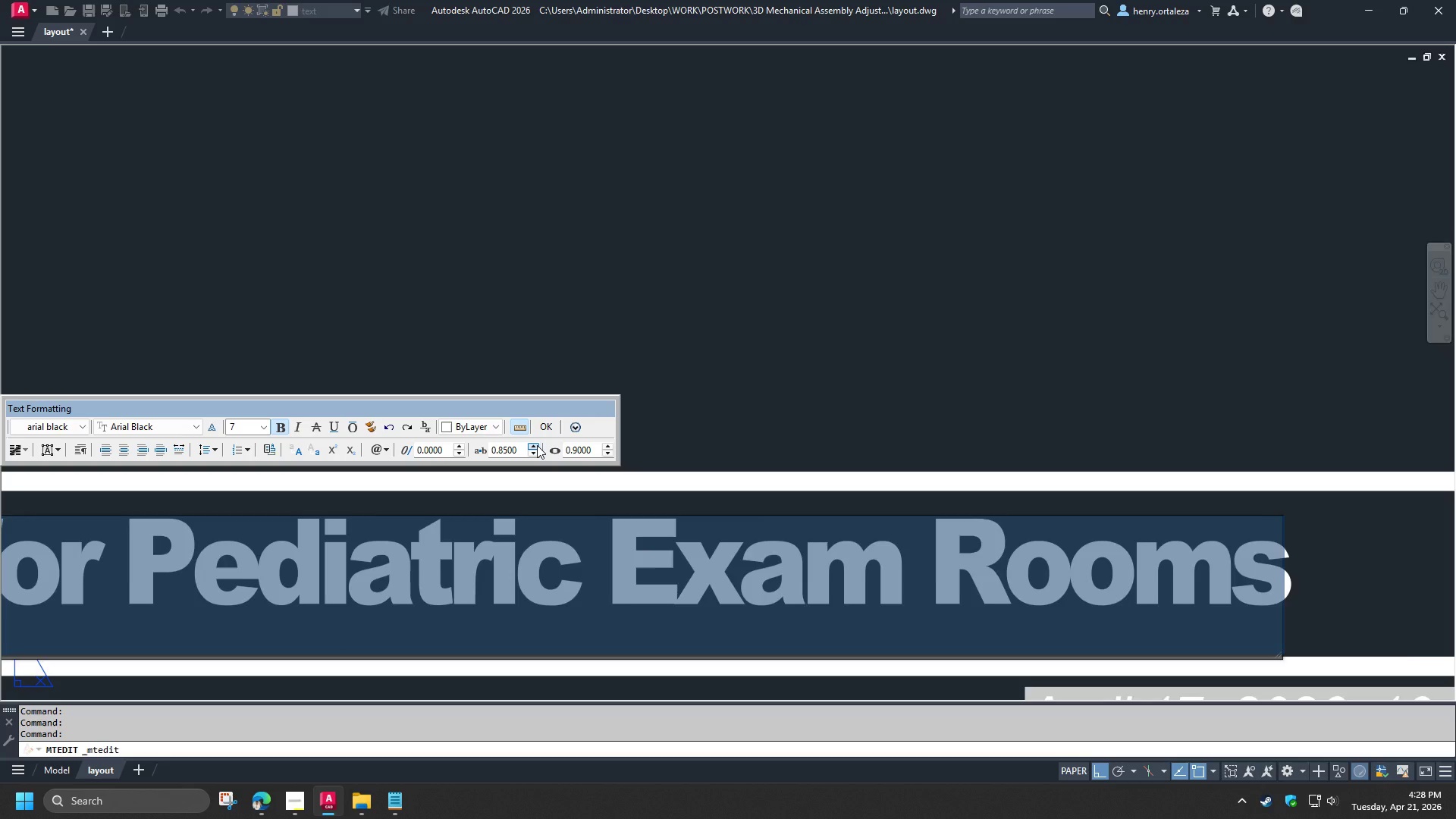 
left_click([537, 445])
 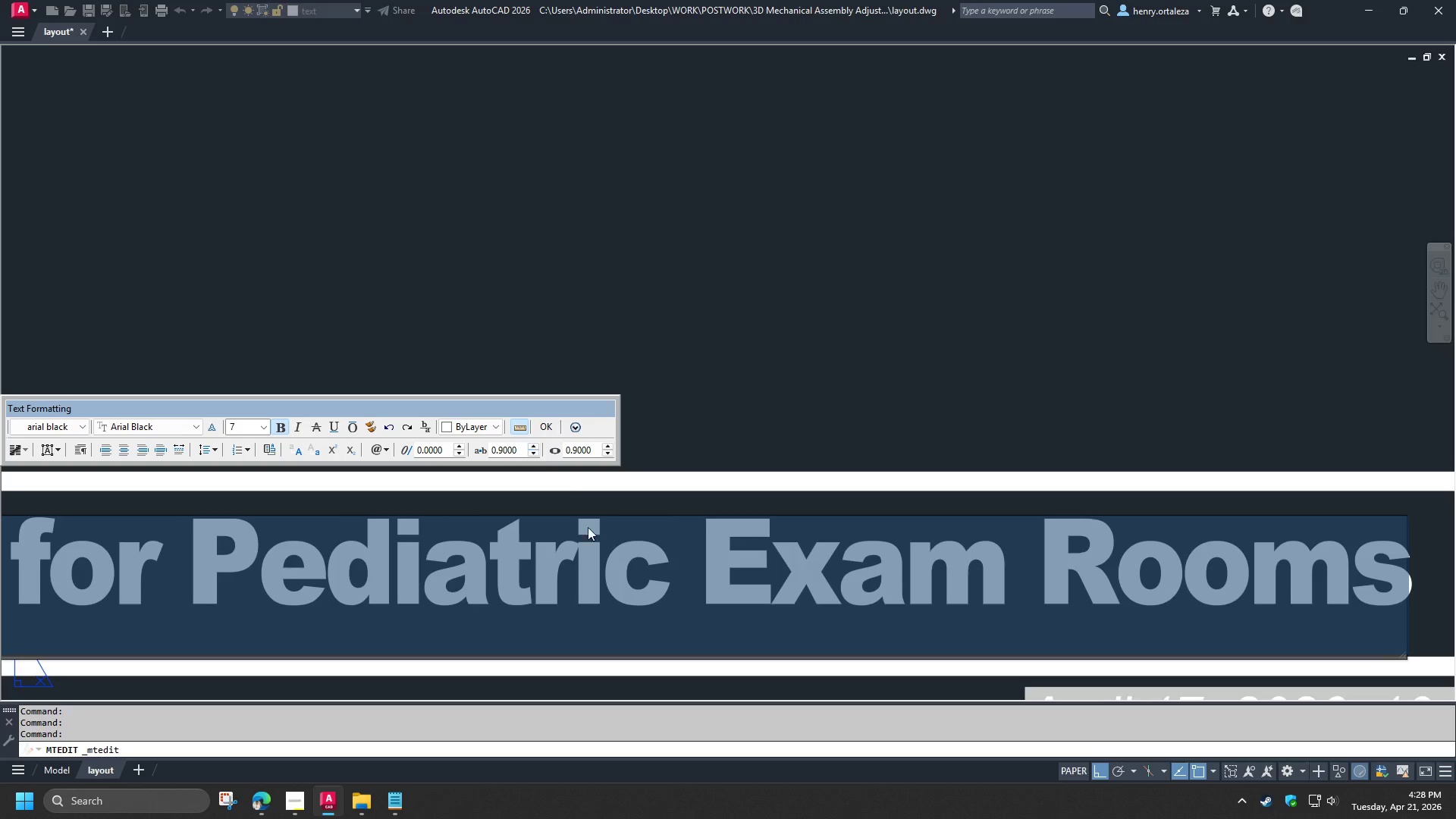 
scroll: coordinate [612, 559], scroll_direction: down, amount: 4.0
 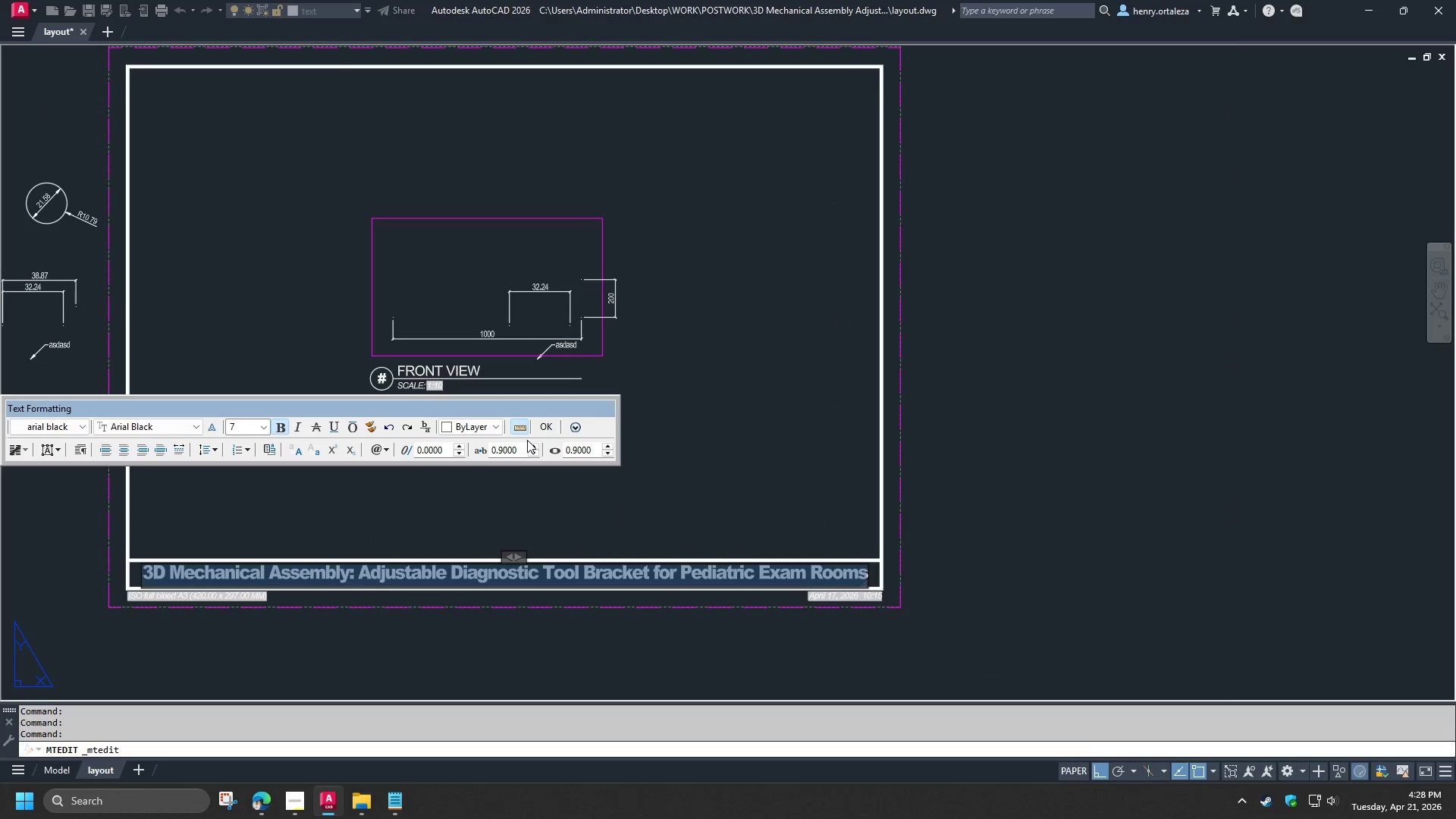 
left_click([535, 447])
 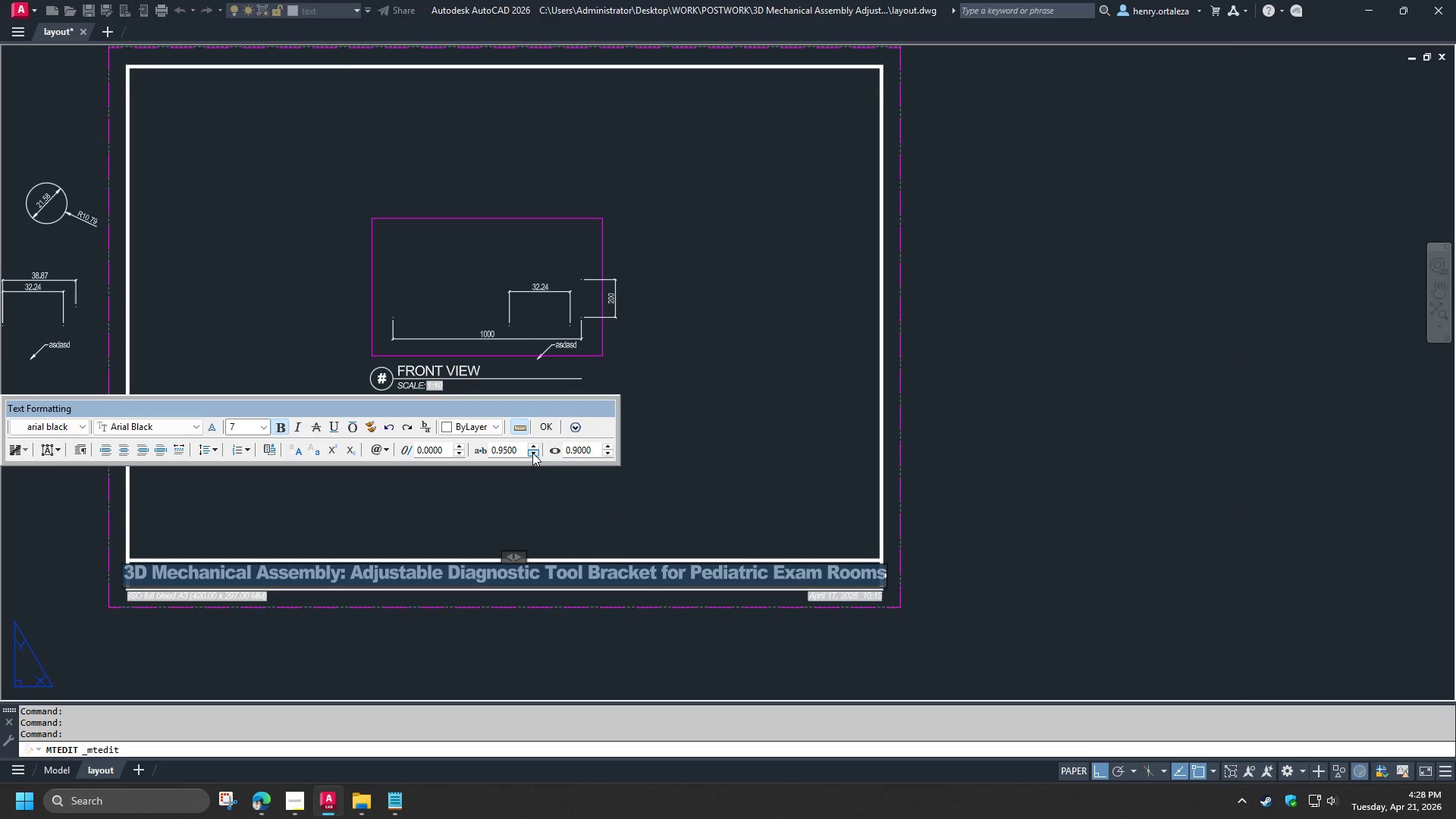 
left_click([532, 453])
 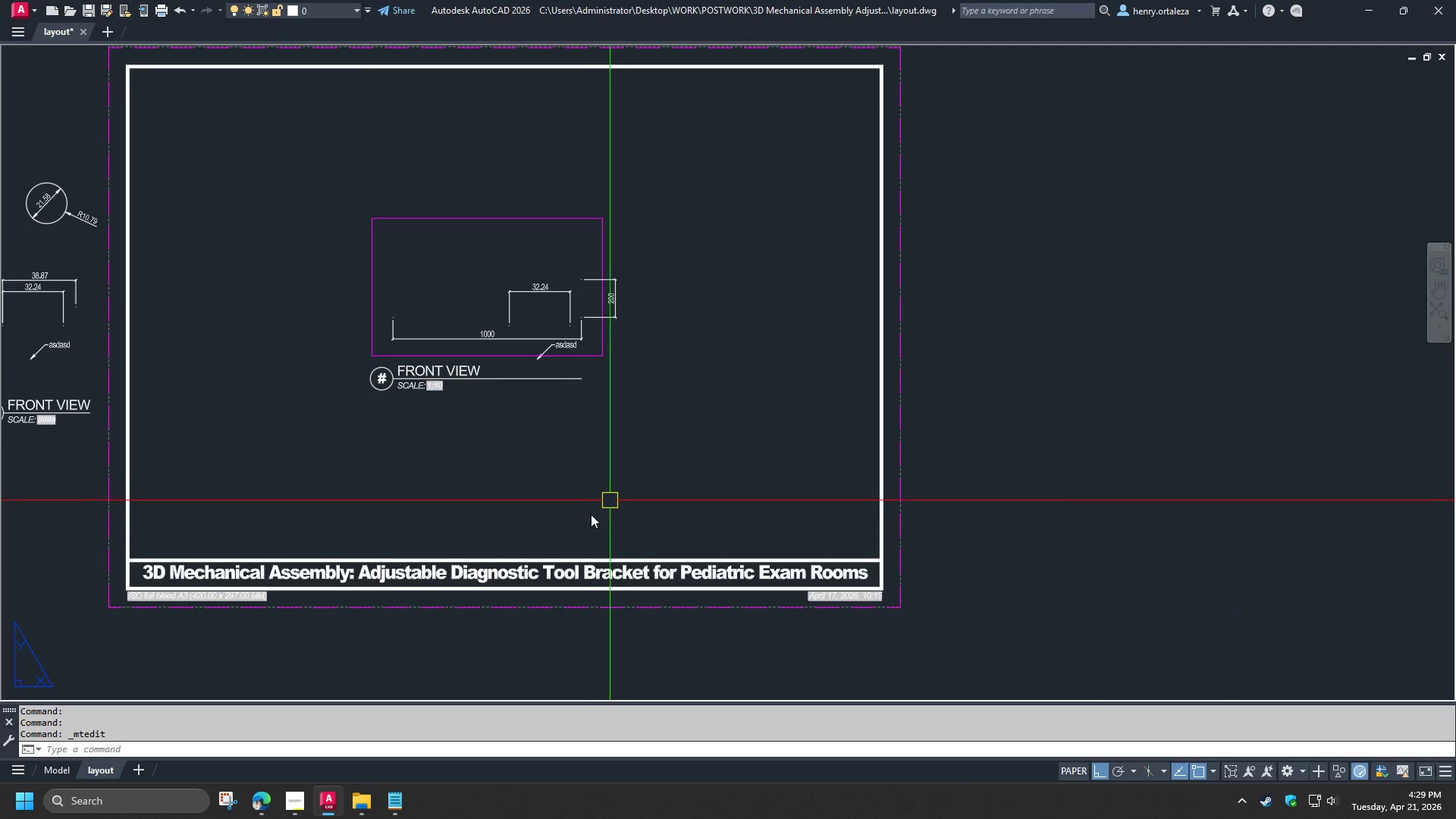 
scroll: coordinate [585, 571], scroll_direction: up, amount: 2.0
 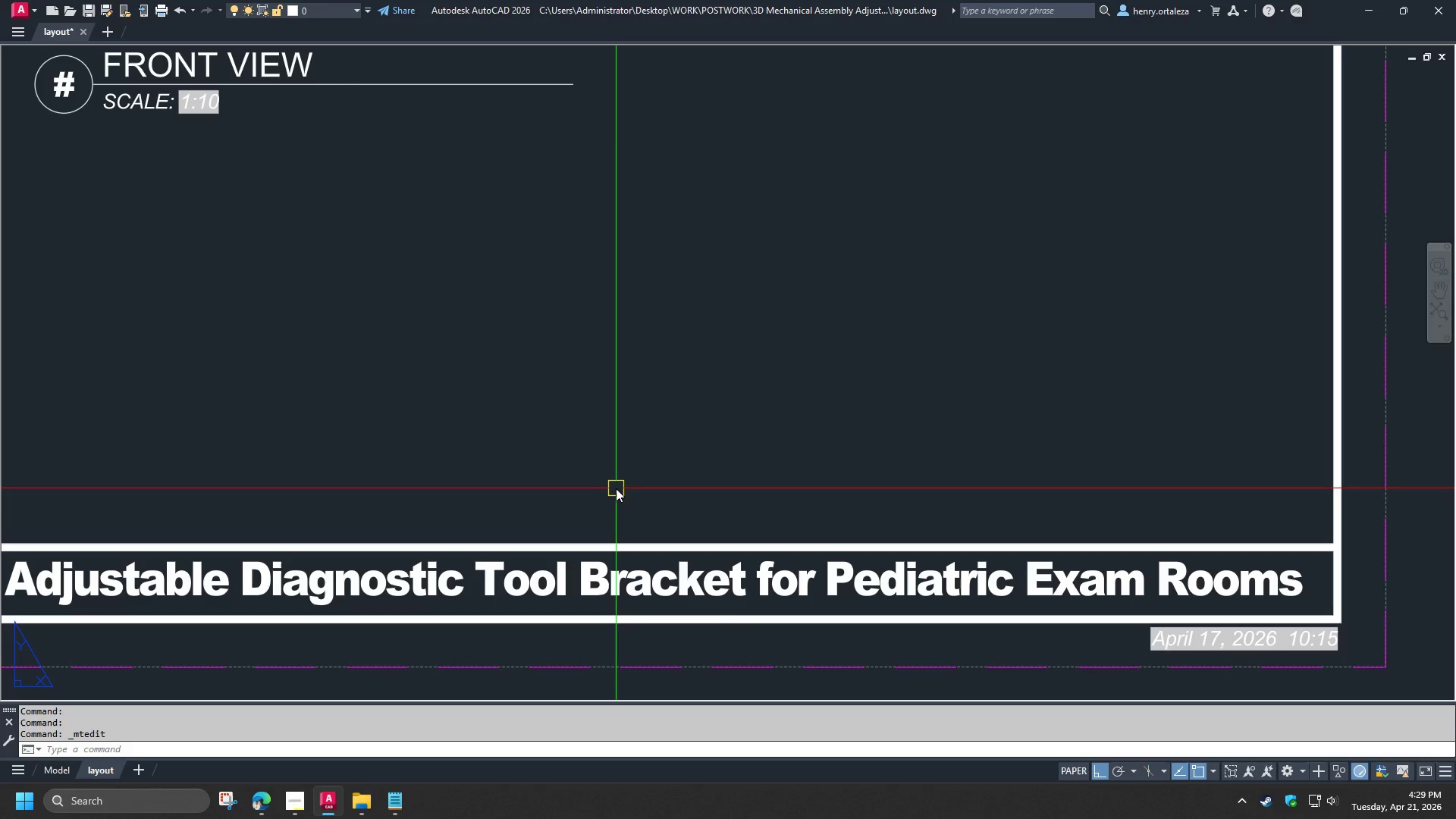 
scroll: coordinate [615, 488], scroll_direction: down, amount: 2.0
 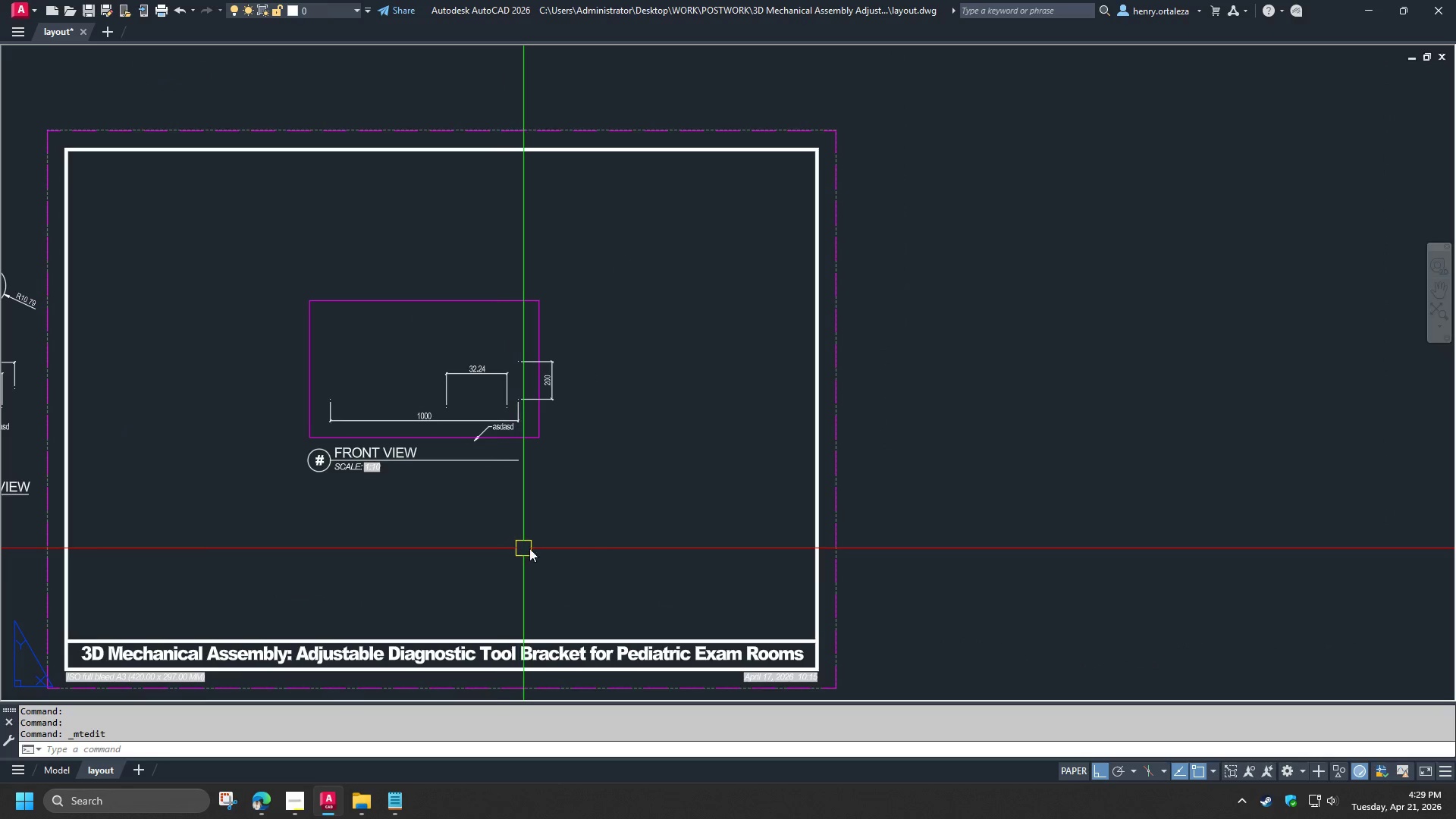 
double_click([154, 268])
 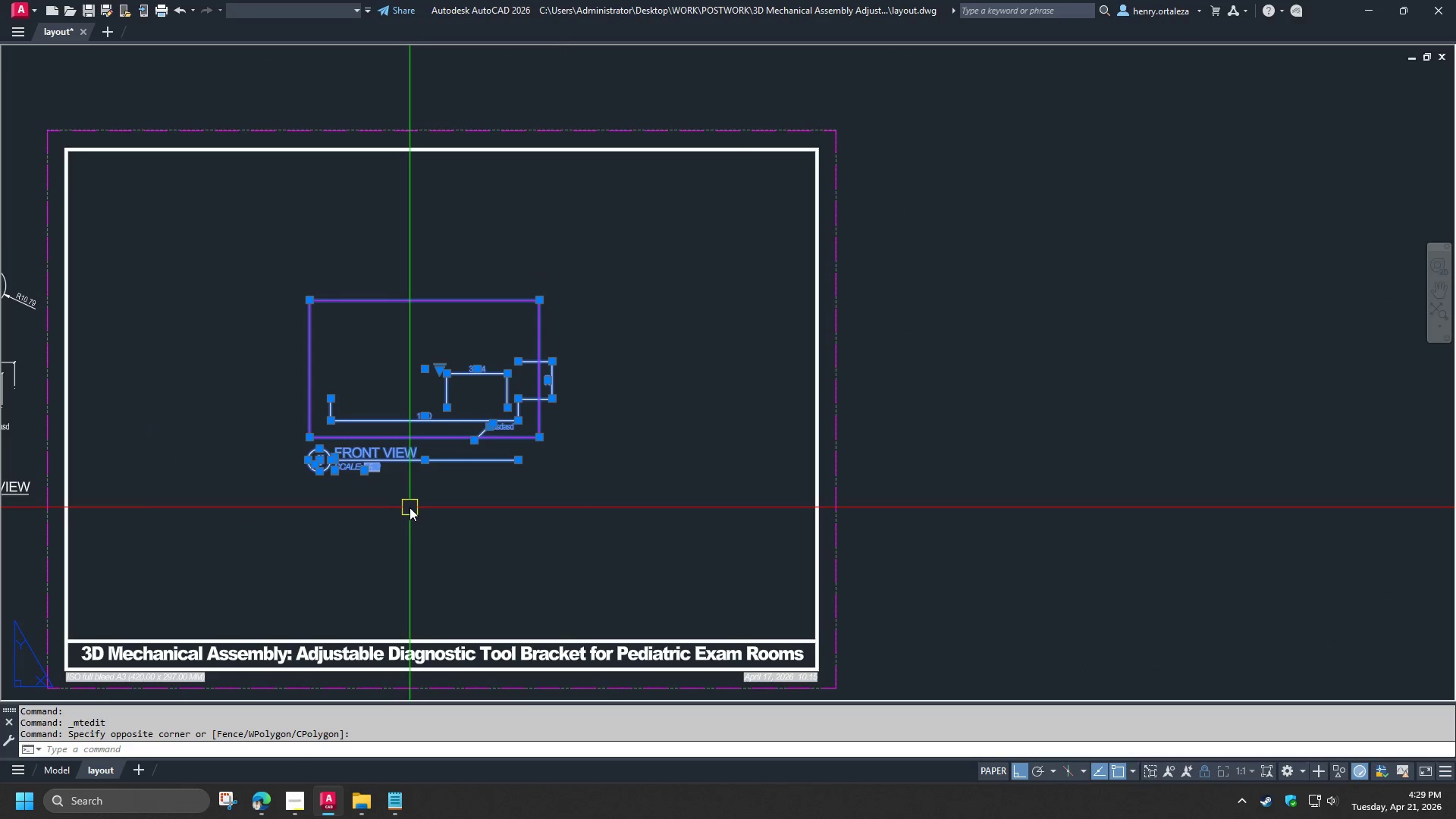 
key(M)
 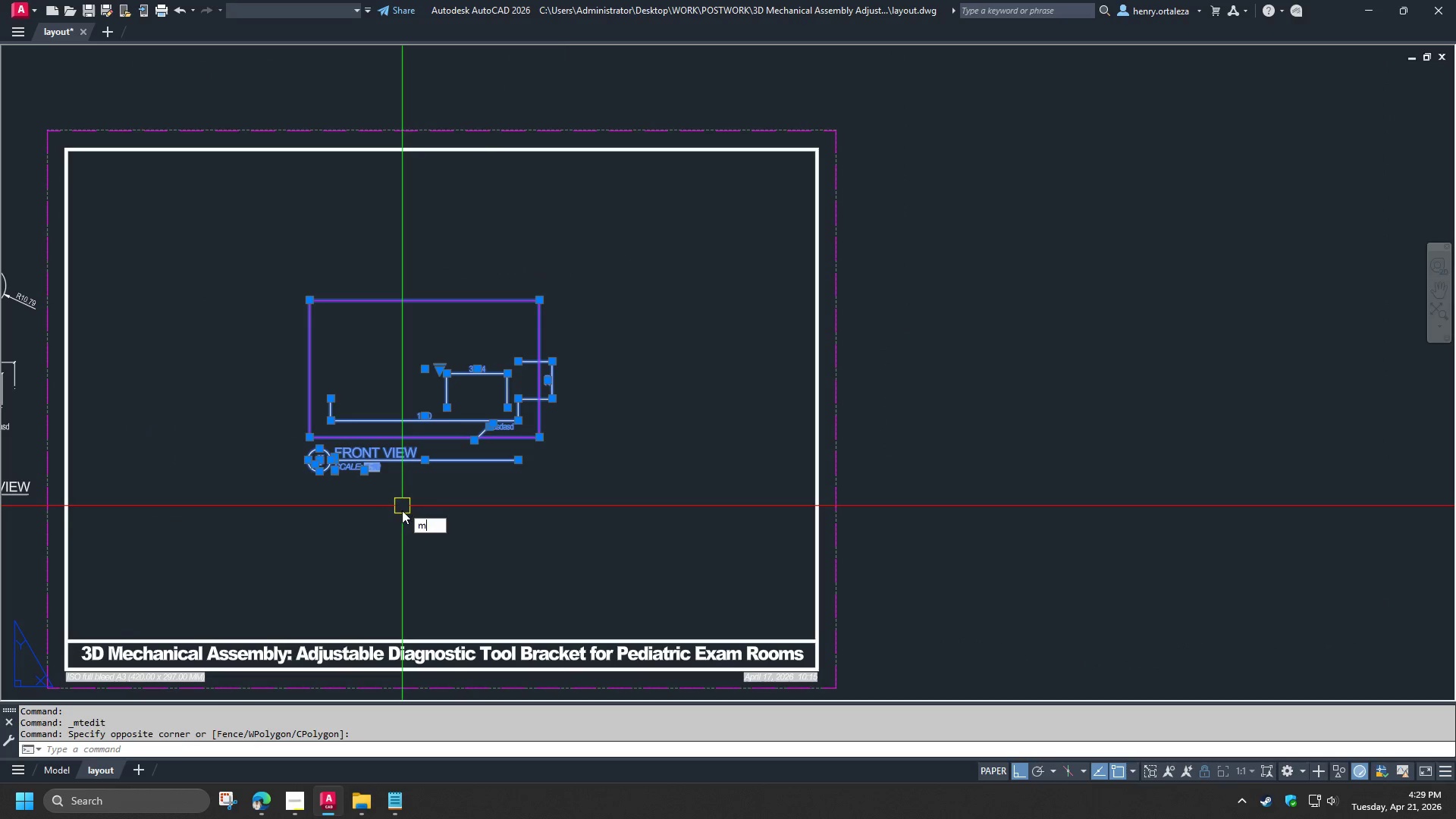 
key(Space)
 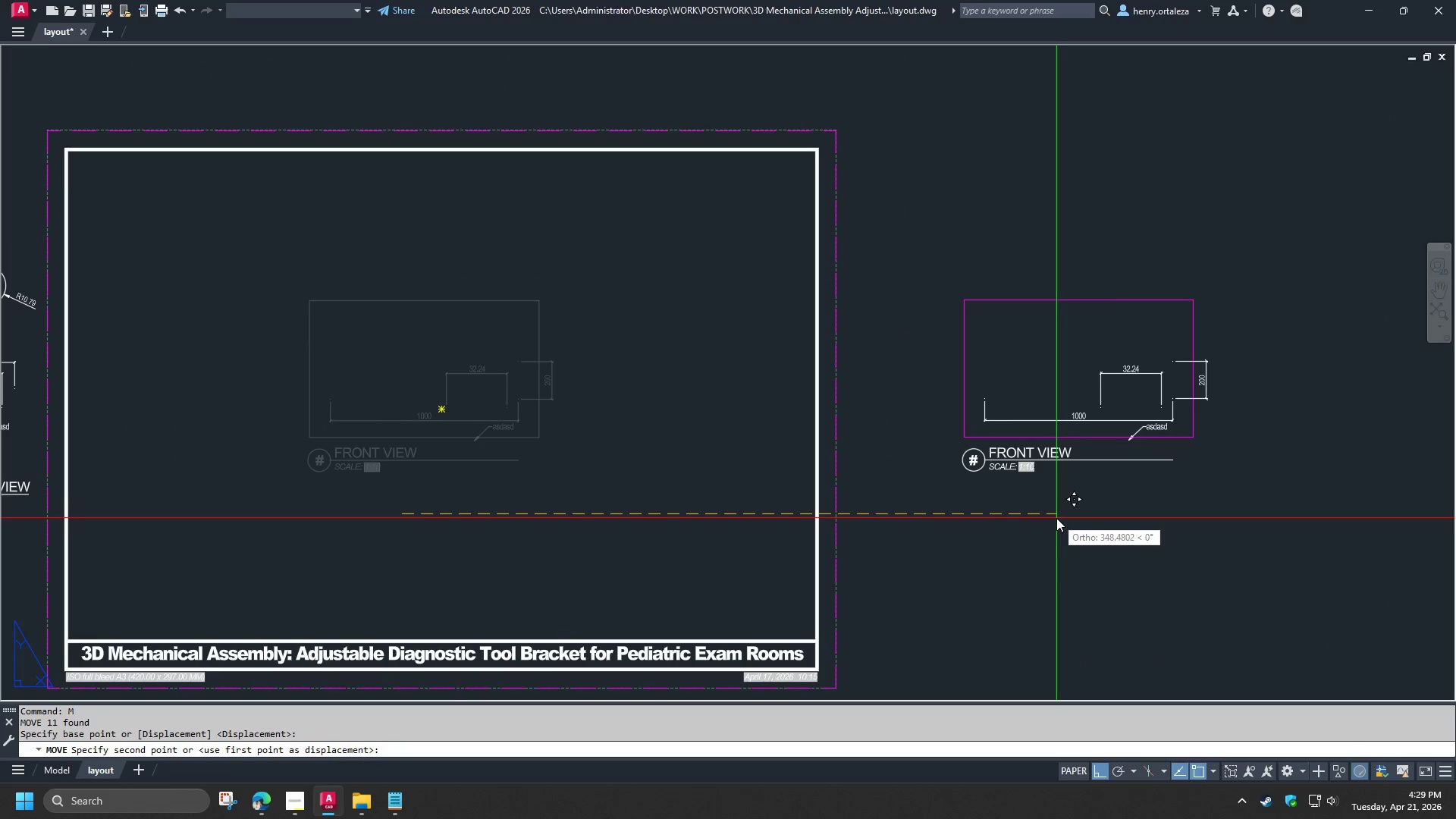 
left_click([1015, 518])
 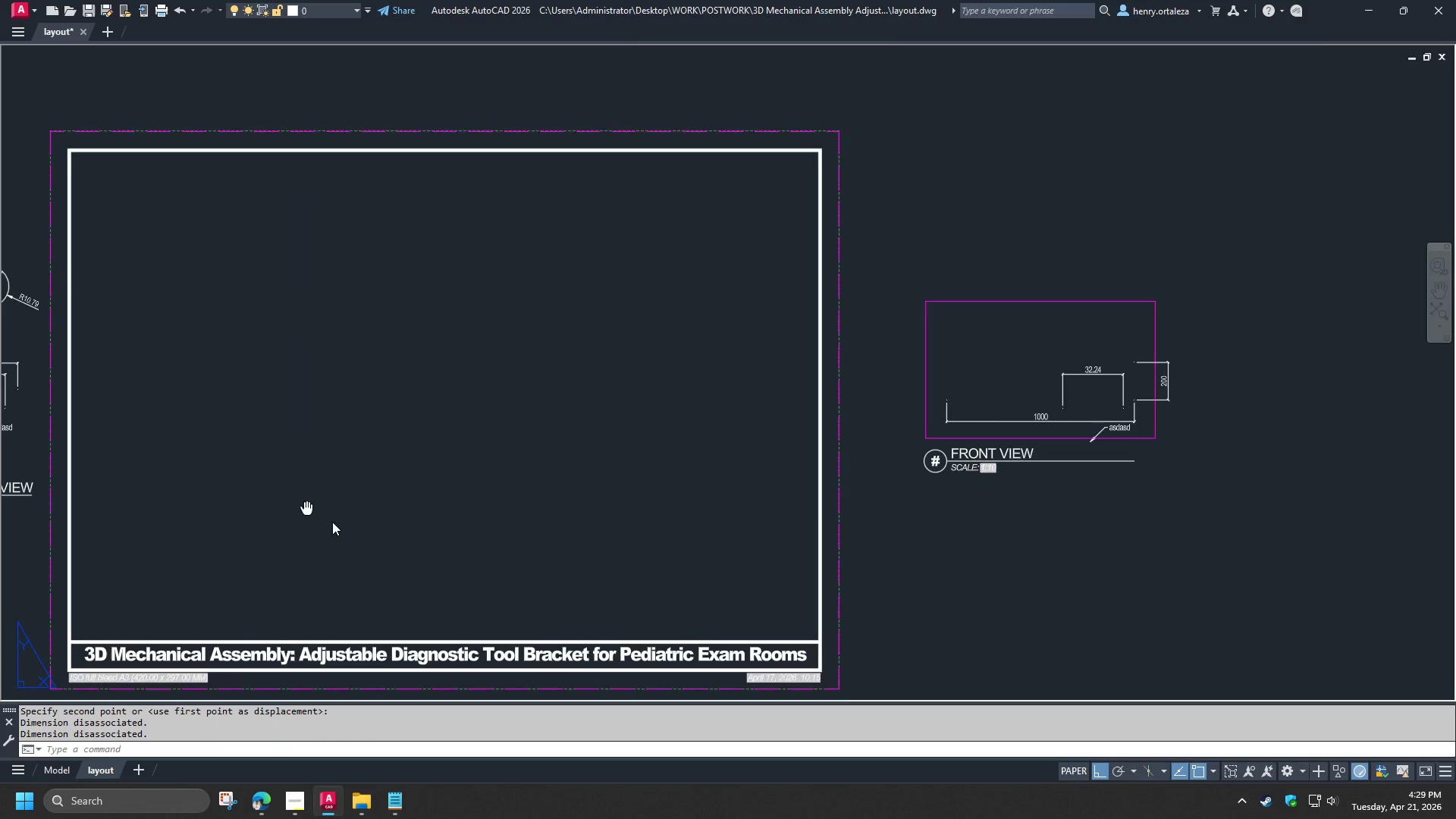 
type(mv )
 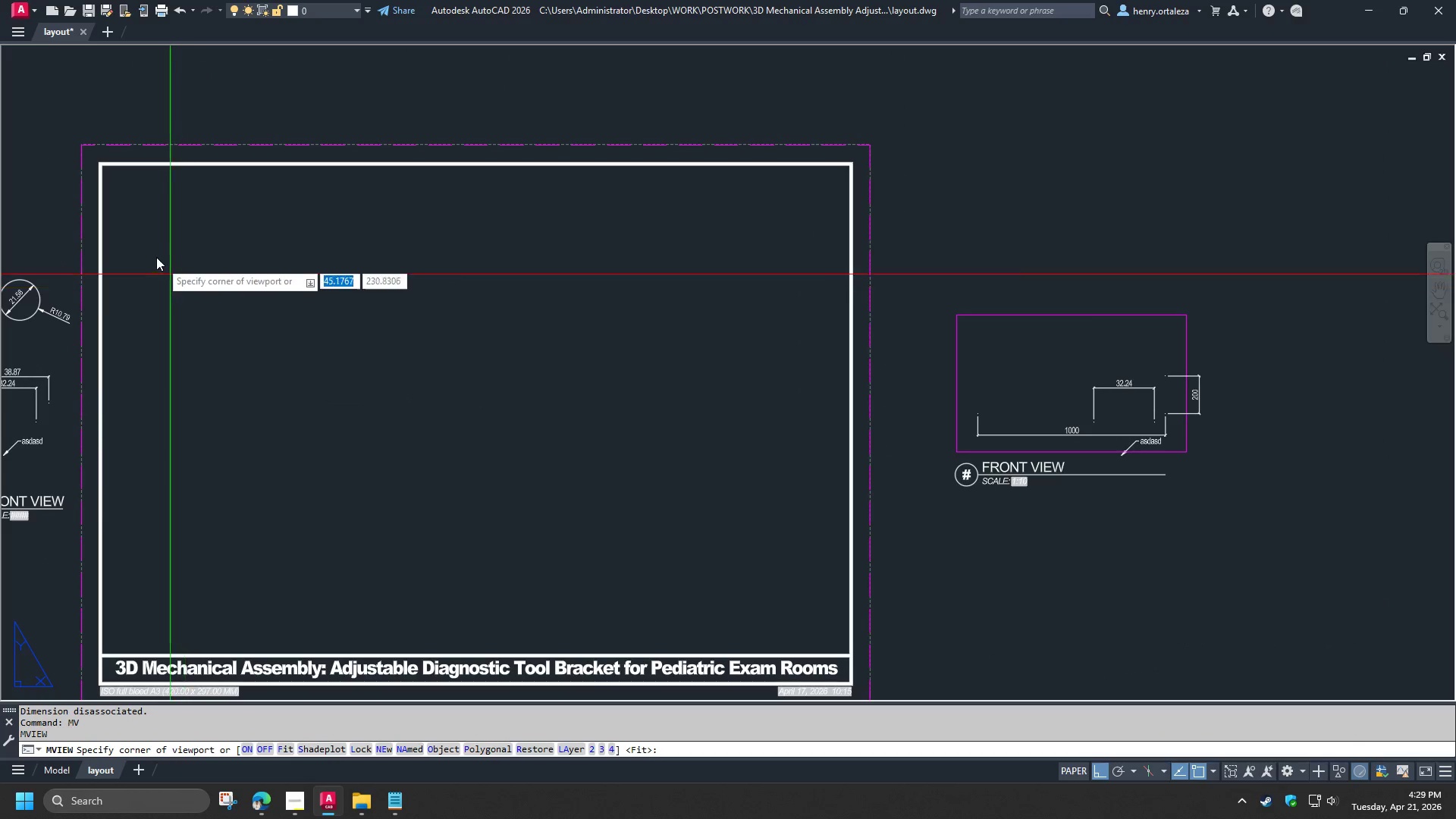 
left_click_drag(start_coordinate=[148, 246], to_coordinate=[170, 259])
 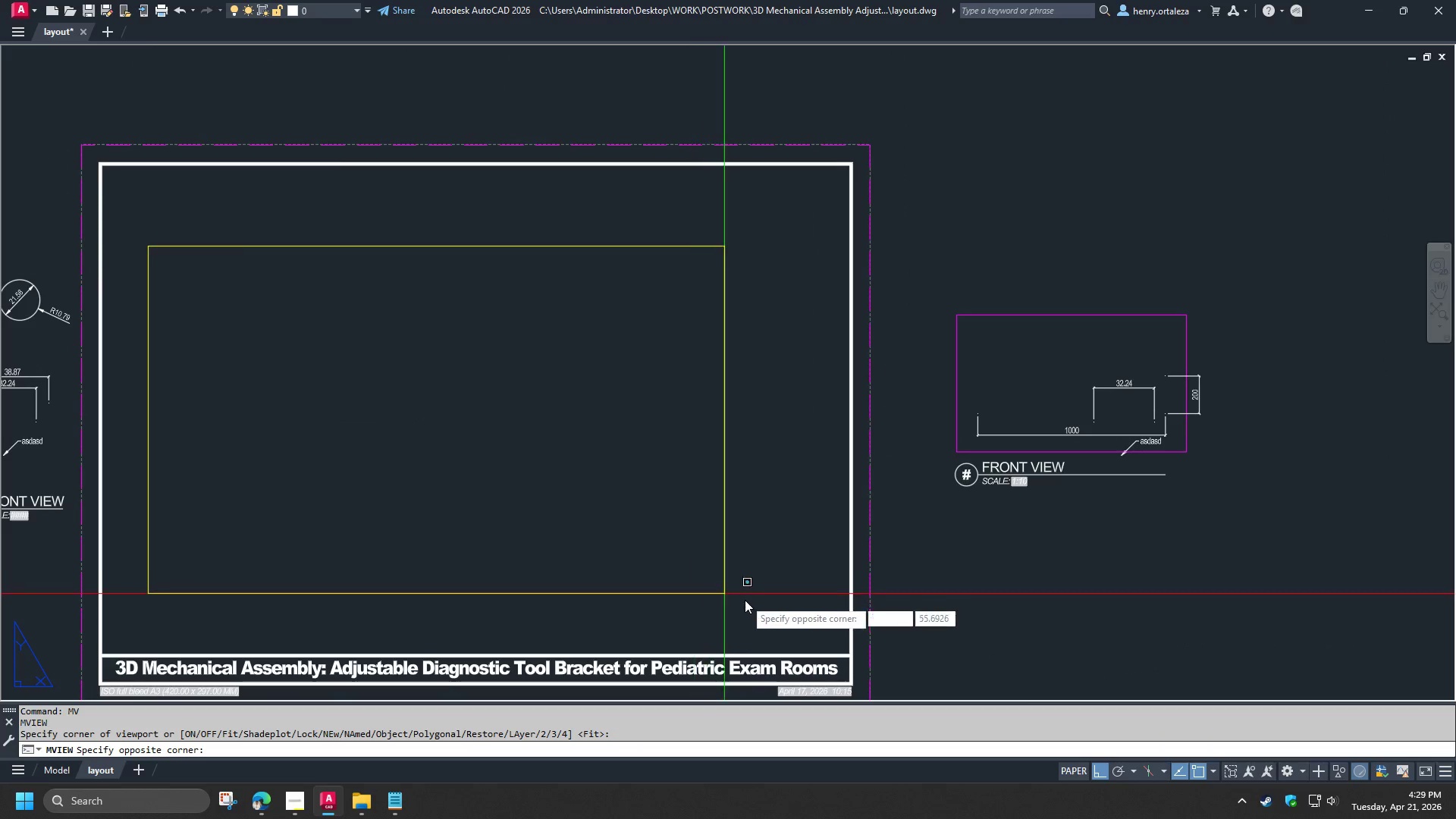 
left_click([743, 610])
 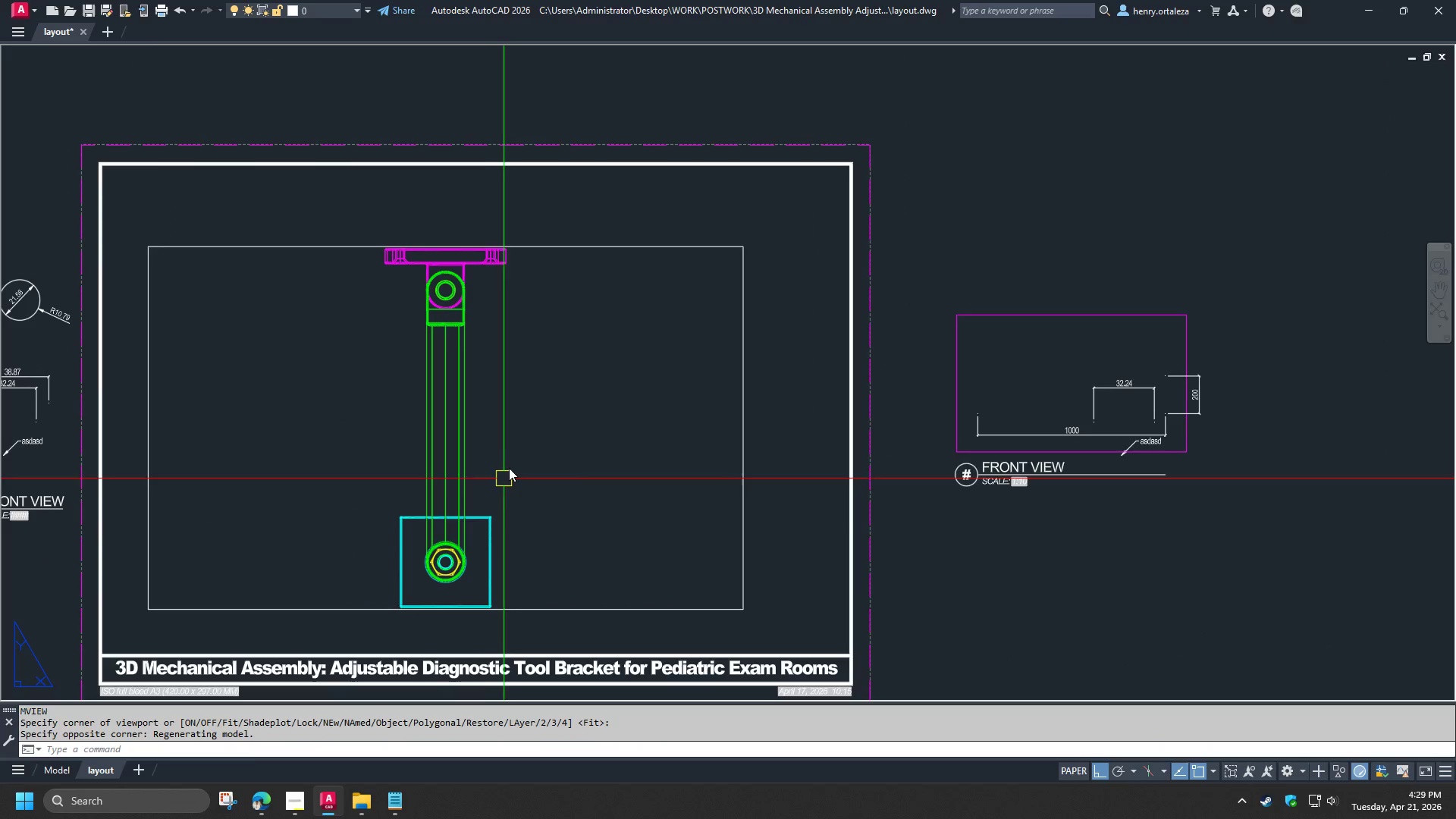 
double_click([510, 466])
 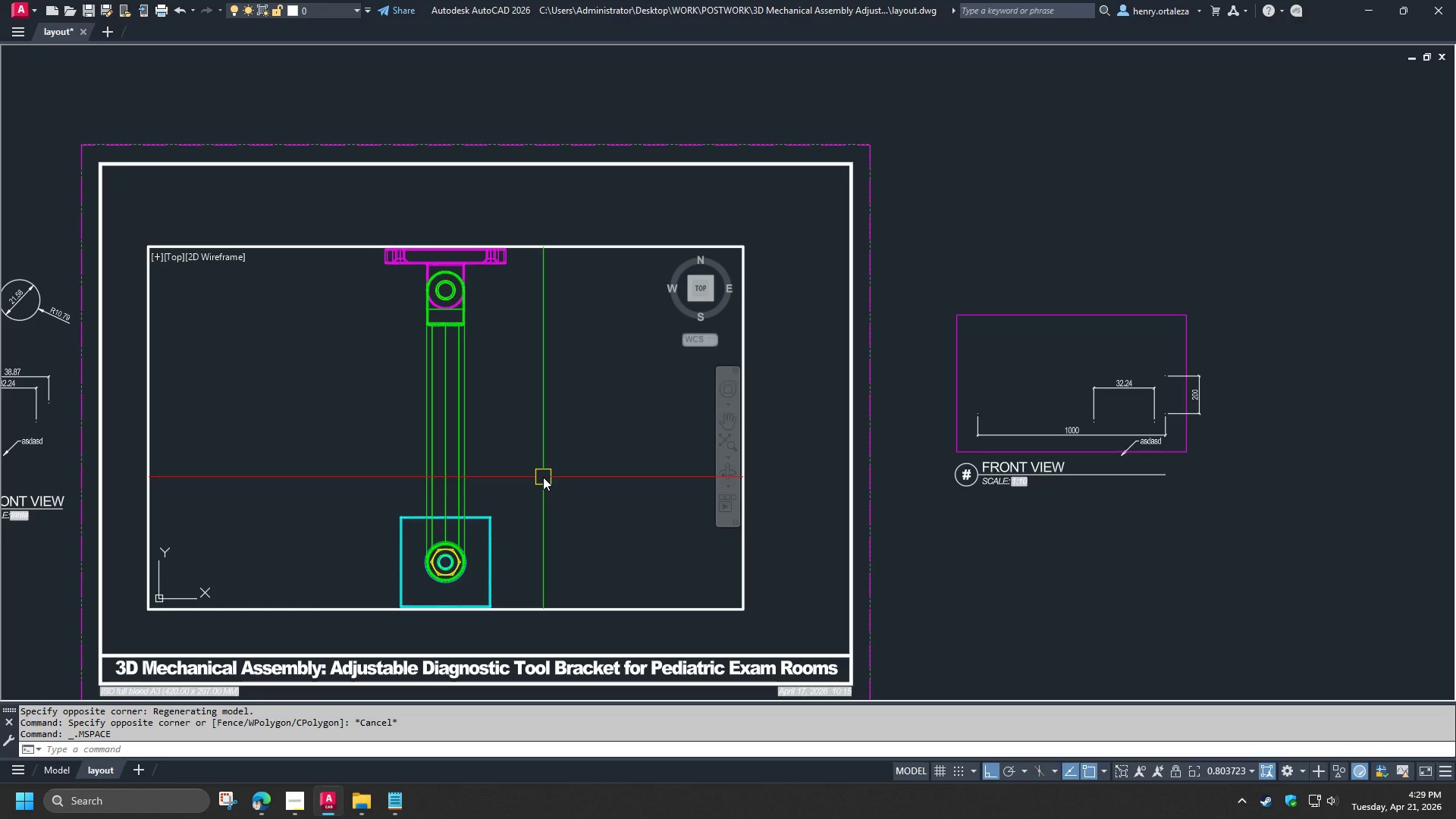 
type(- le )
 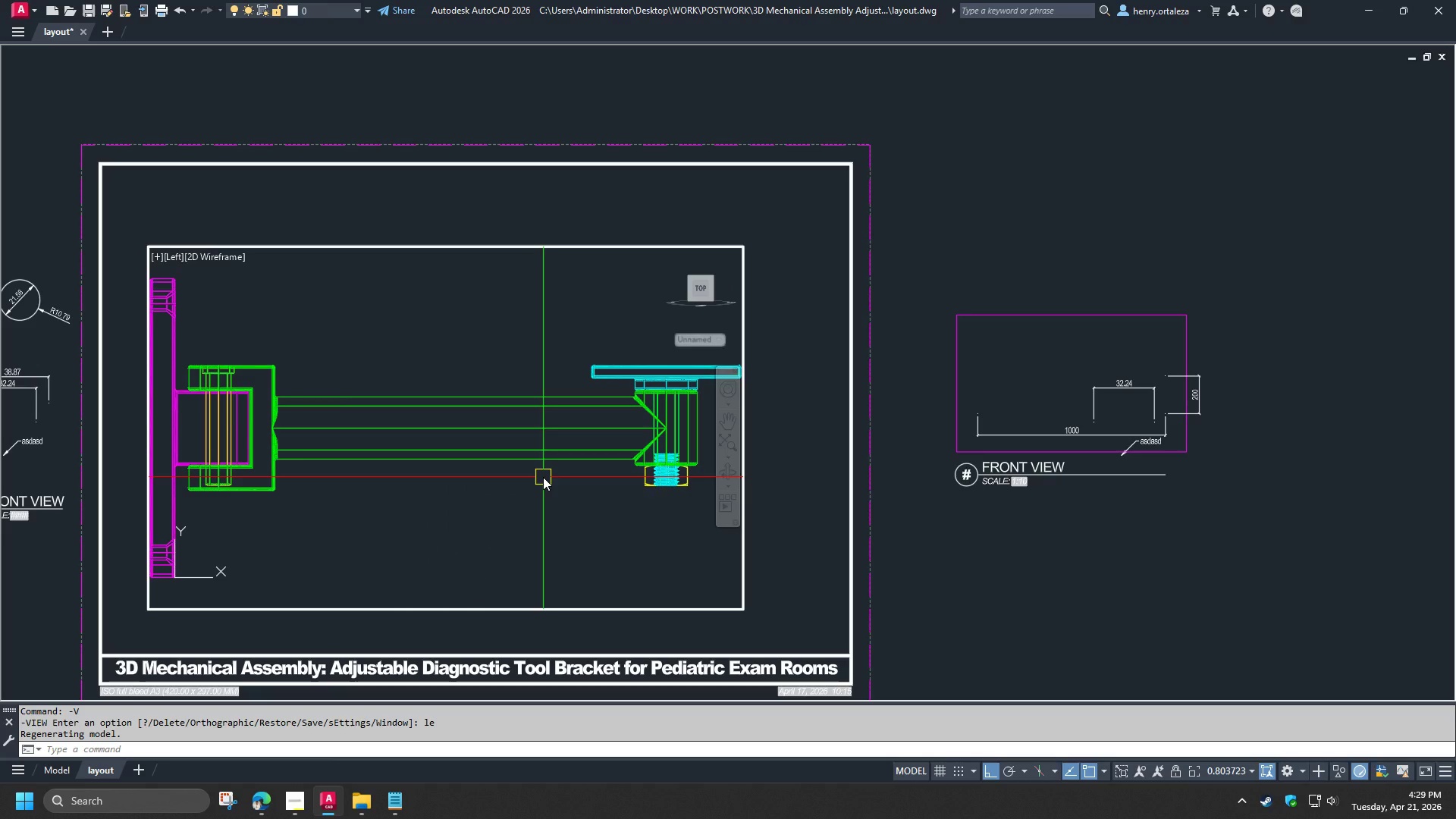 
wait(5.45)
 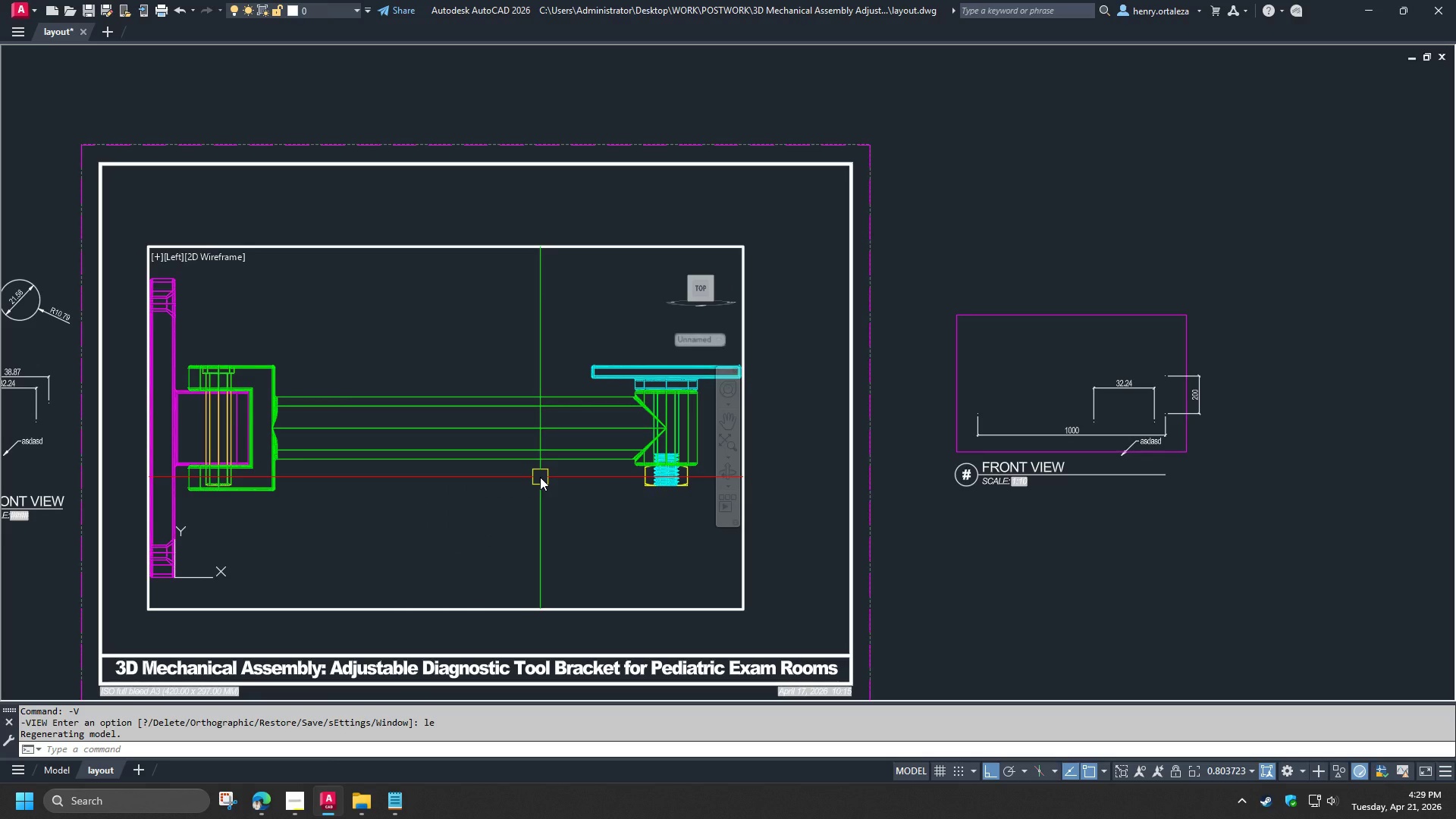 
double_click([803, 507])
 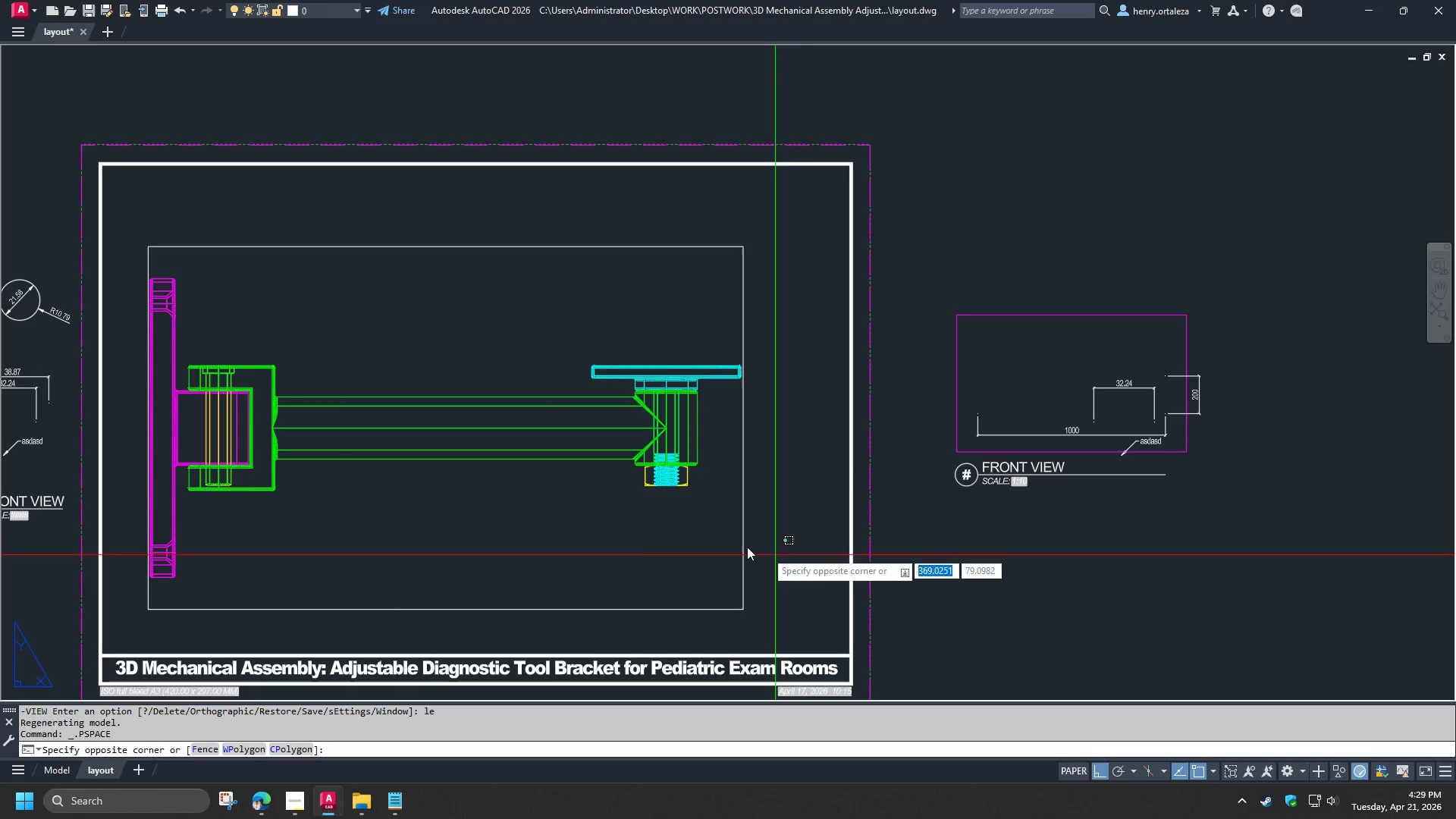 
left_click_drag(start_coordinate=[619, 534], to_coordinate=[615, 532])
 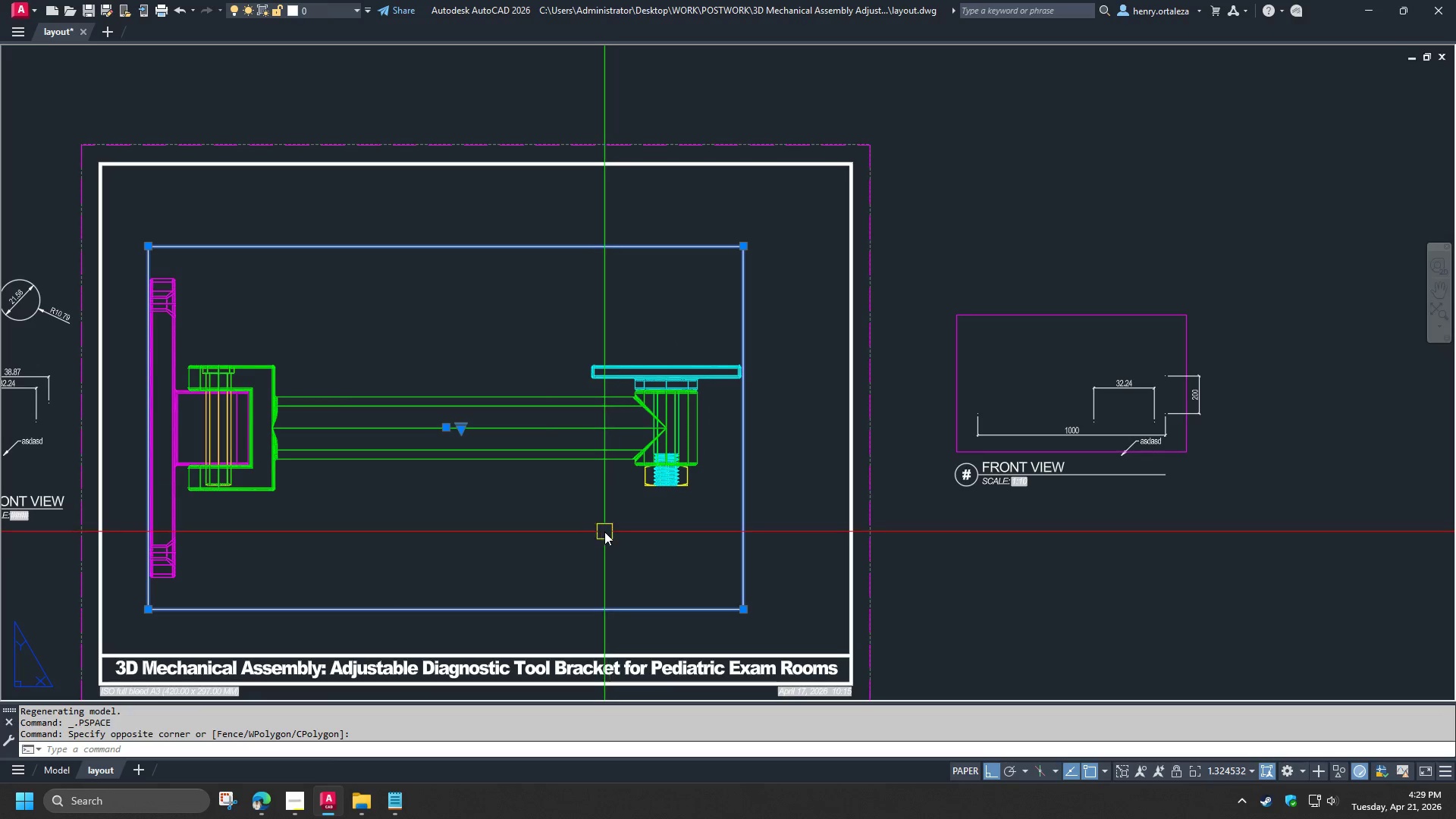 
key(Control+1)
 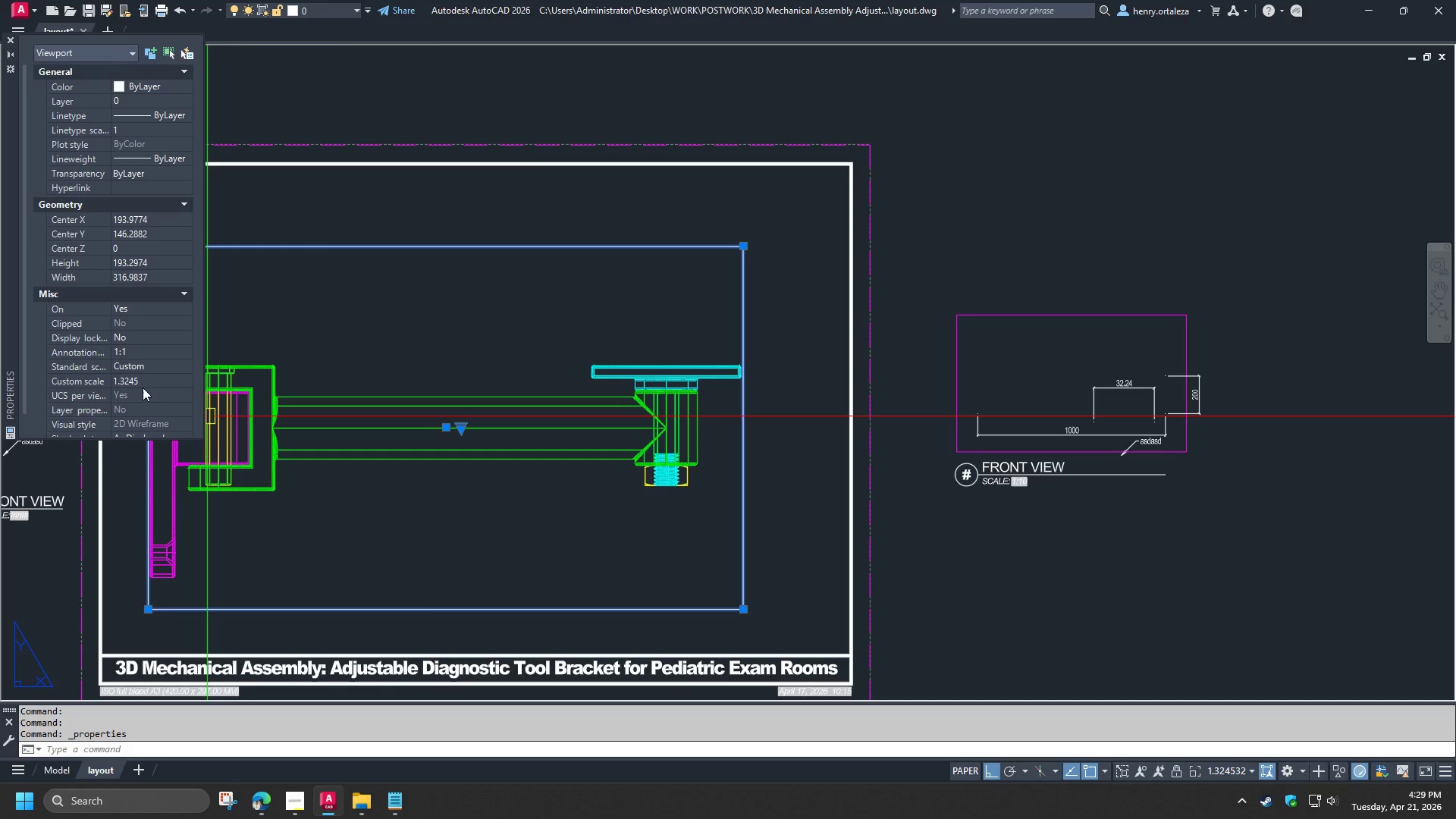 
left_click([151, 378])
 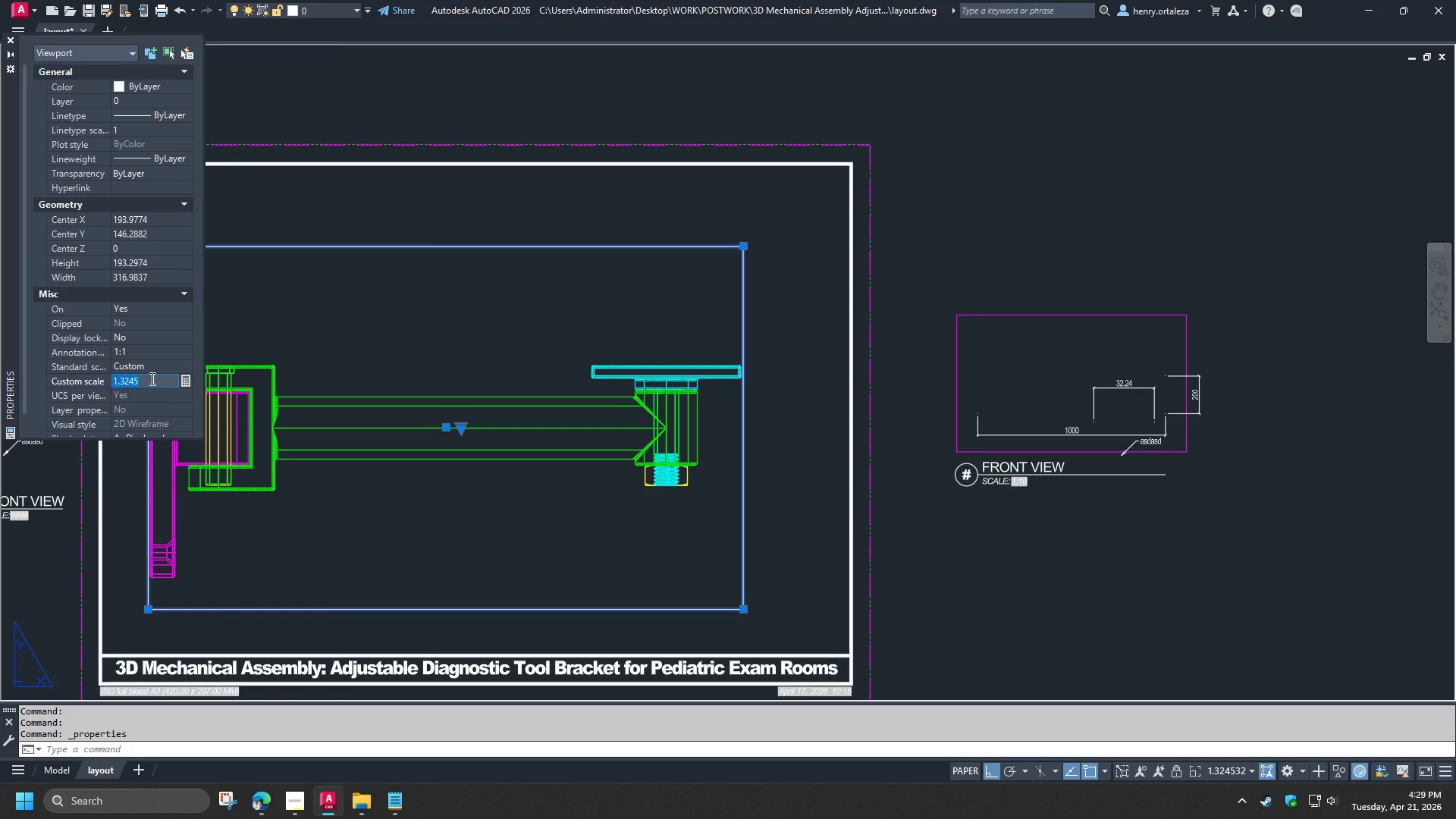 
key(Numpad1)
 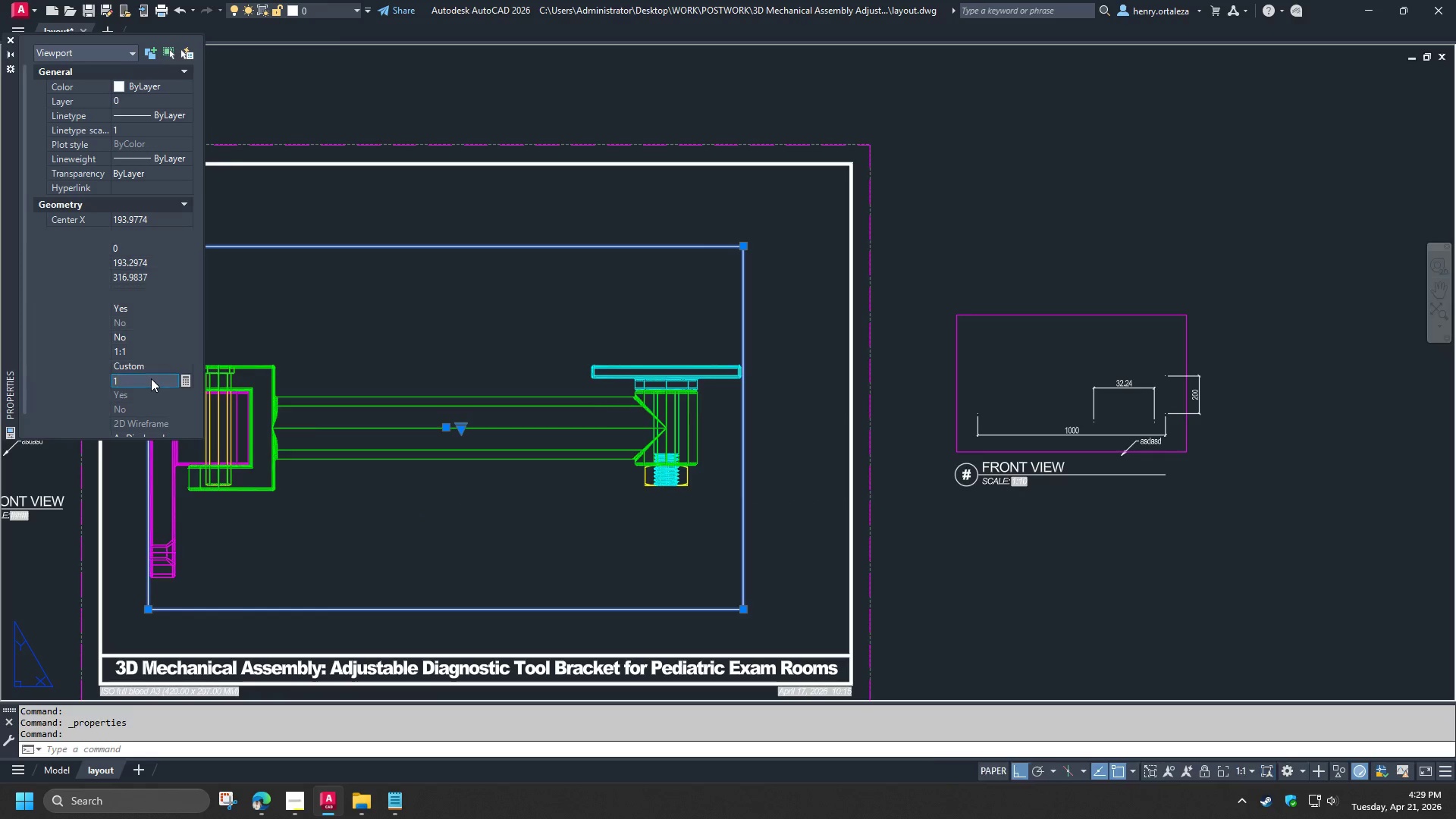 
key(NumpadEnter)
 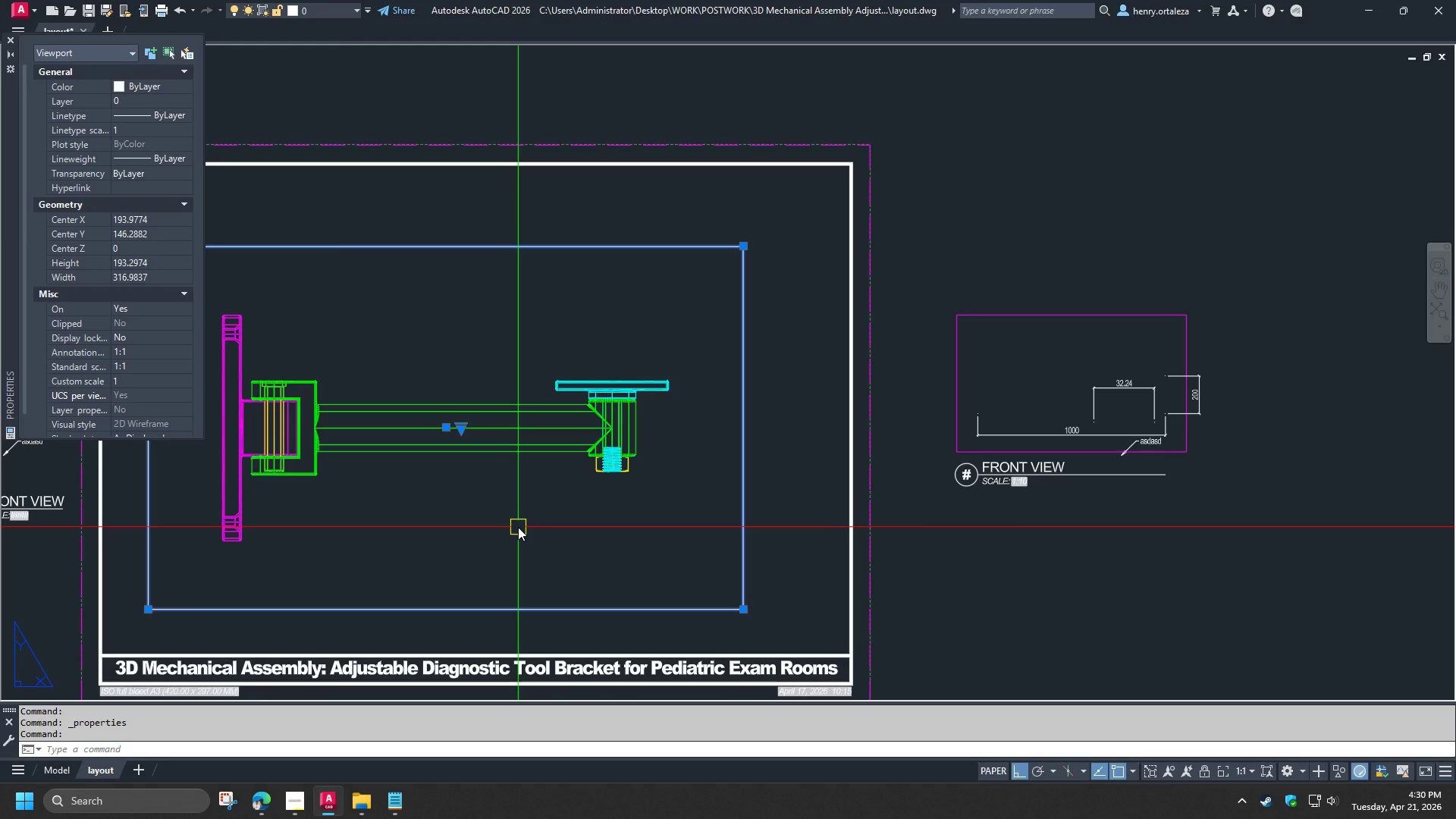 
wait(65.05)
 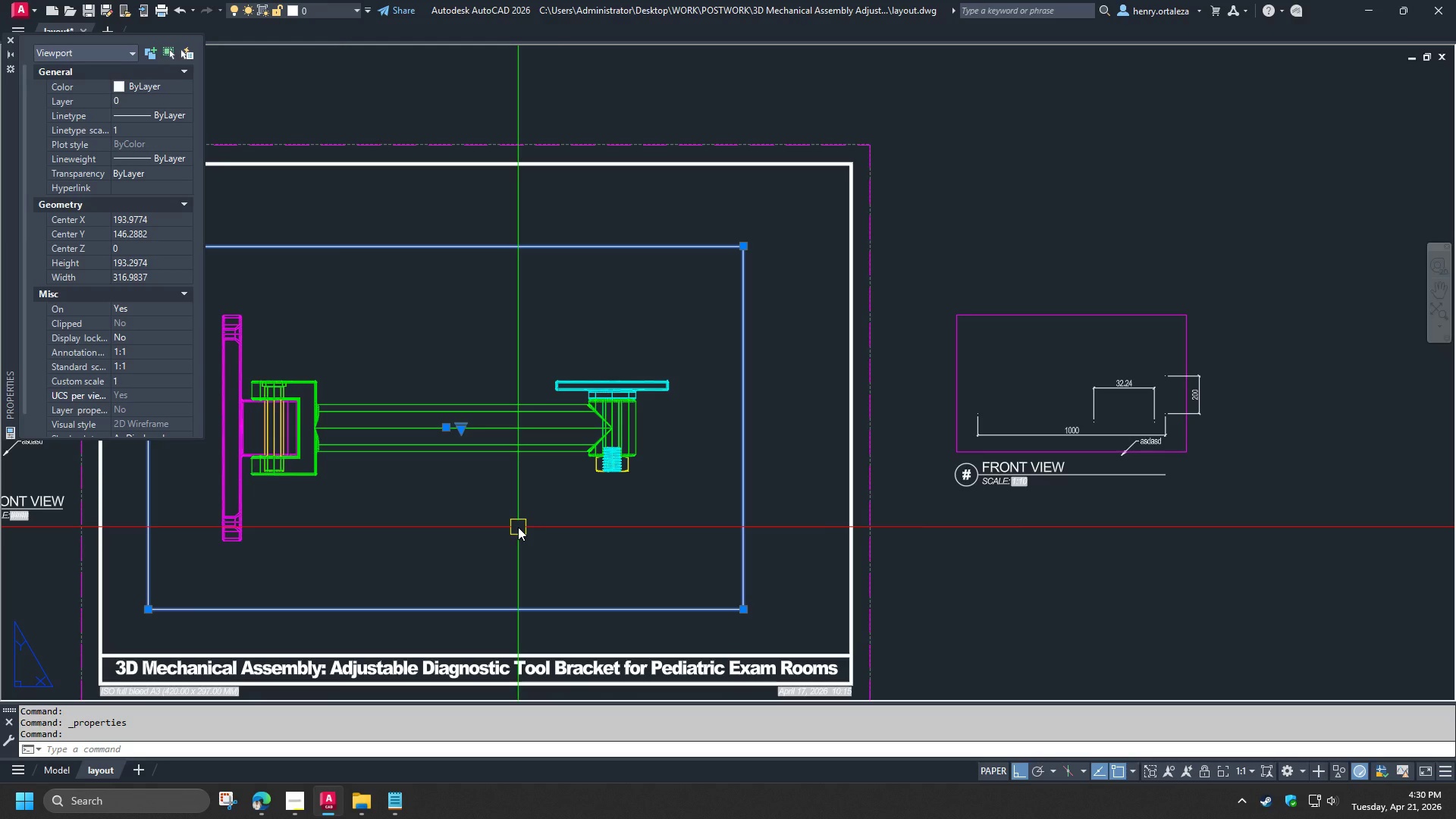 
scroll: coordinate [615, 520], scroll_direction: down, amount: 1.0
 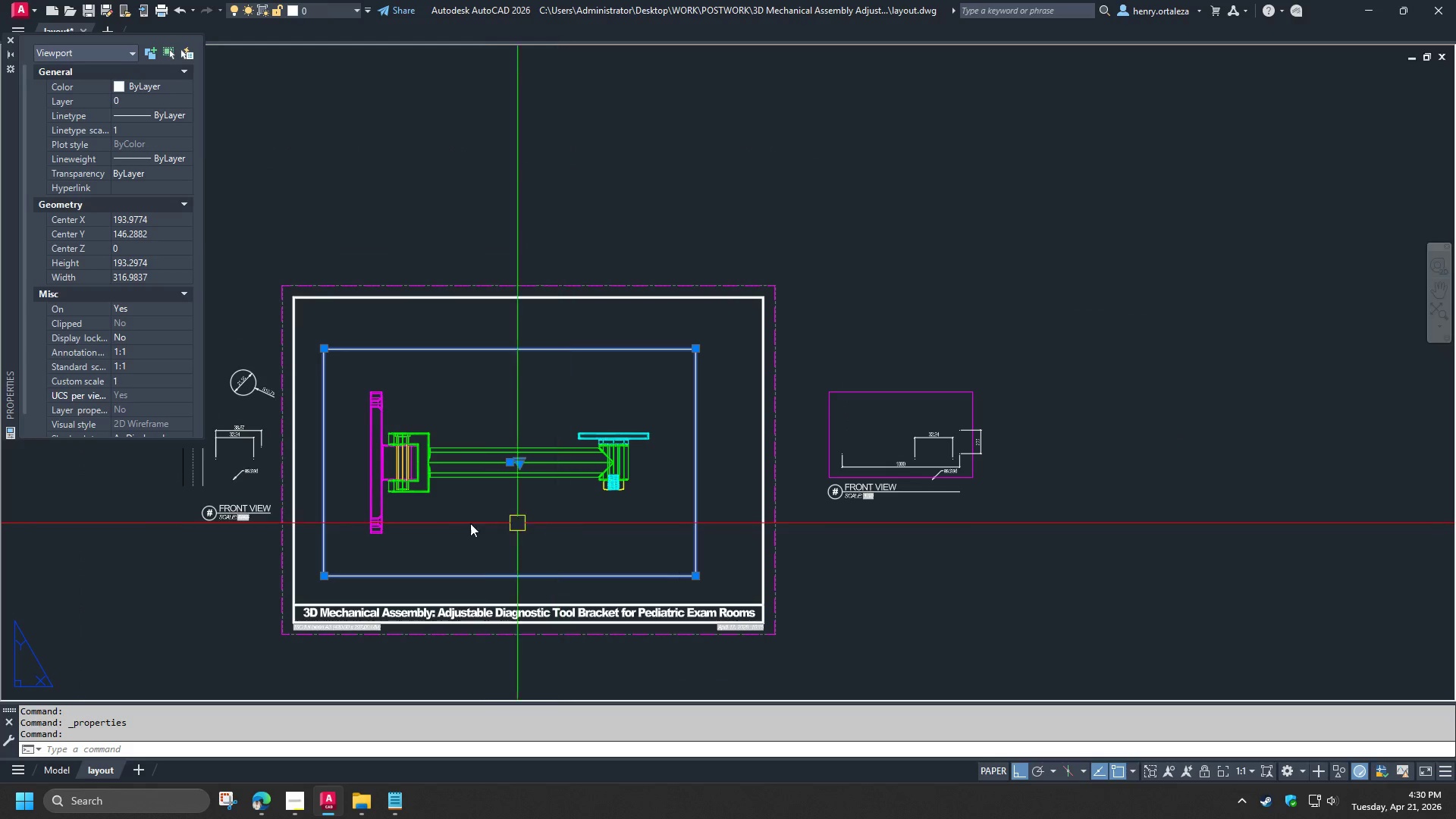 
scroll: coordinate [443, 526], scroll_direction: up, amount: 1.0
 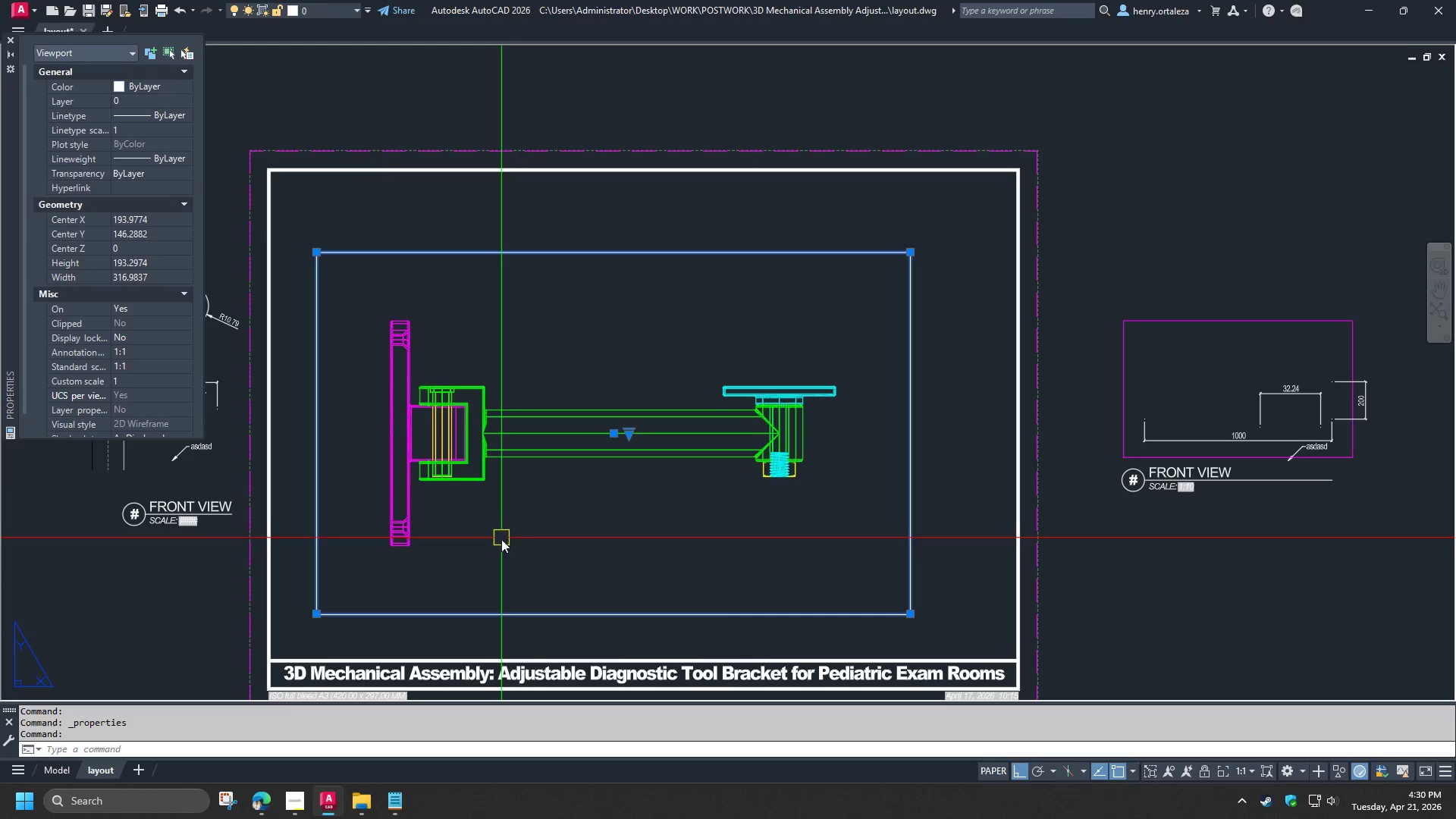 
key(Escape)
 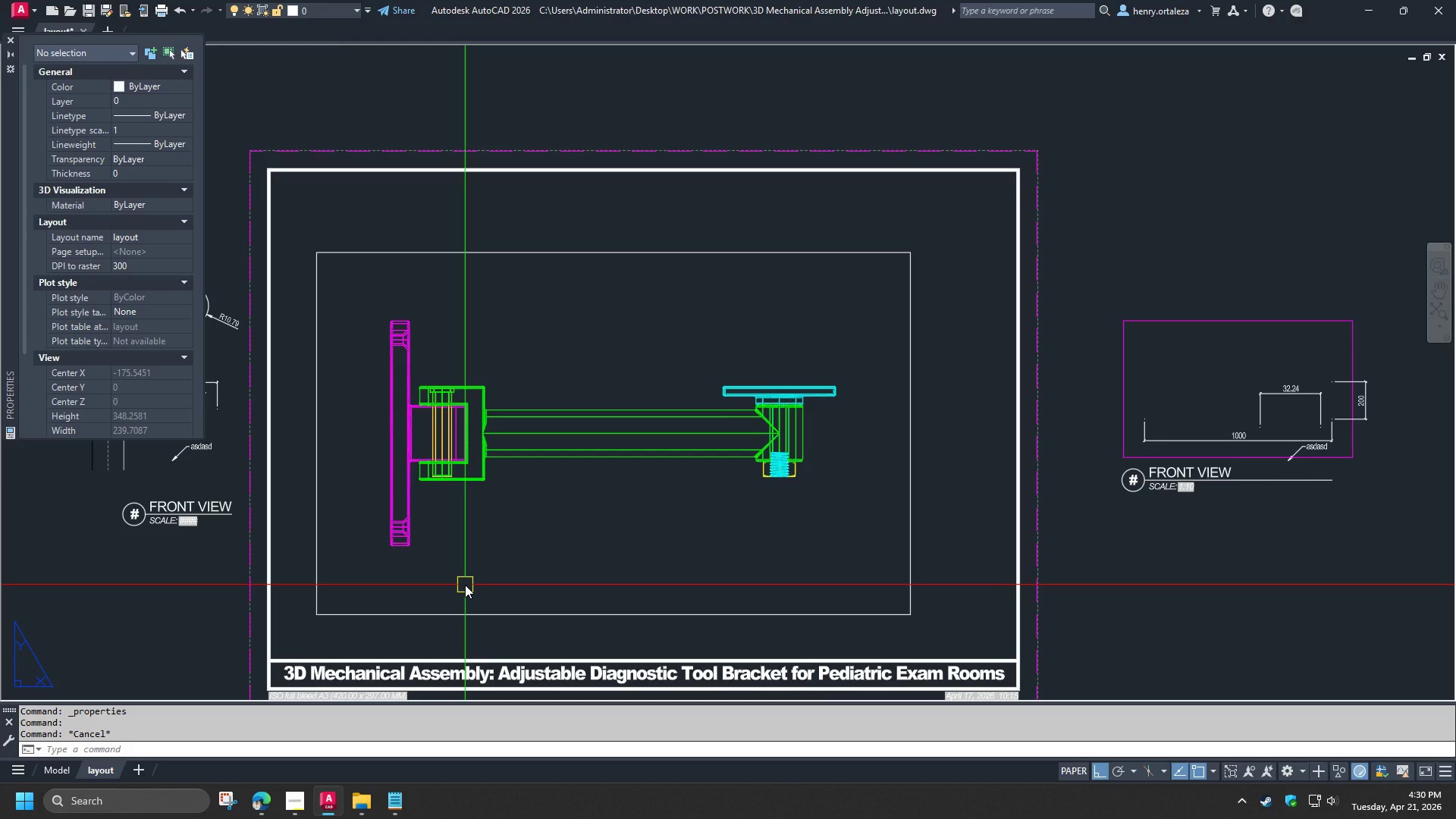 
wait(15.06)
 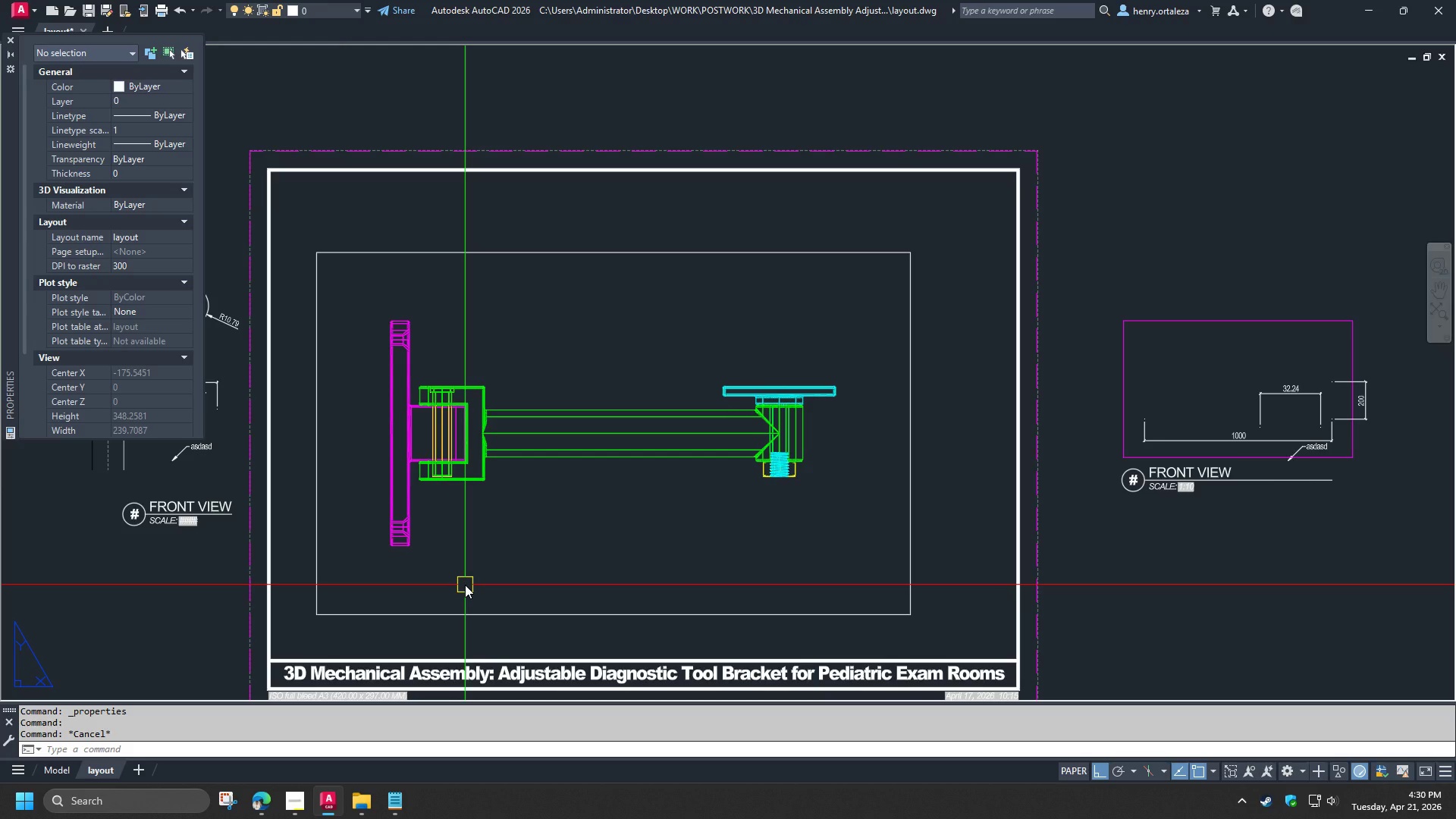 
left_click([467, 613])
 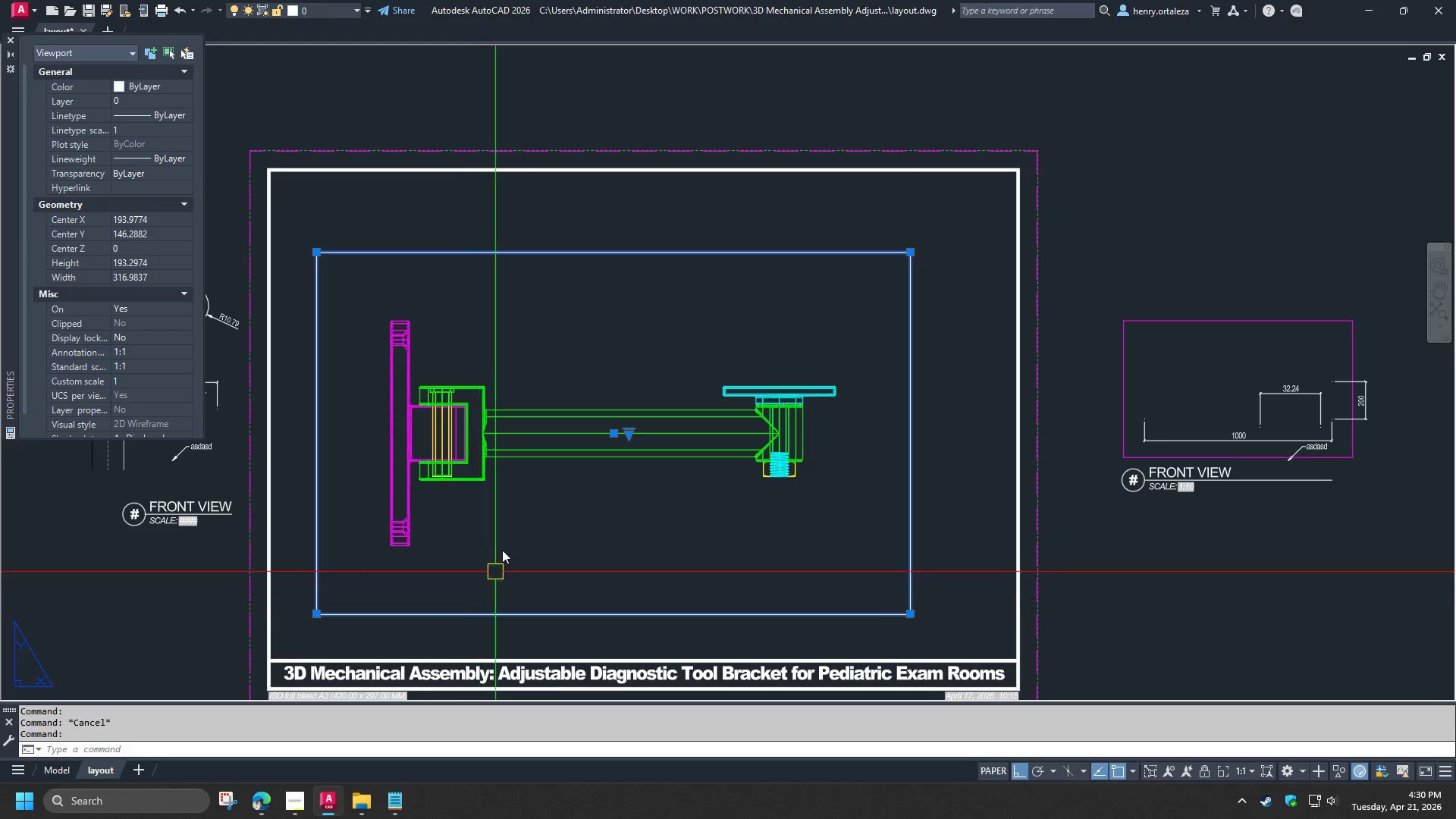 
key(Control+1)
 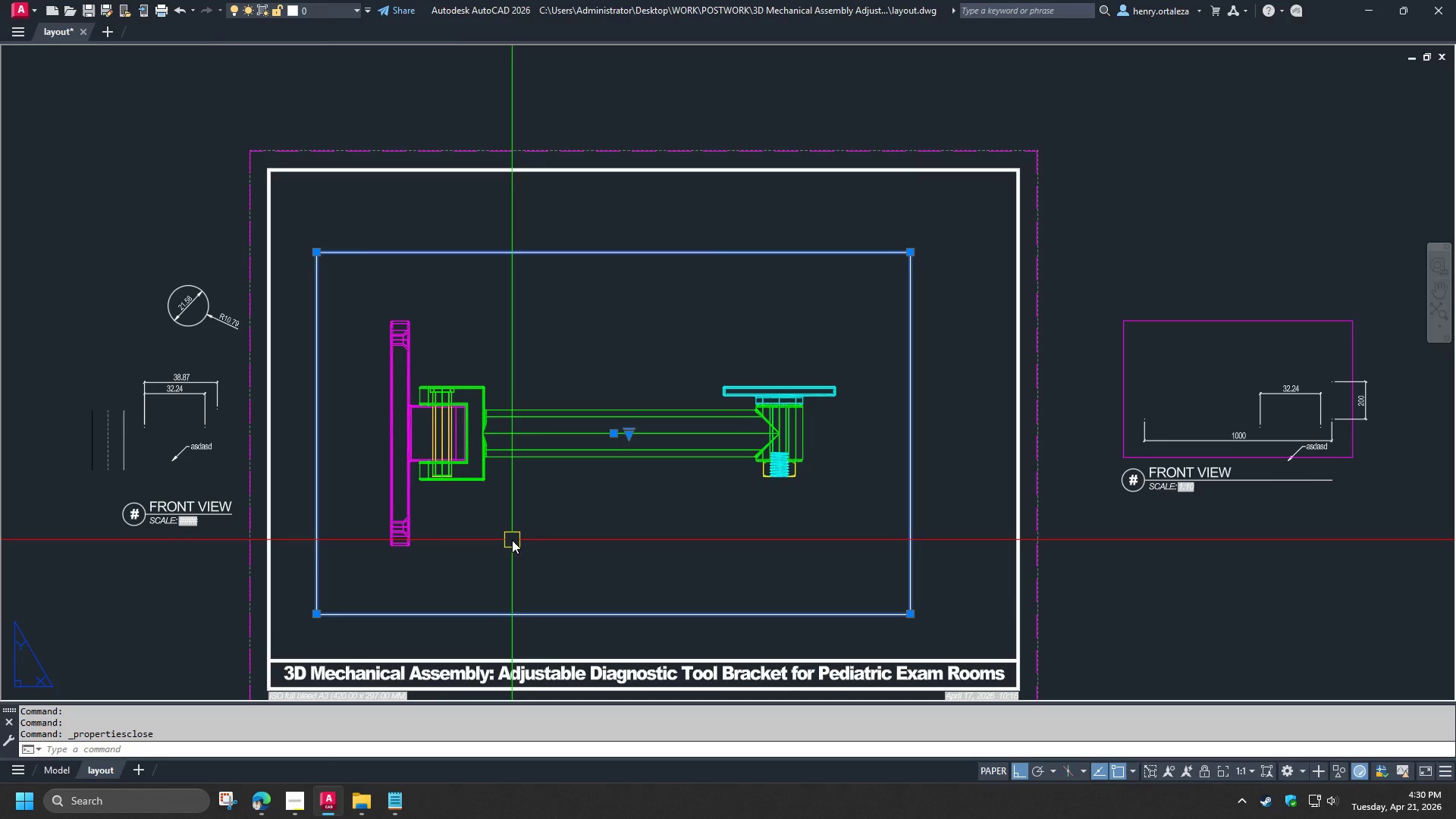 
key(Control+1)
 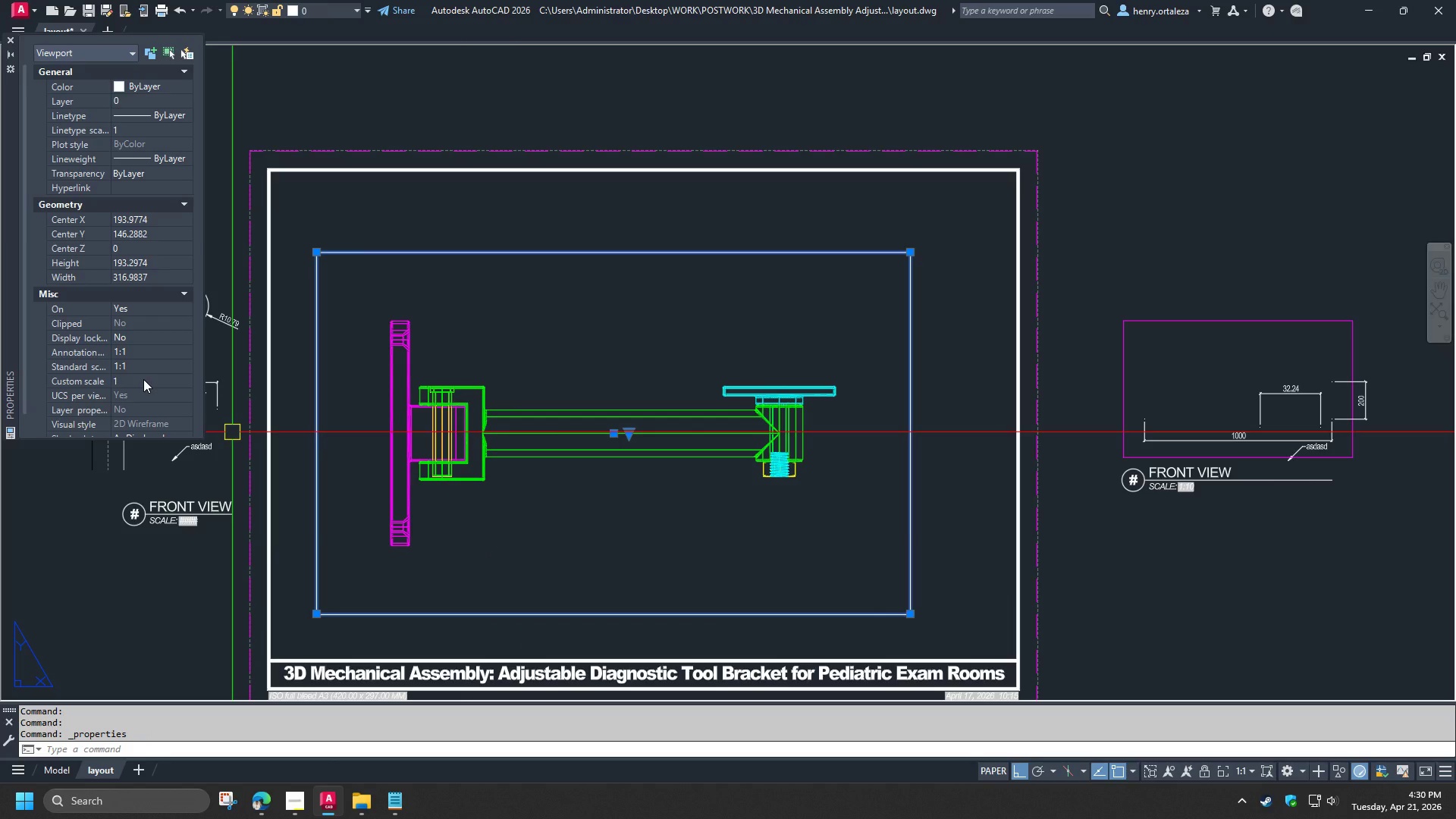 
left_click([143, 379])
 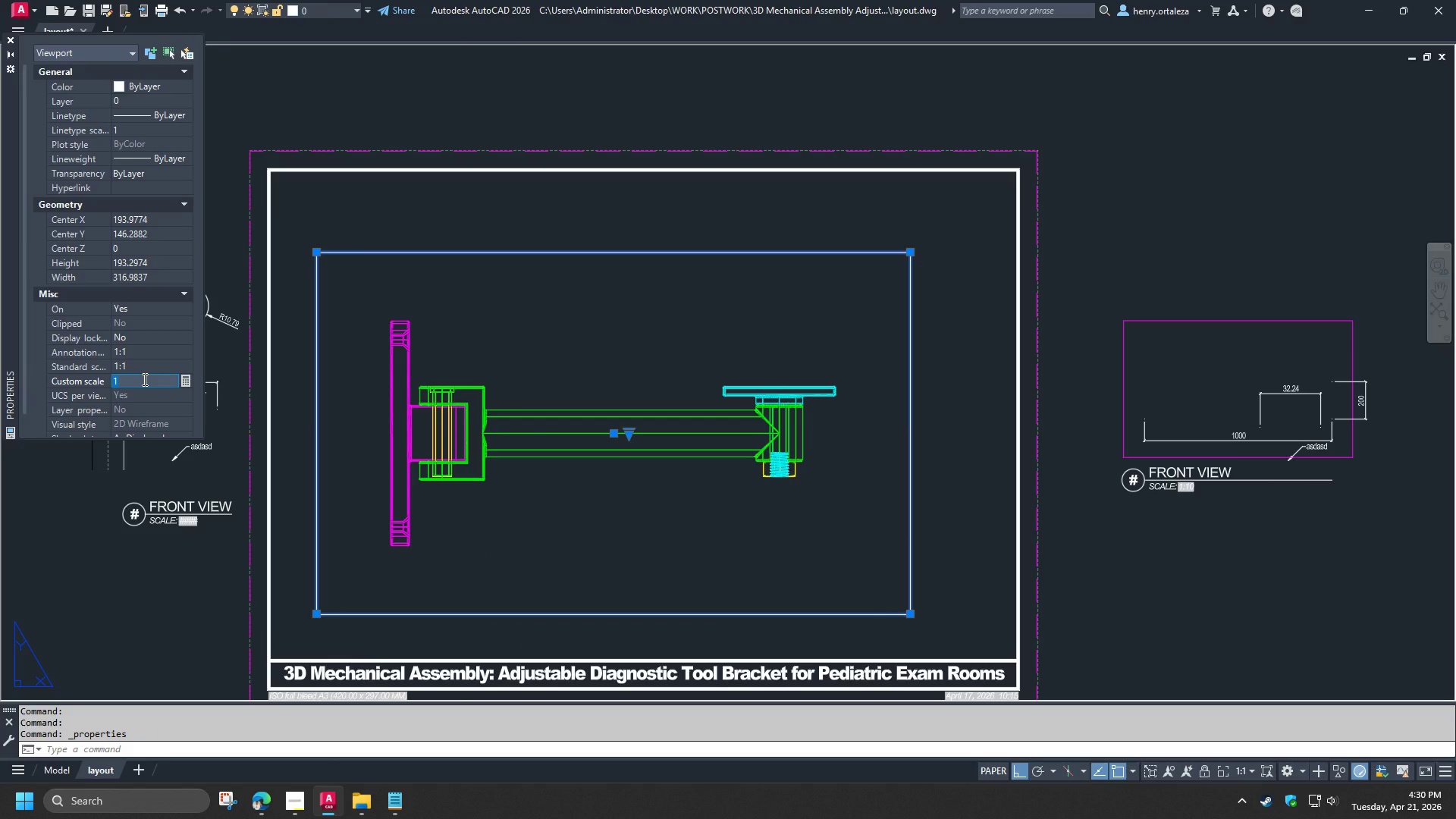 
key(NumpadDecimal)
 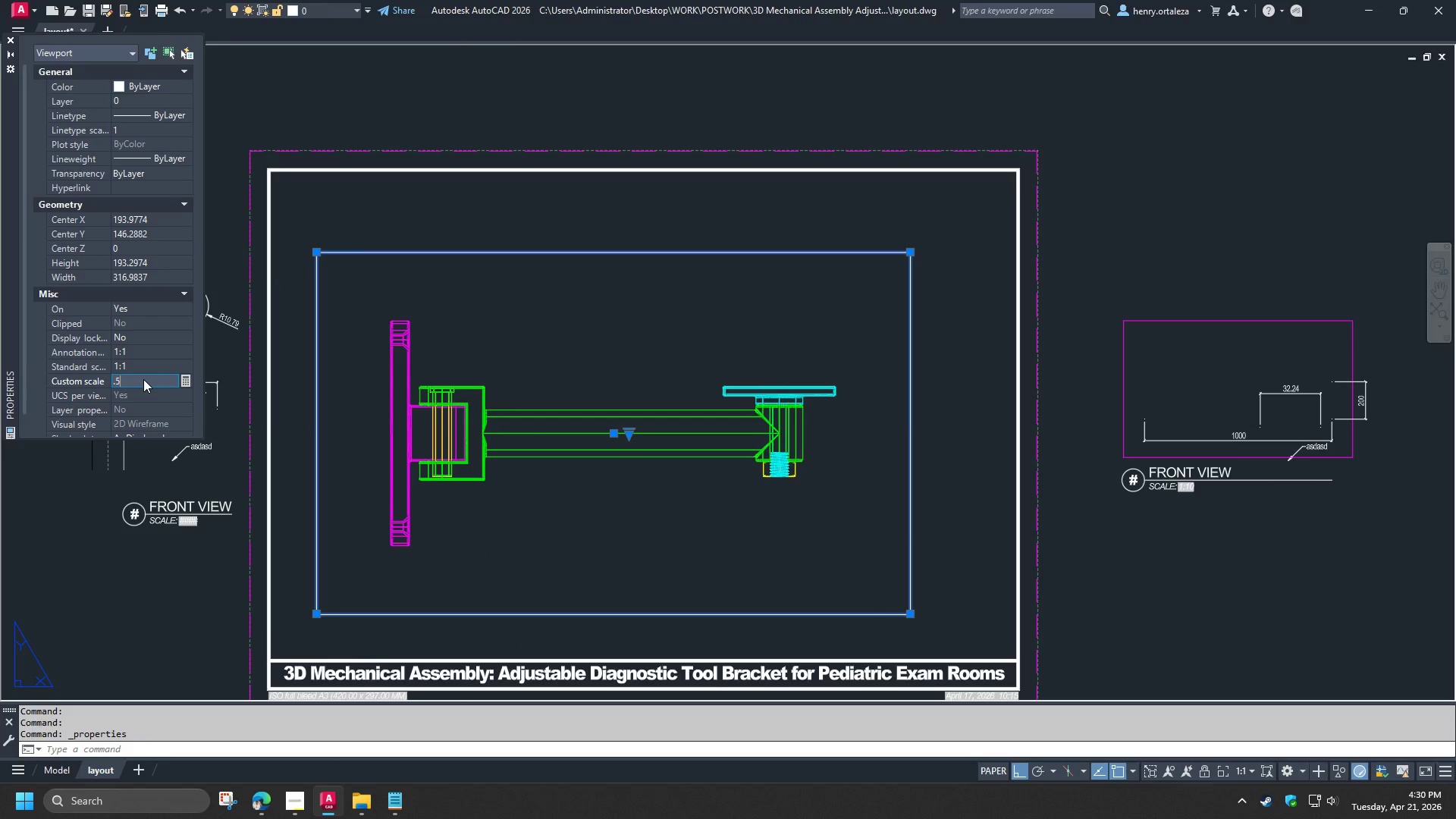 
key(Numpad5)
 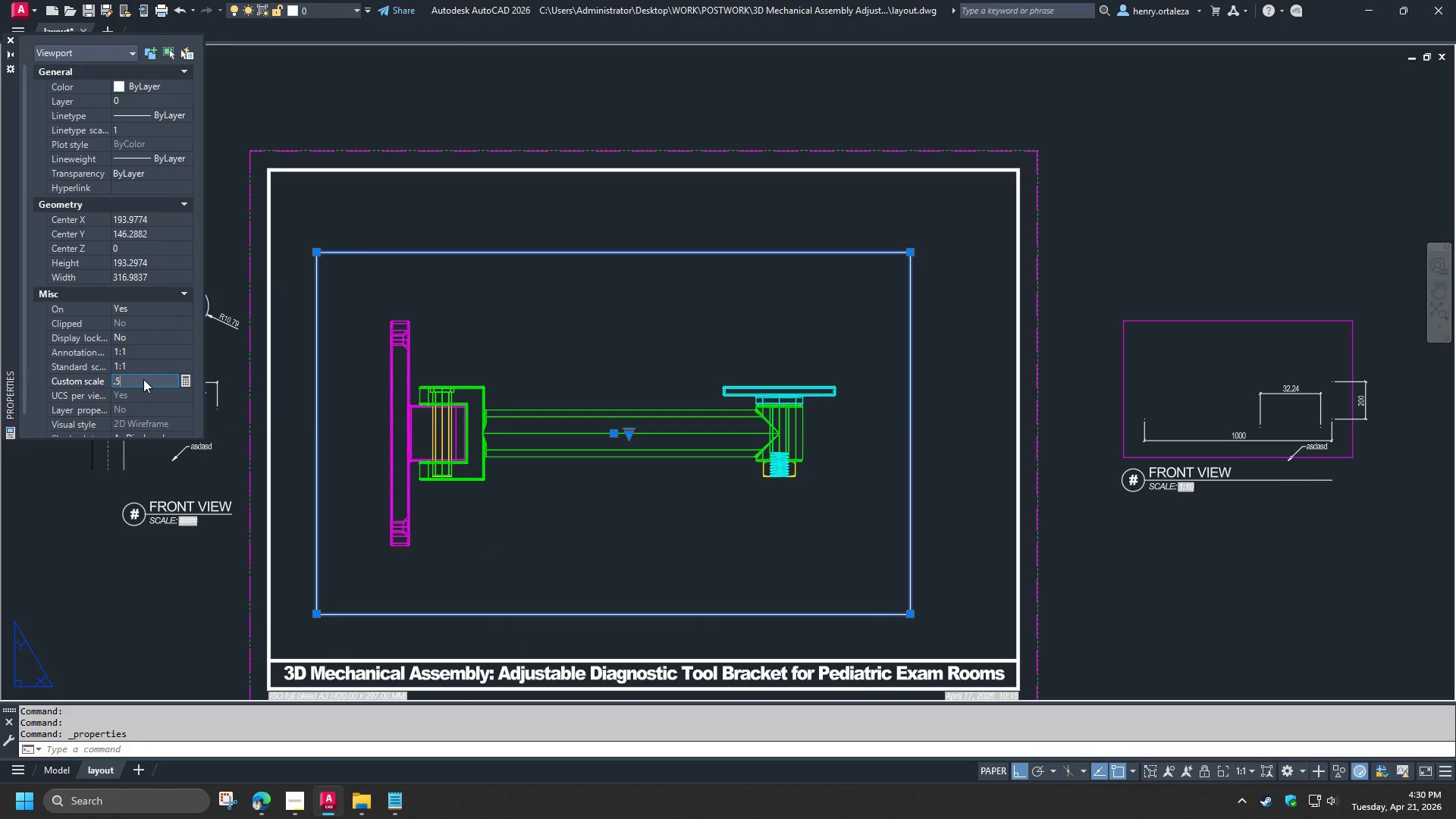 
key(NumpadEnter)
 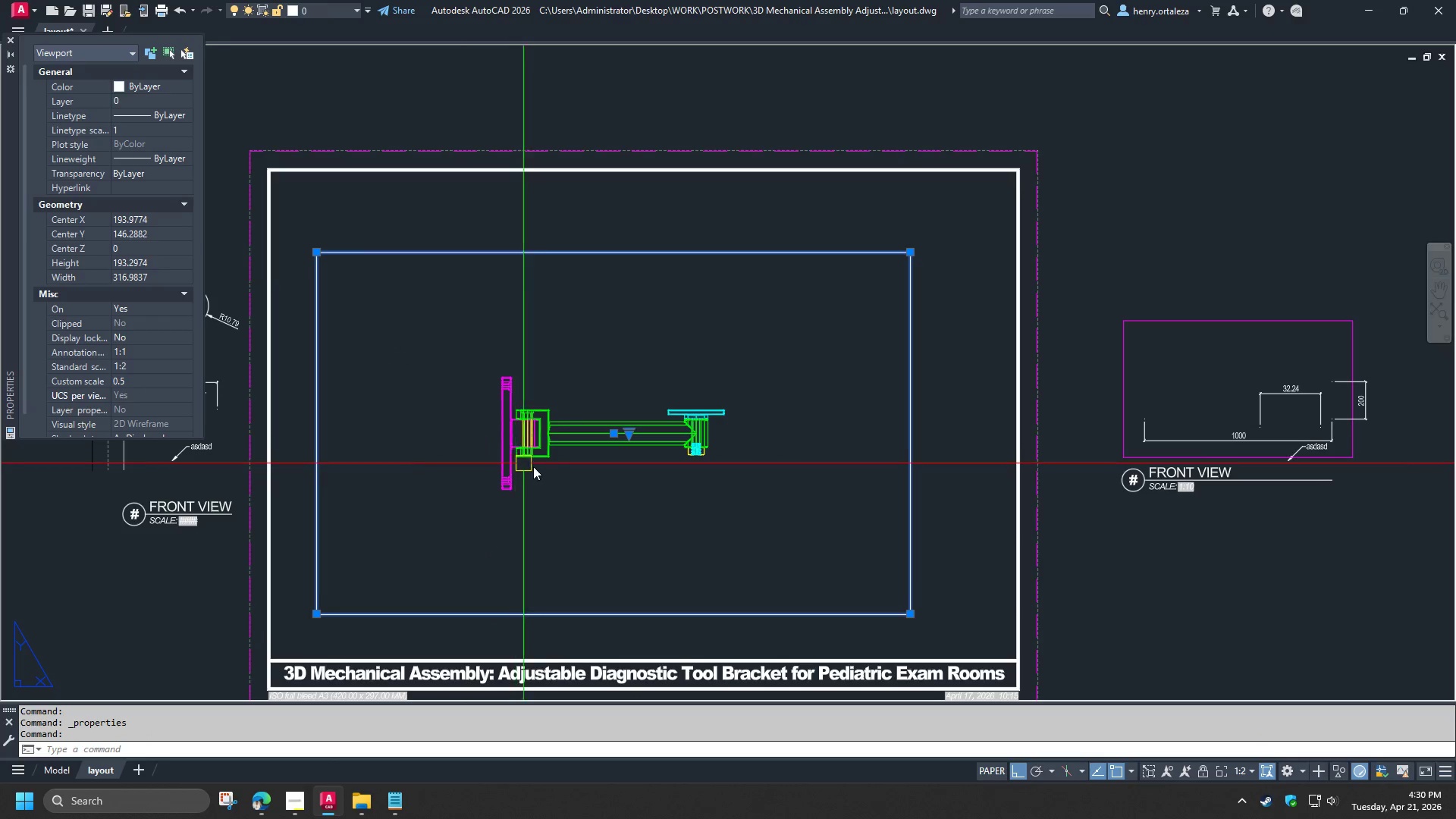 
key(Control+ControlLeft)
 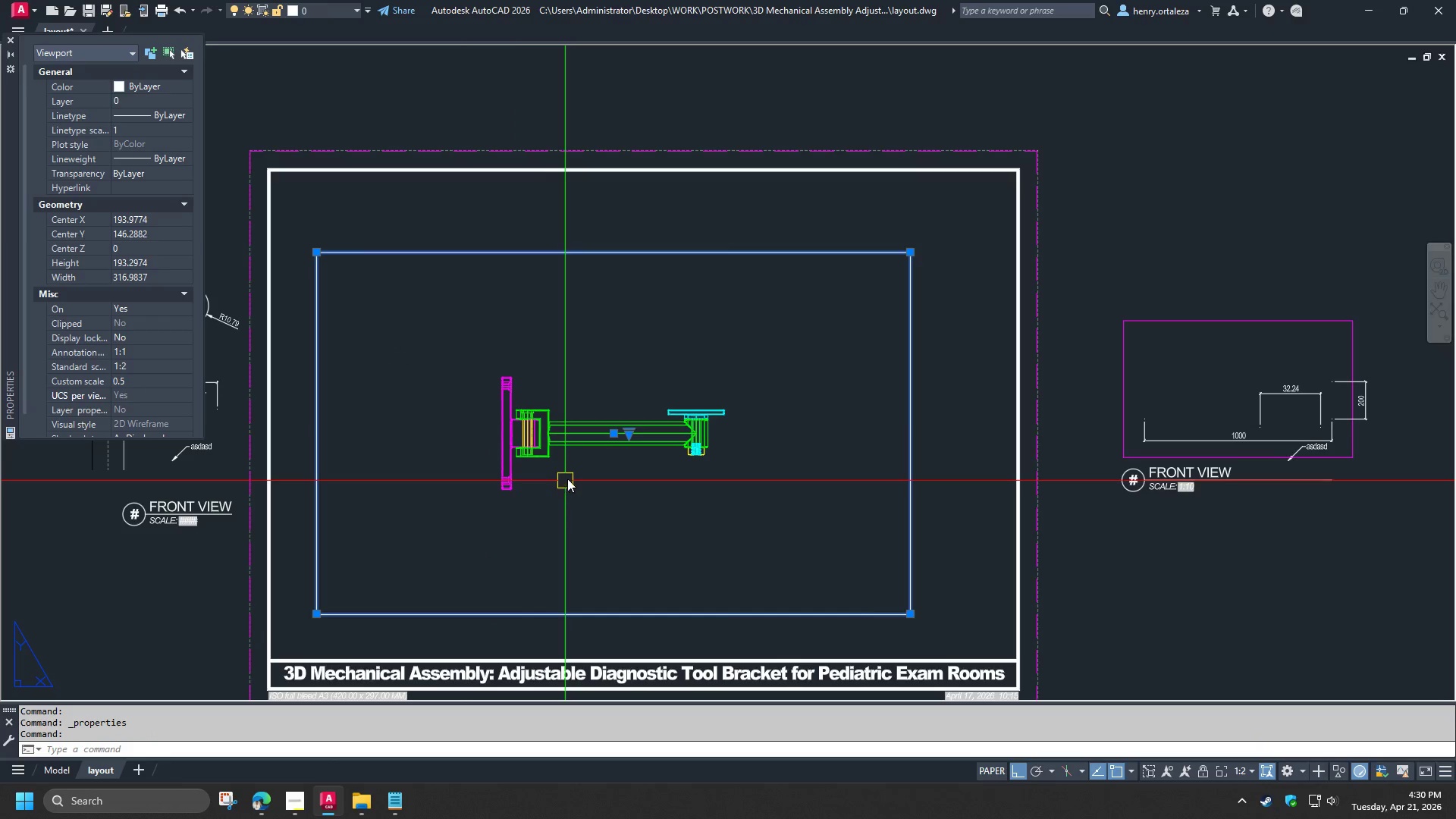 
key(Control+1)
 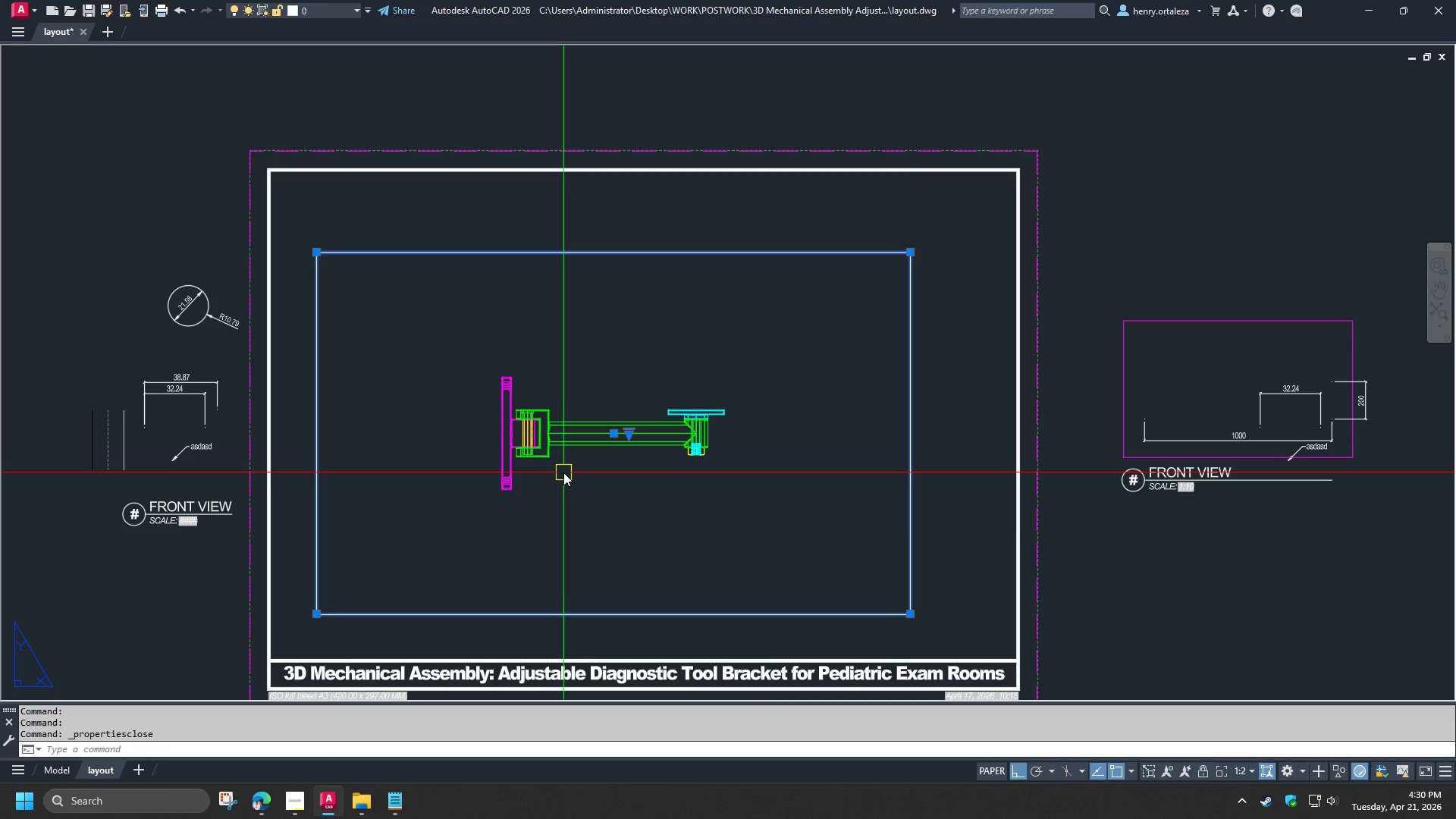 
key(Escape)
 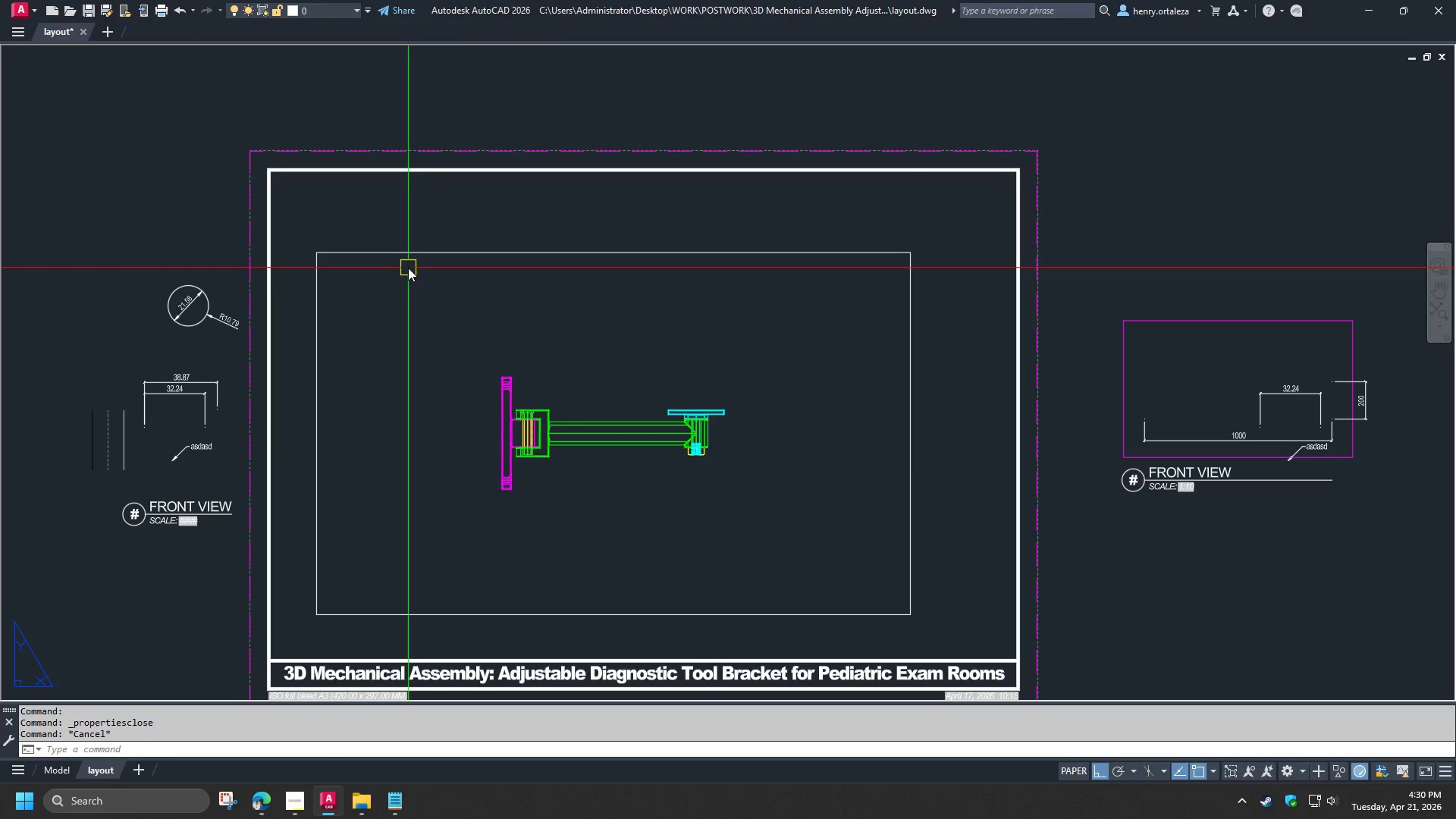 
key(S)
 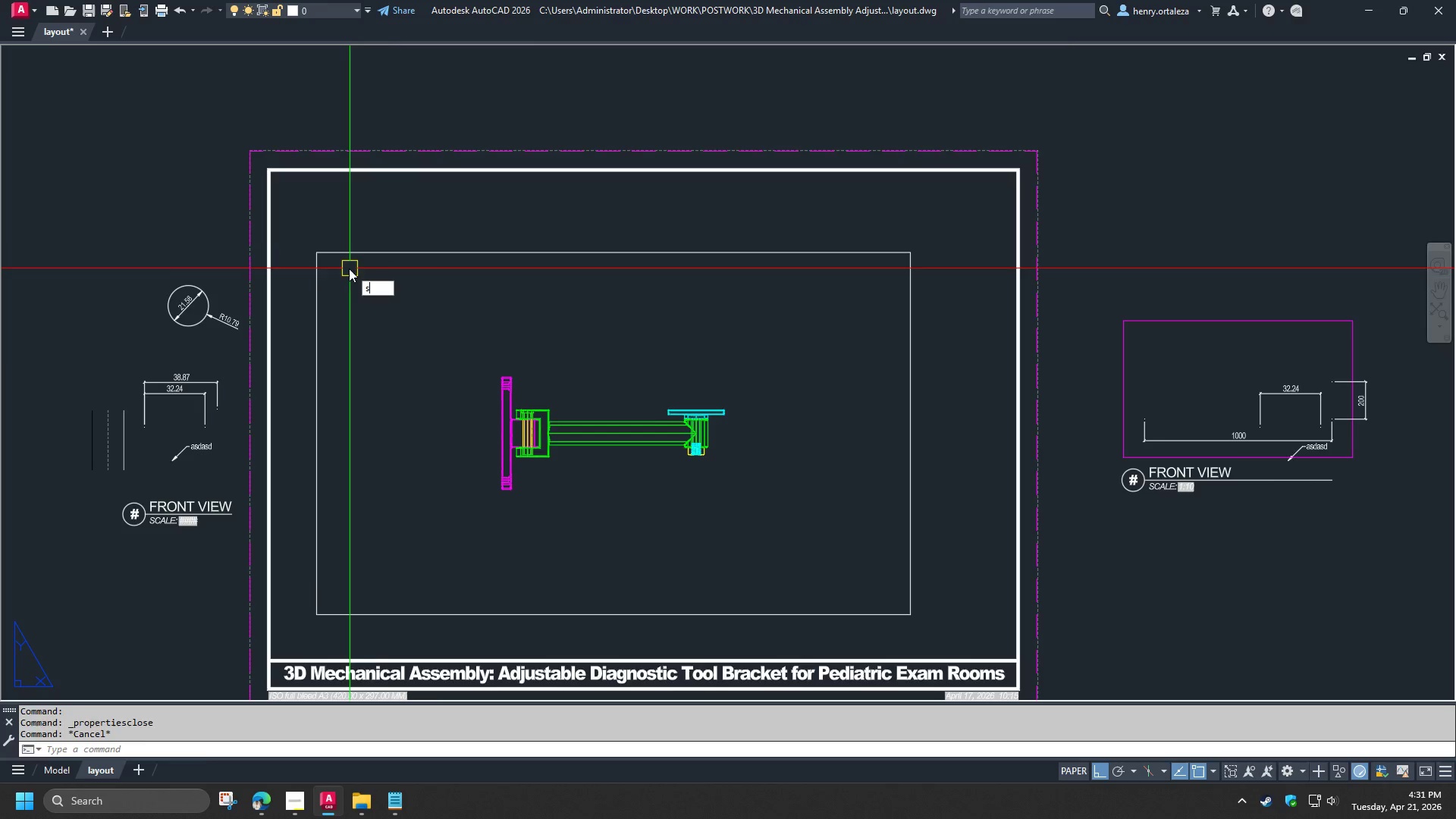 
key(Space)
 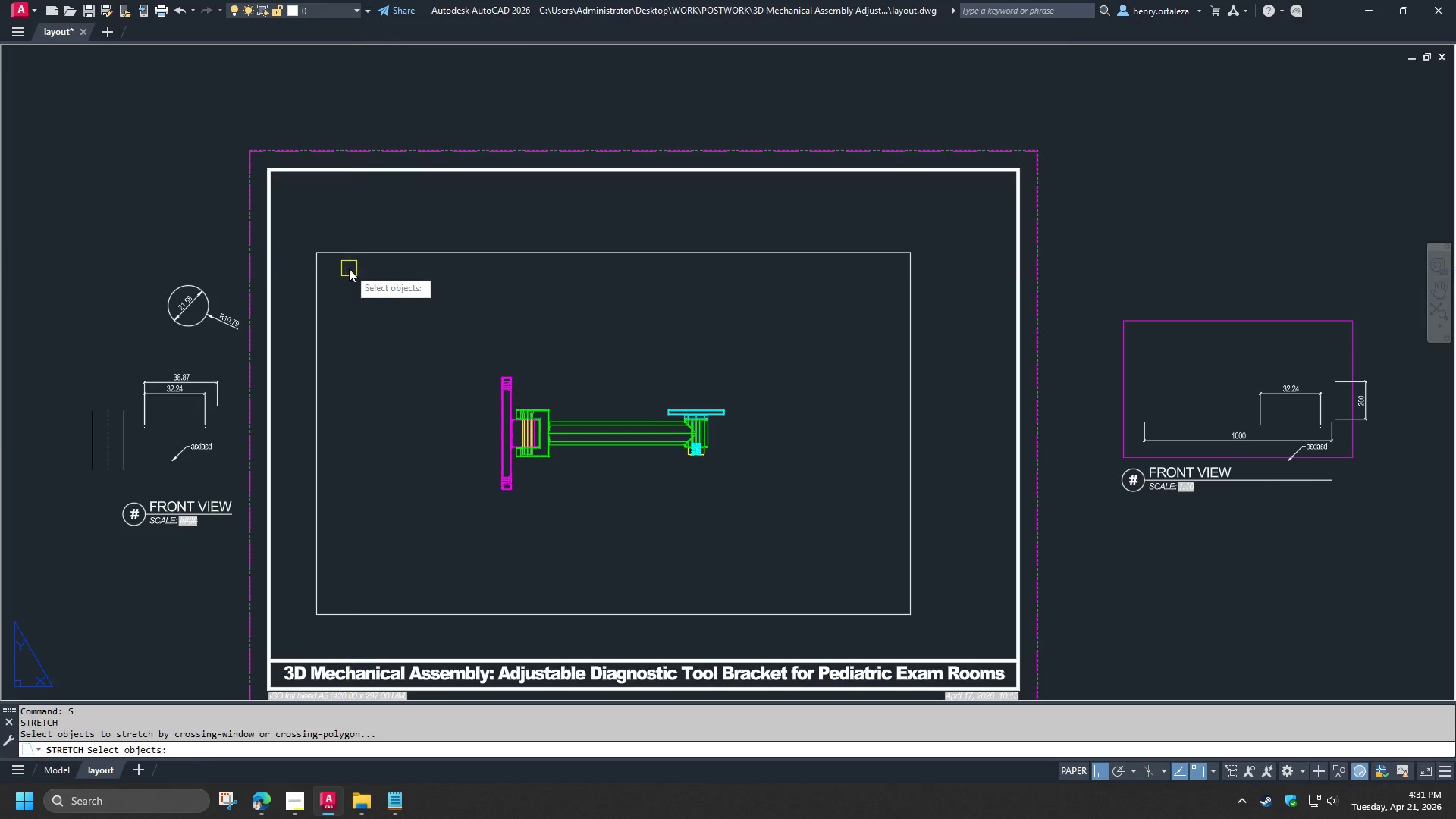 
left_click([349, 268])
 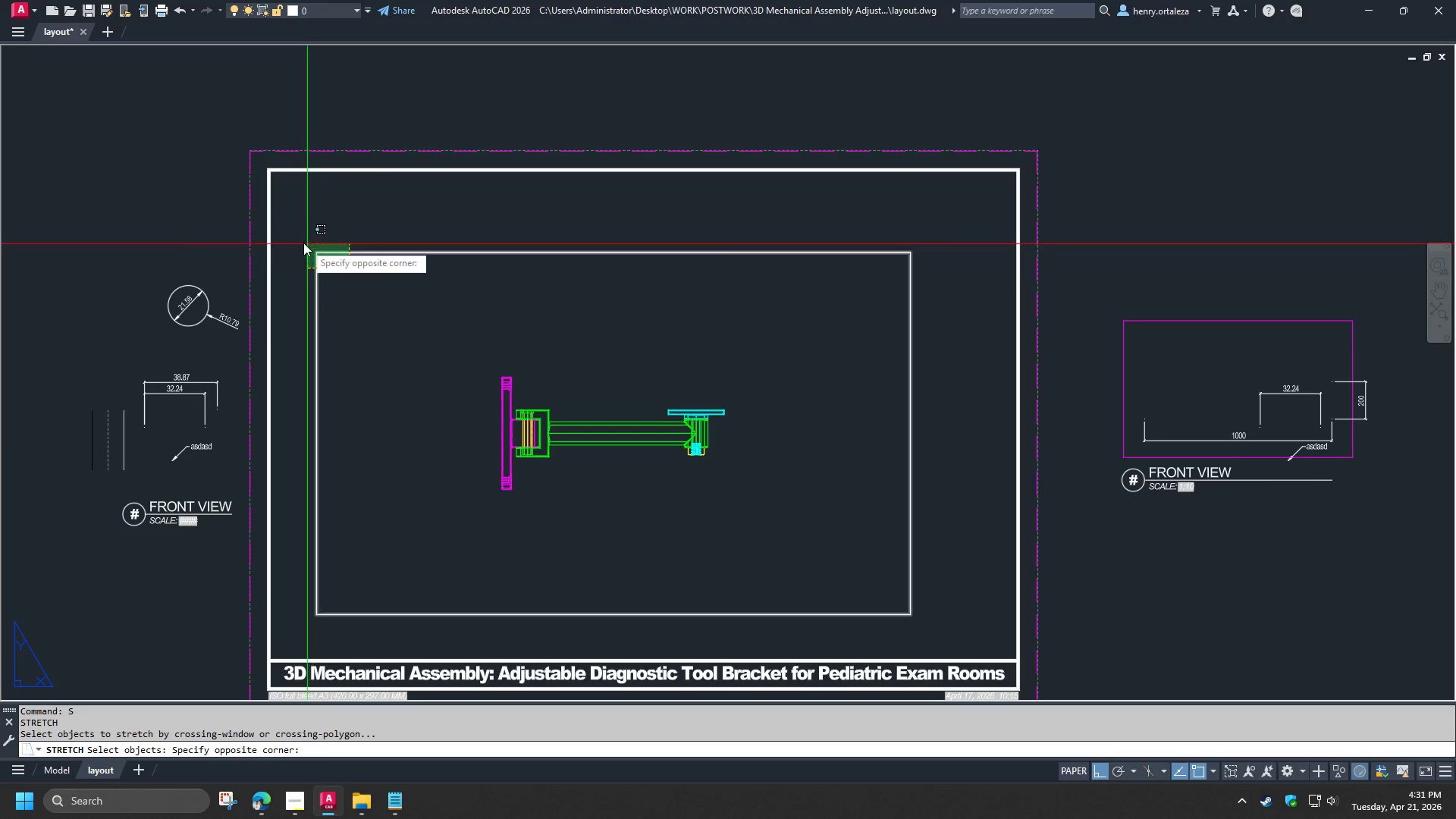 
left_click([302, 241])
 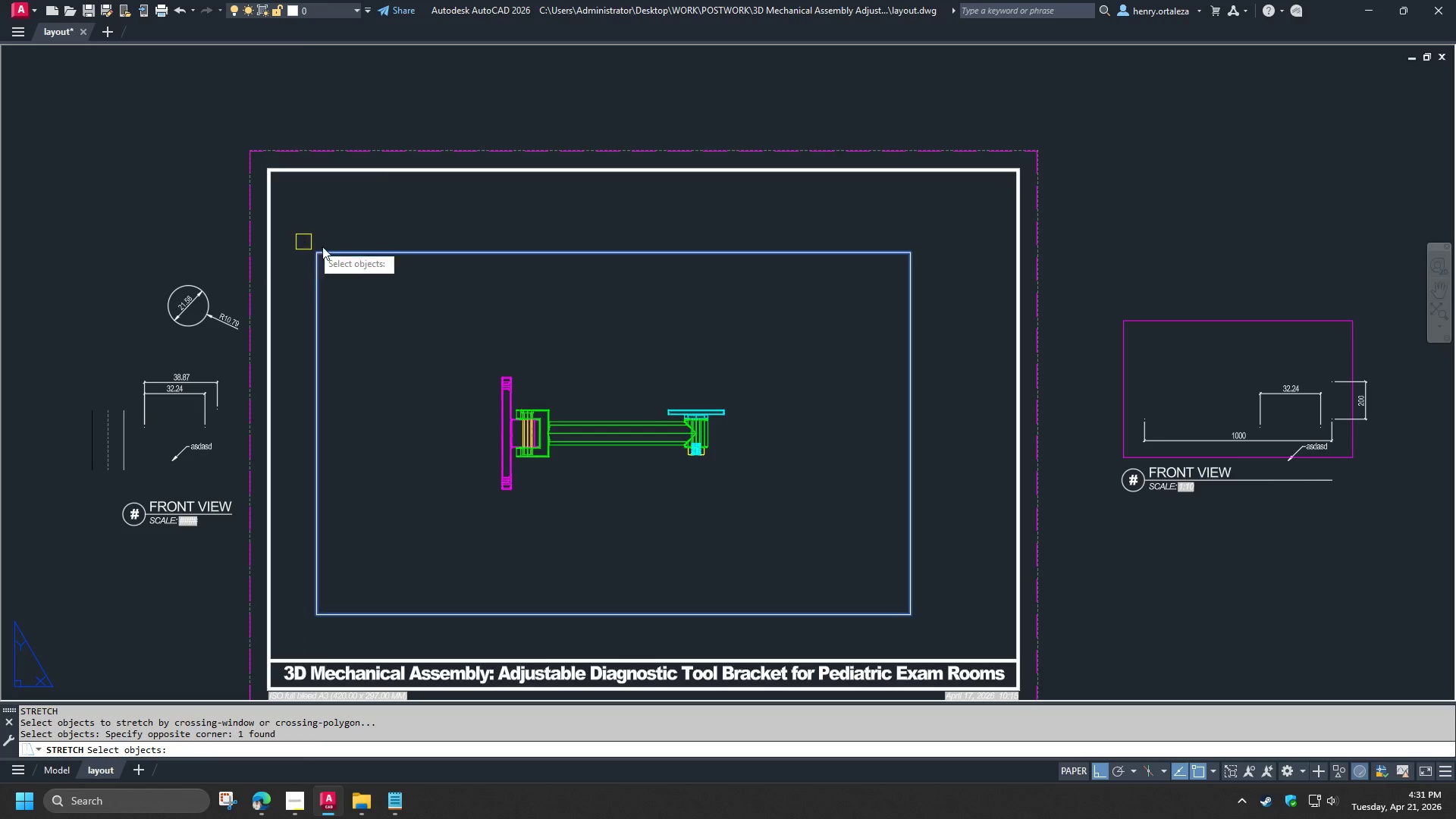 
key(Space)
 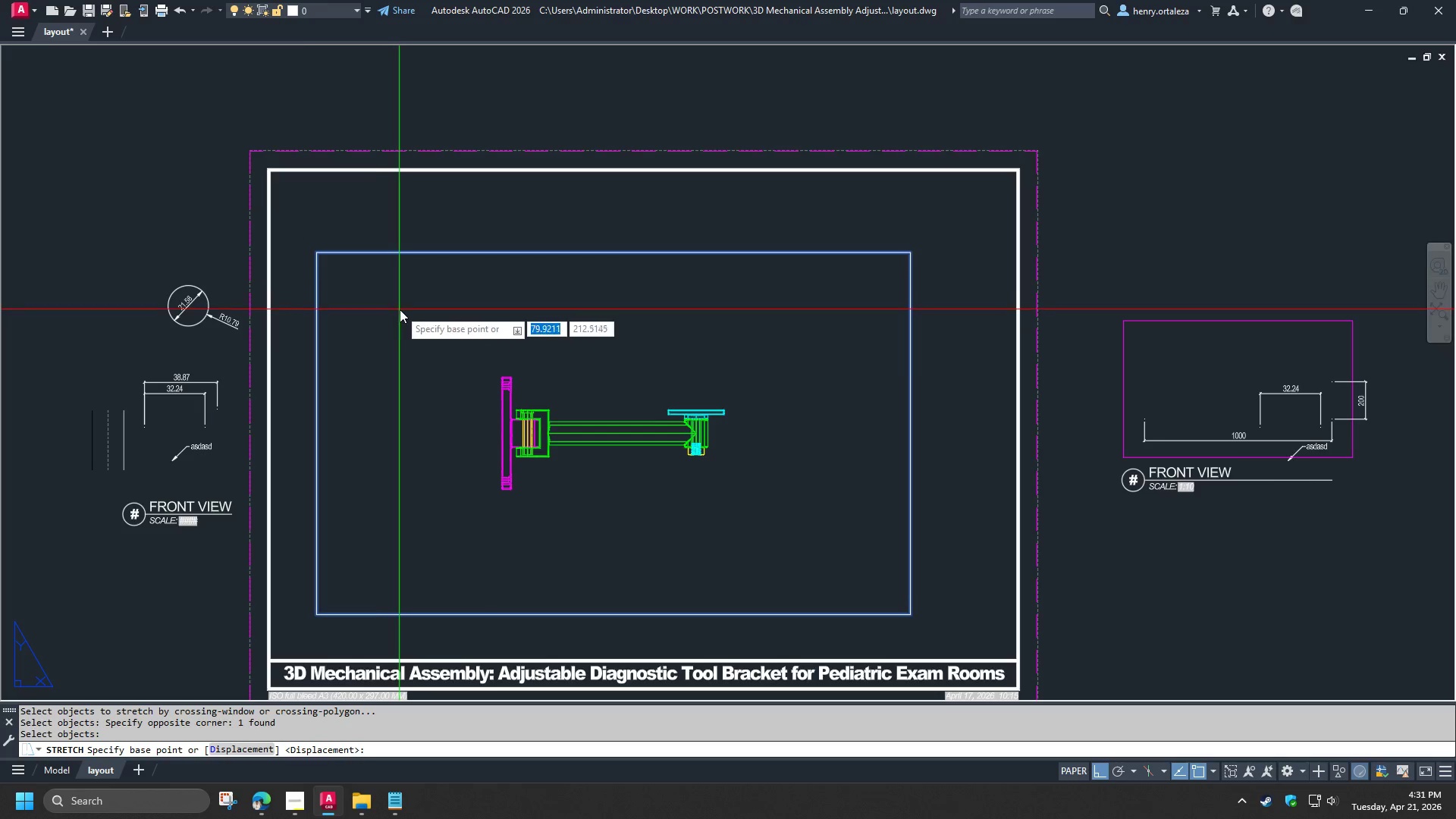 
left_click_drag(start_coordinate=[400, 309], to_coordinate=[410, 312])
 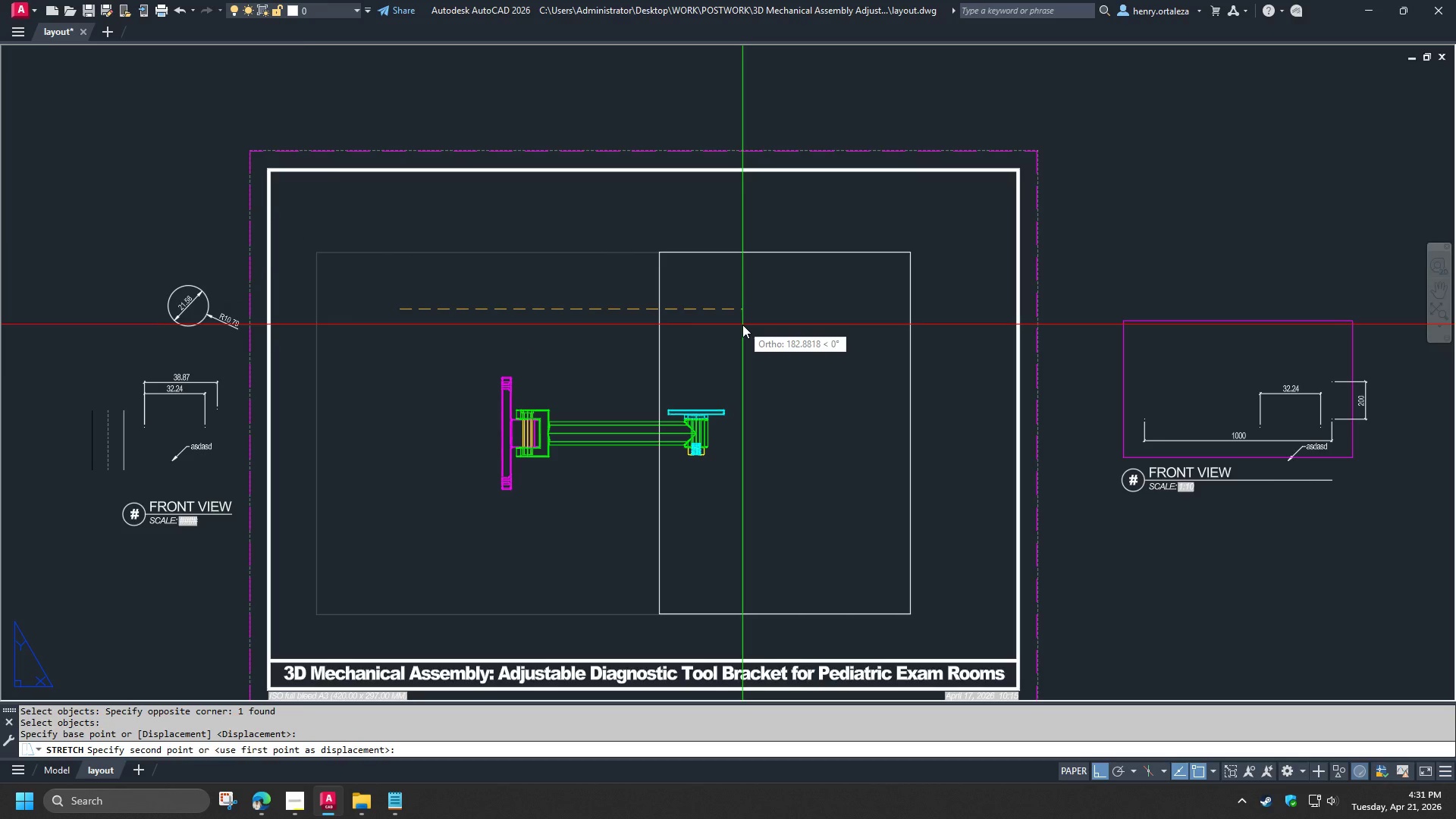 
wait(5.2)
 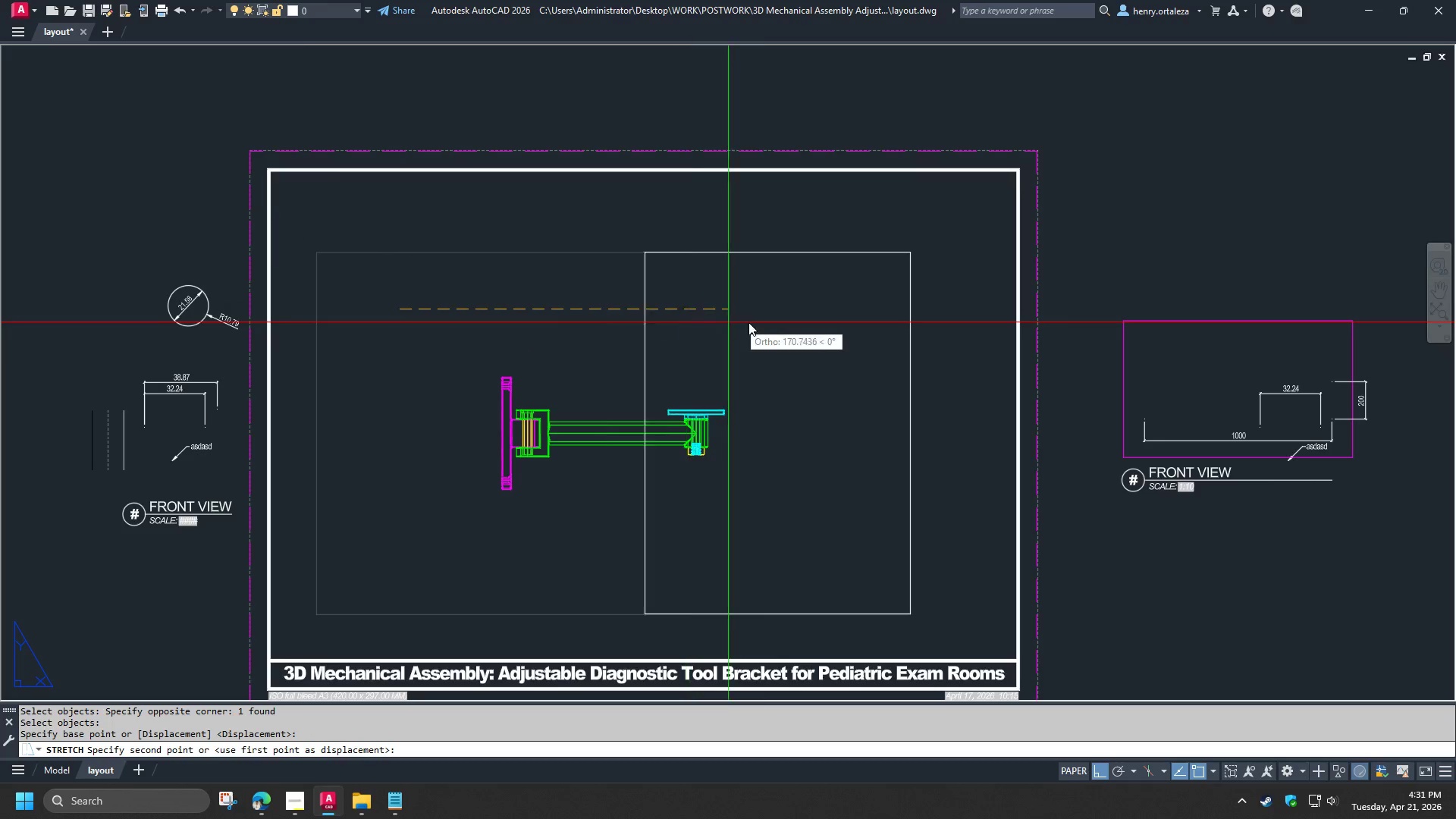 
key(Escape)
 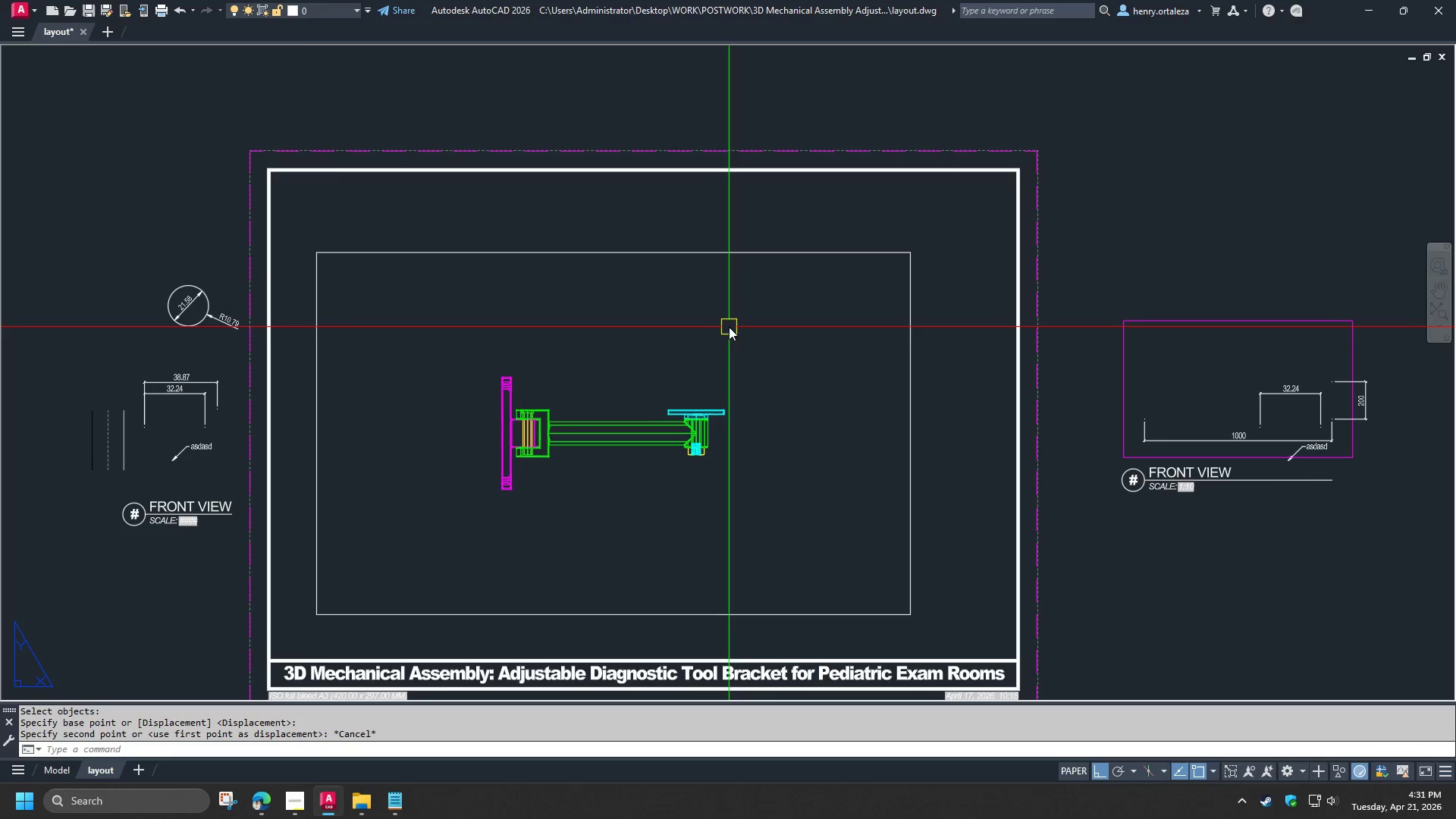 
type(mv )
 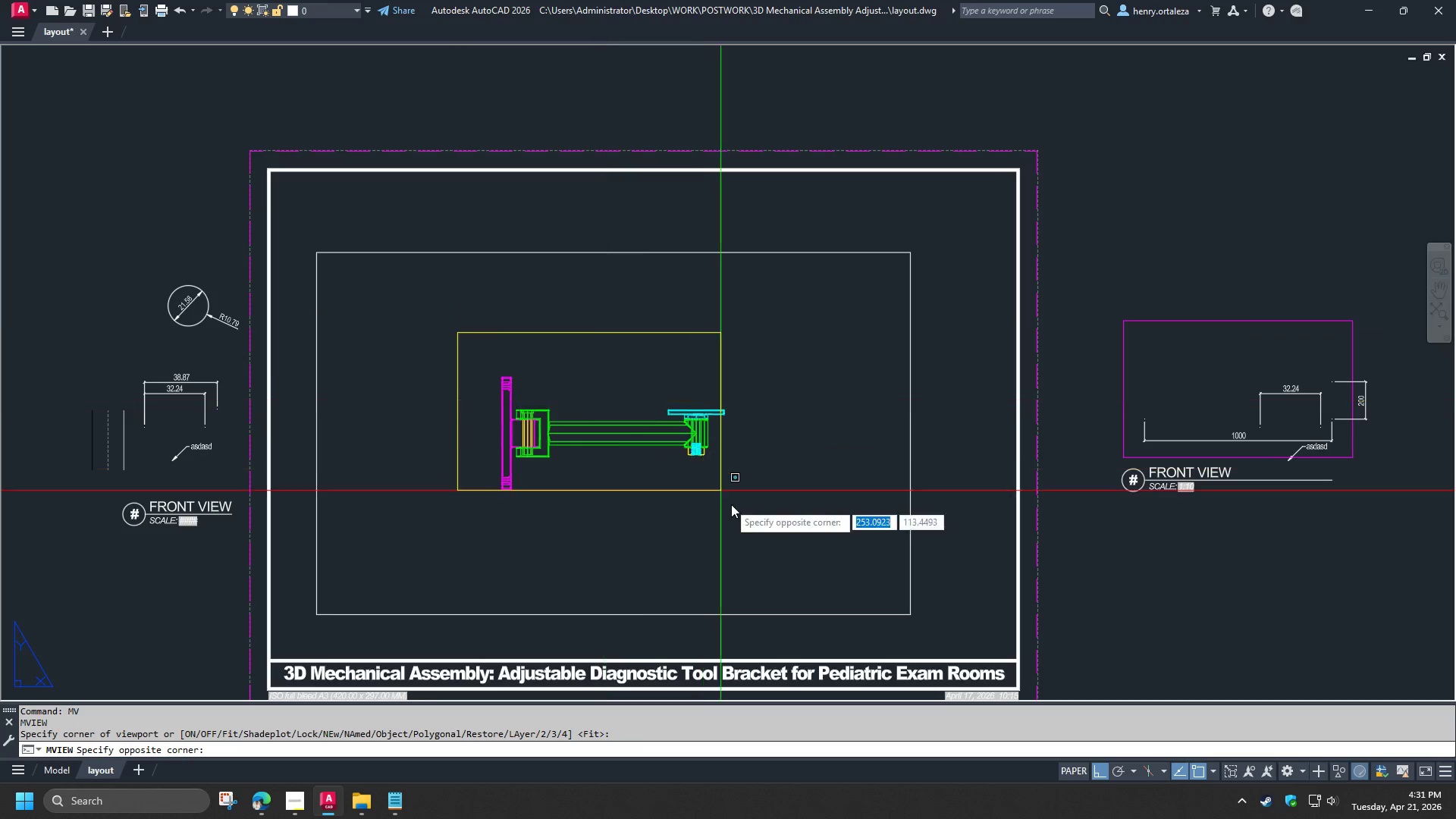 
left_click([758, 521])
 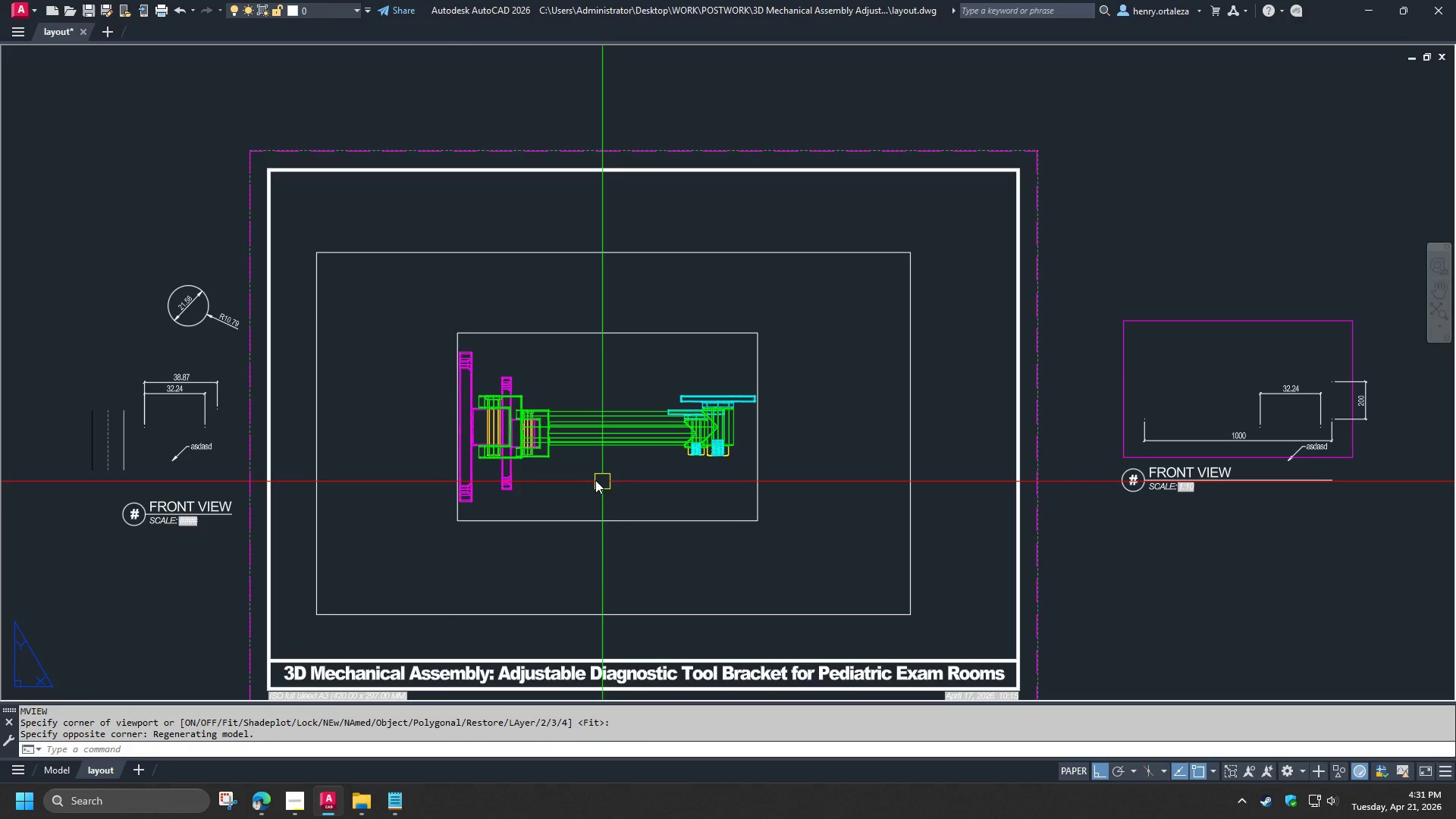 
type(ma )
 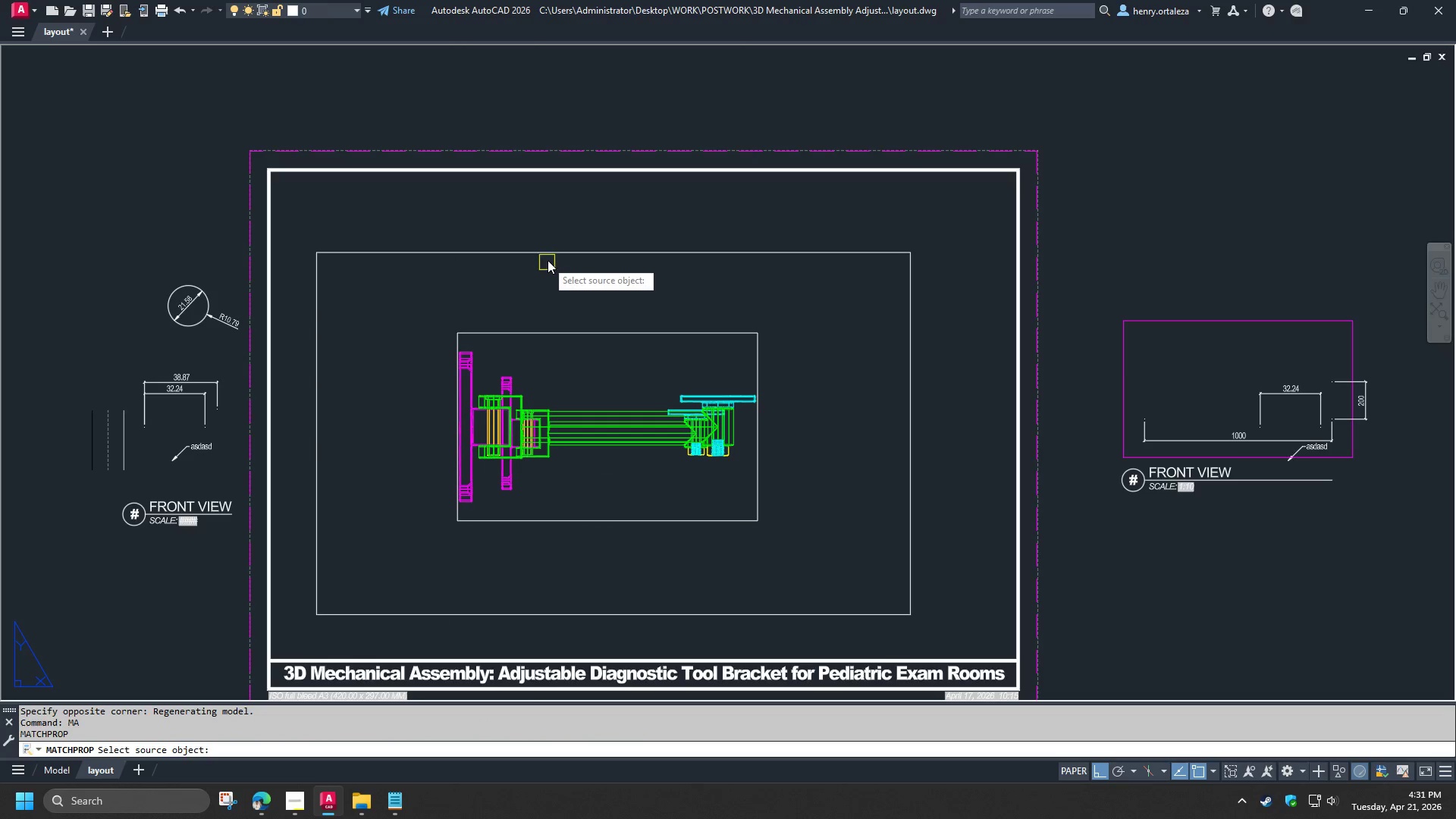 
left_click([549, 254])
 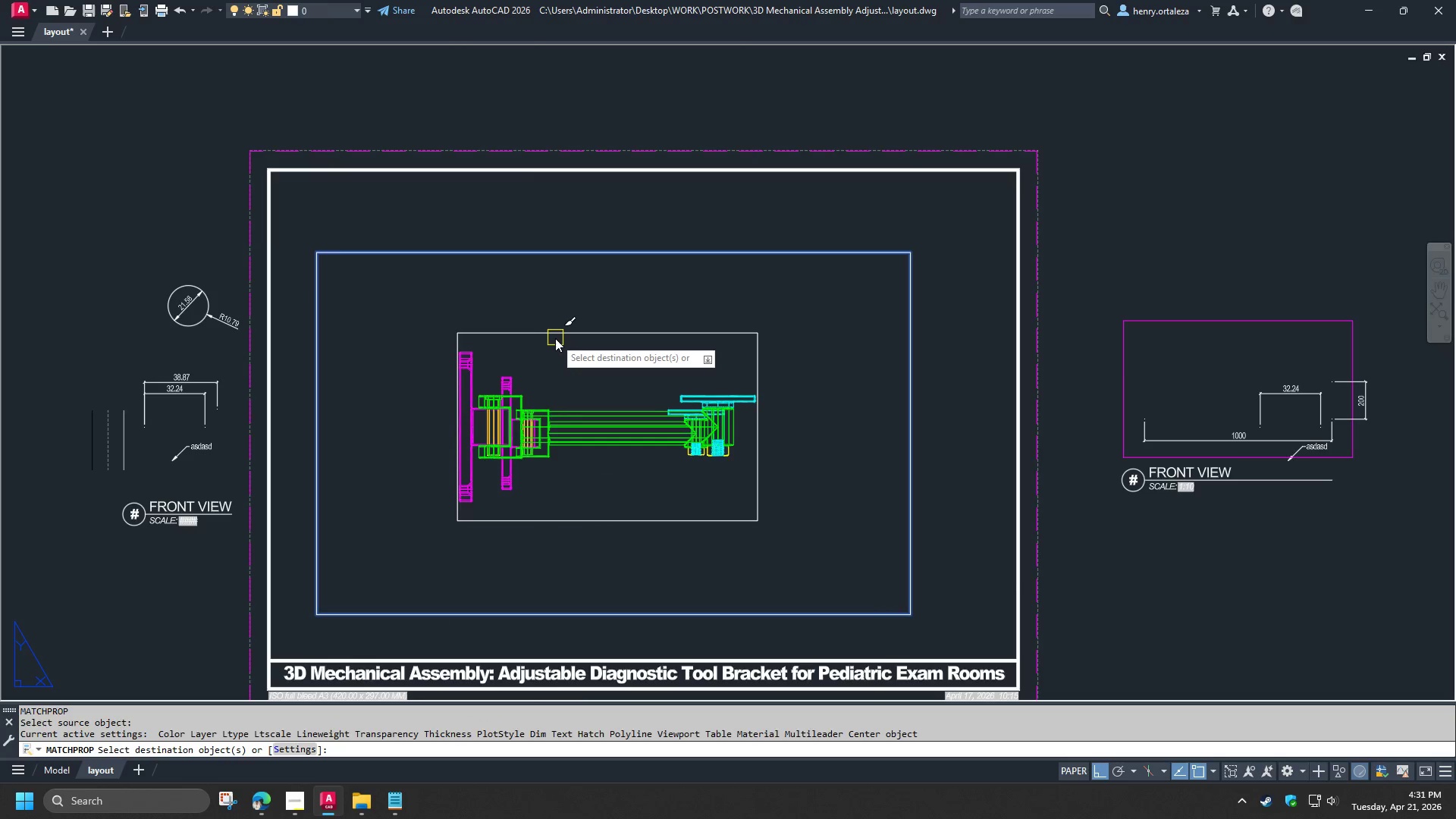 
left_click([555, 338])
 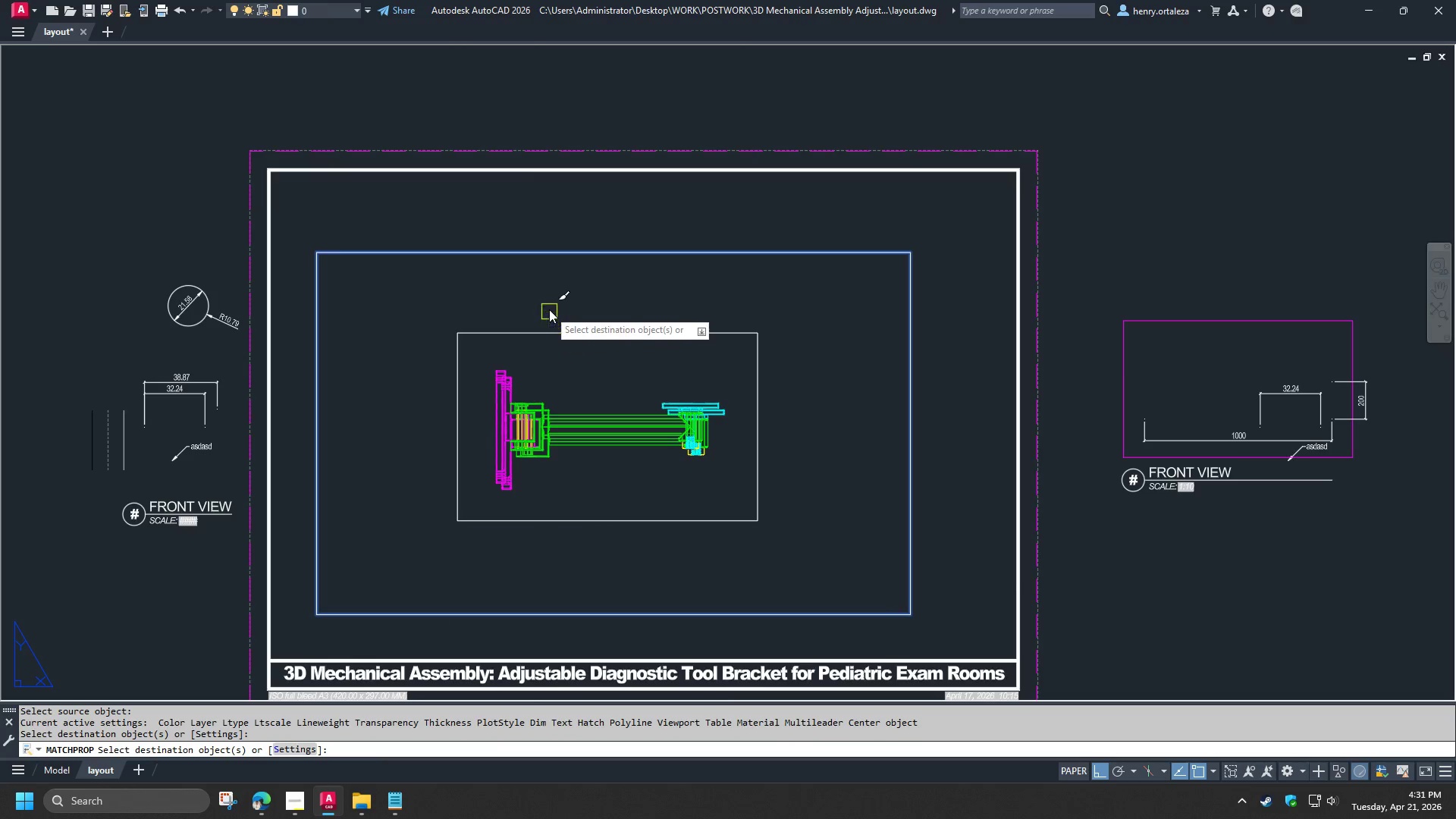 
key(Space)
 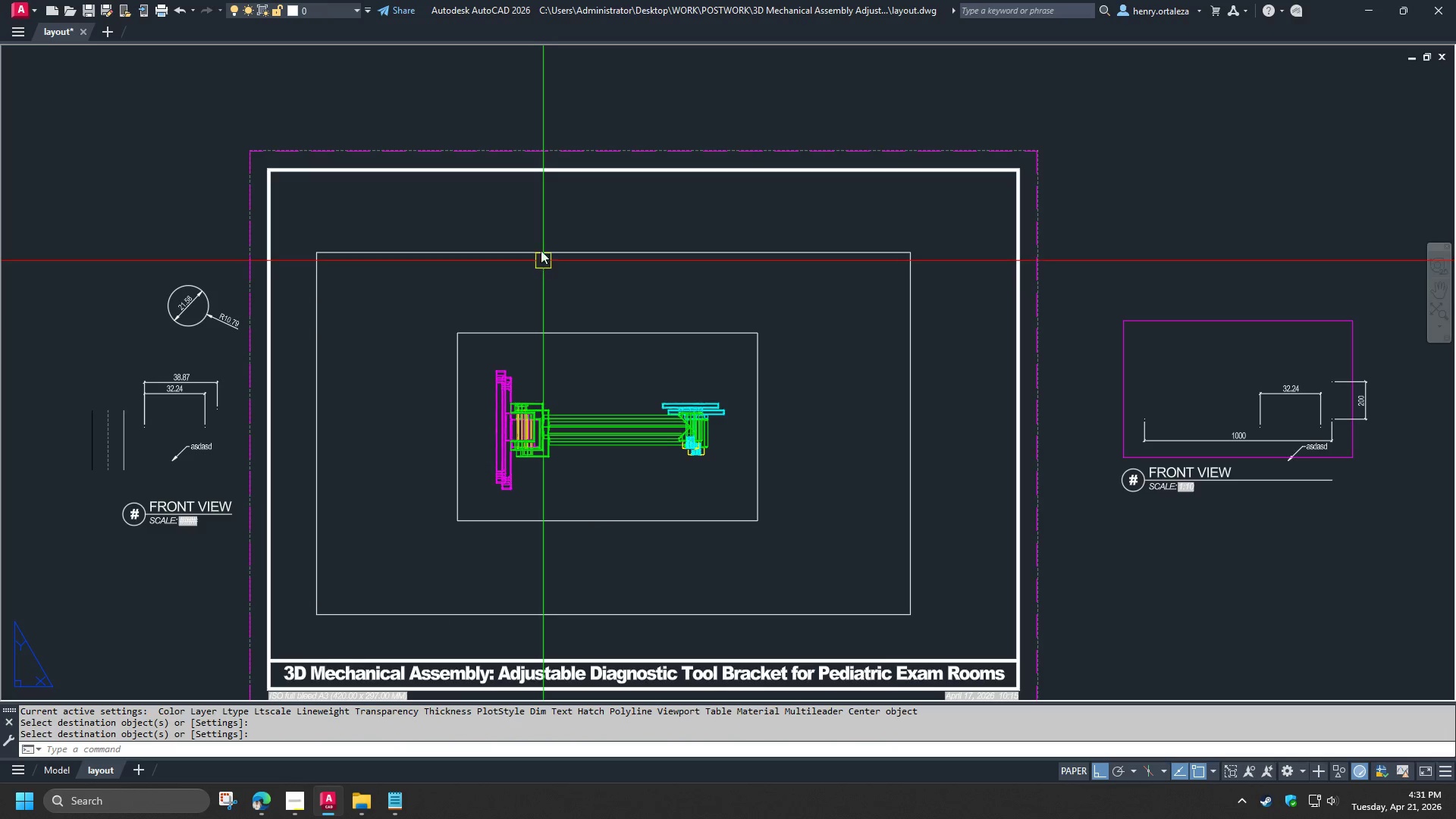 
left_click([540, 249])
 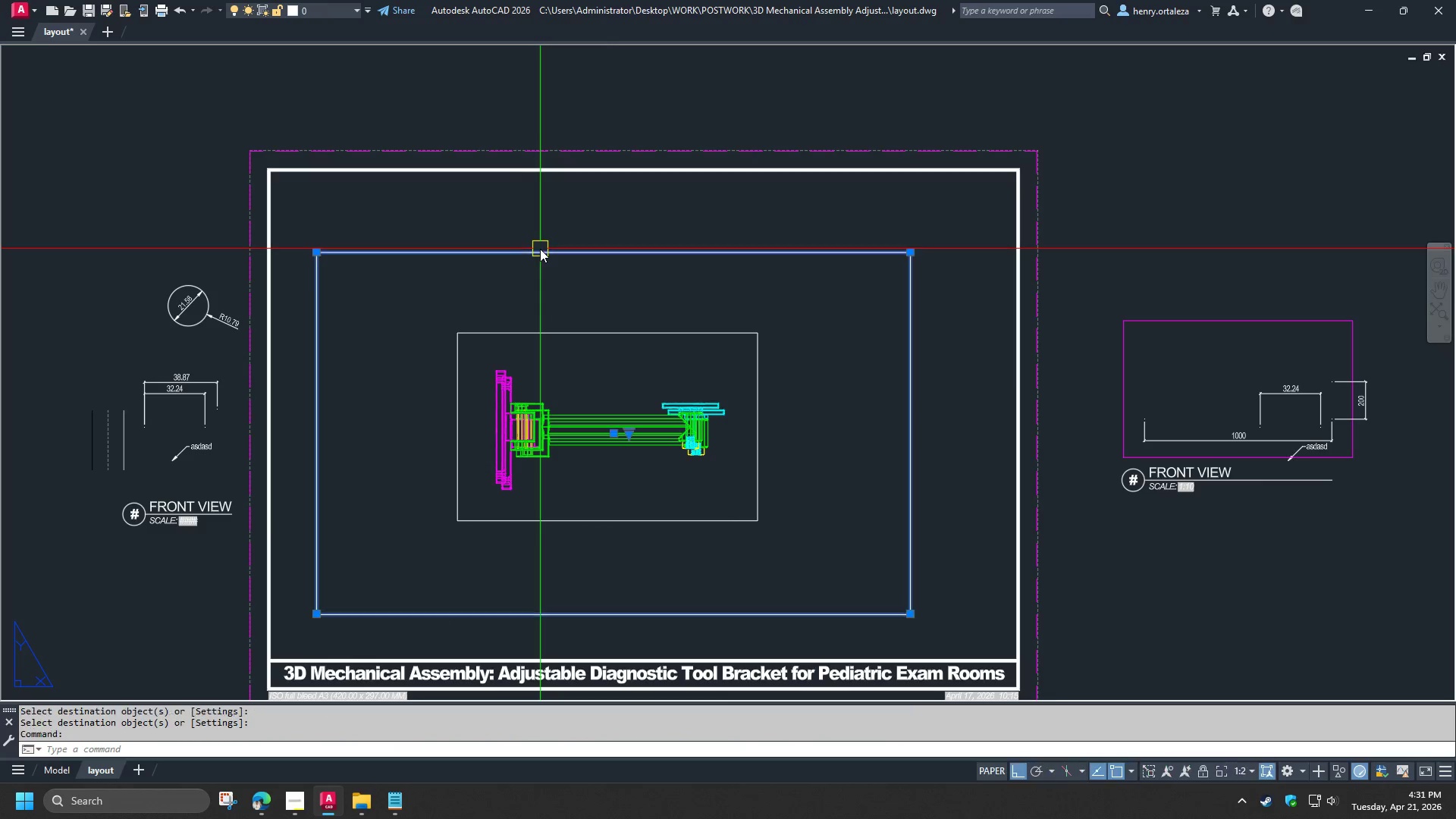 
type(e ma )
 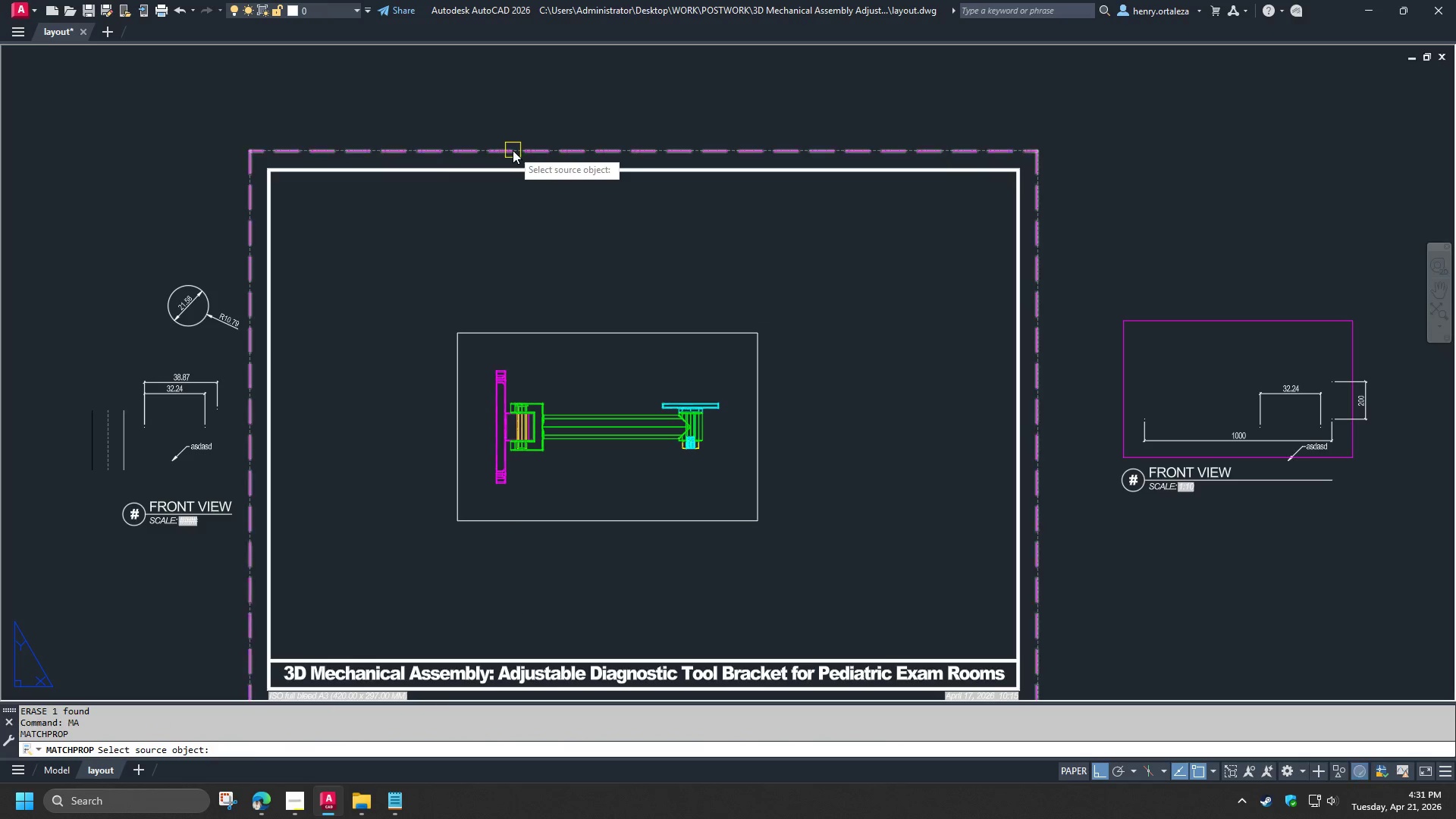 
left_click([513, 150])
 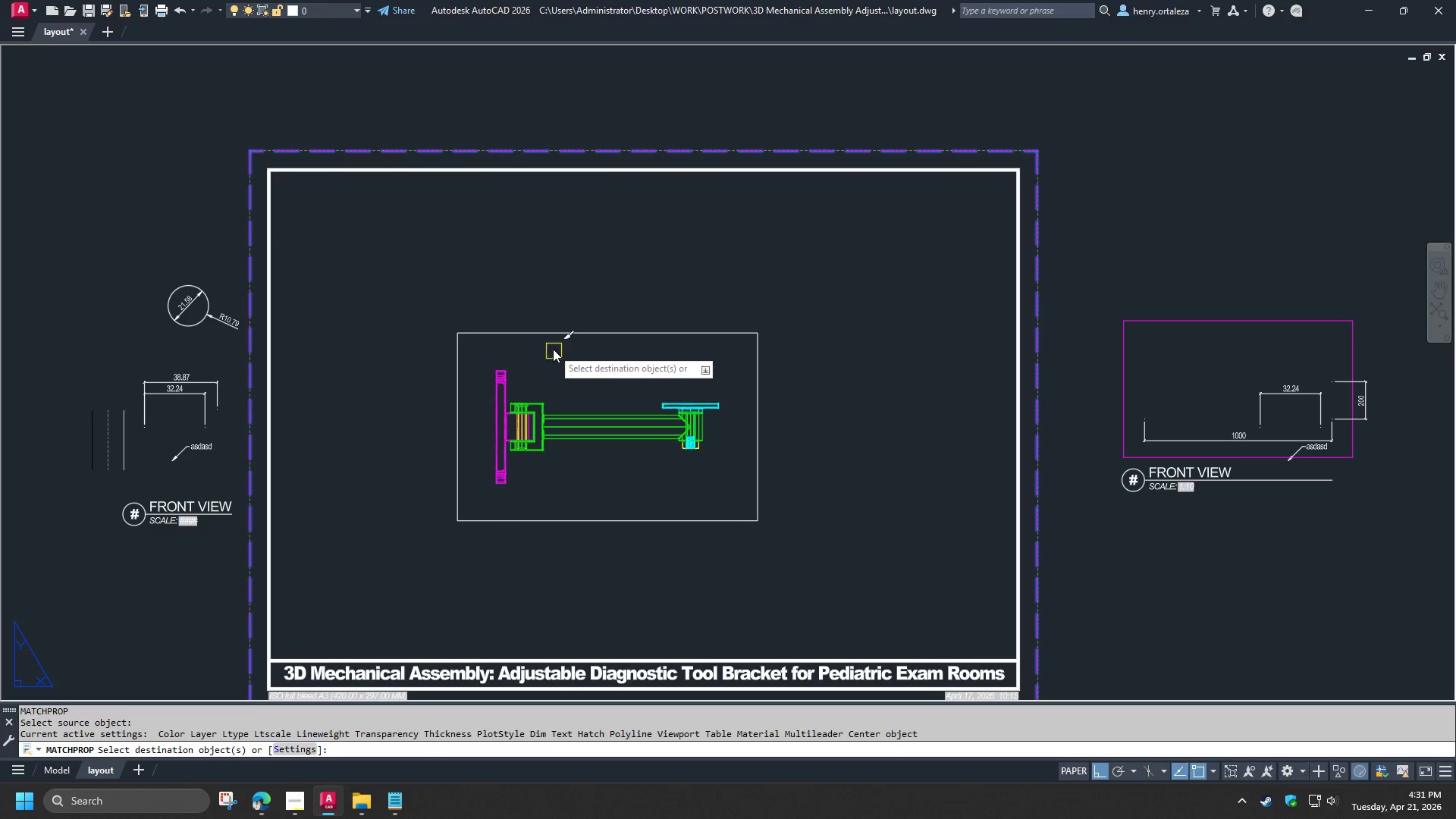 
left_click([544, 337])
 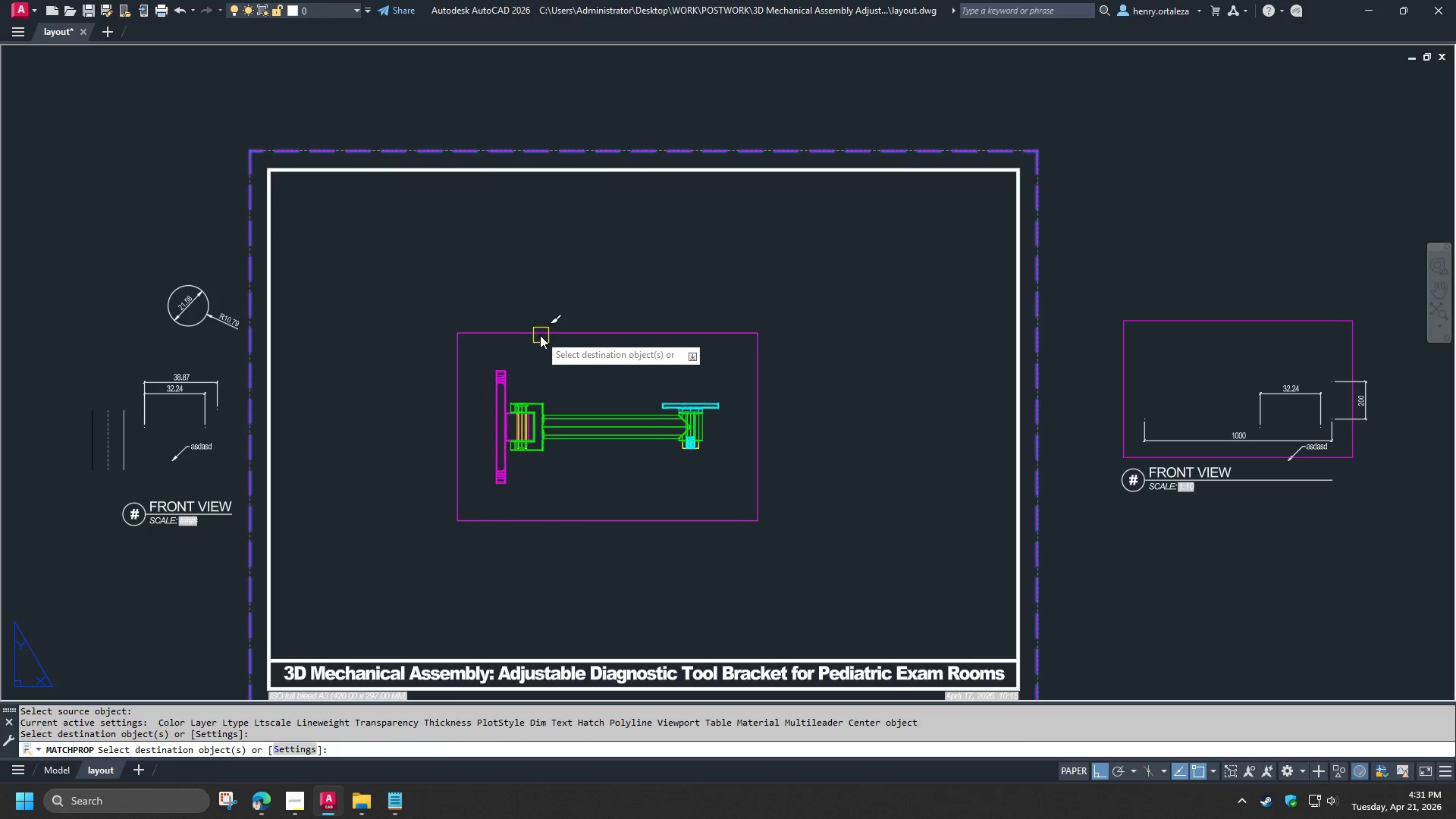 
key(Space)
 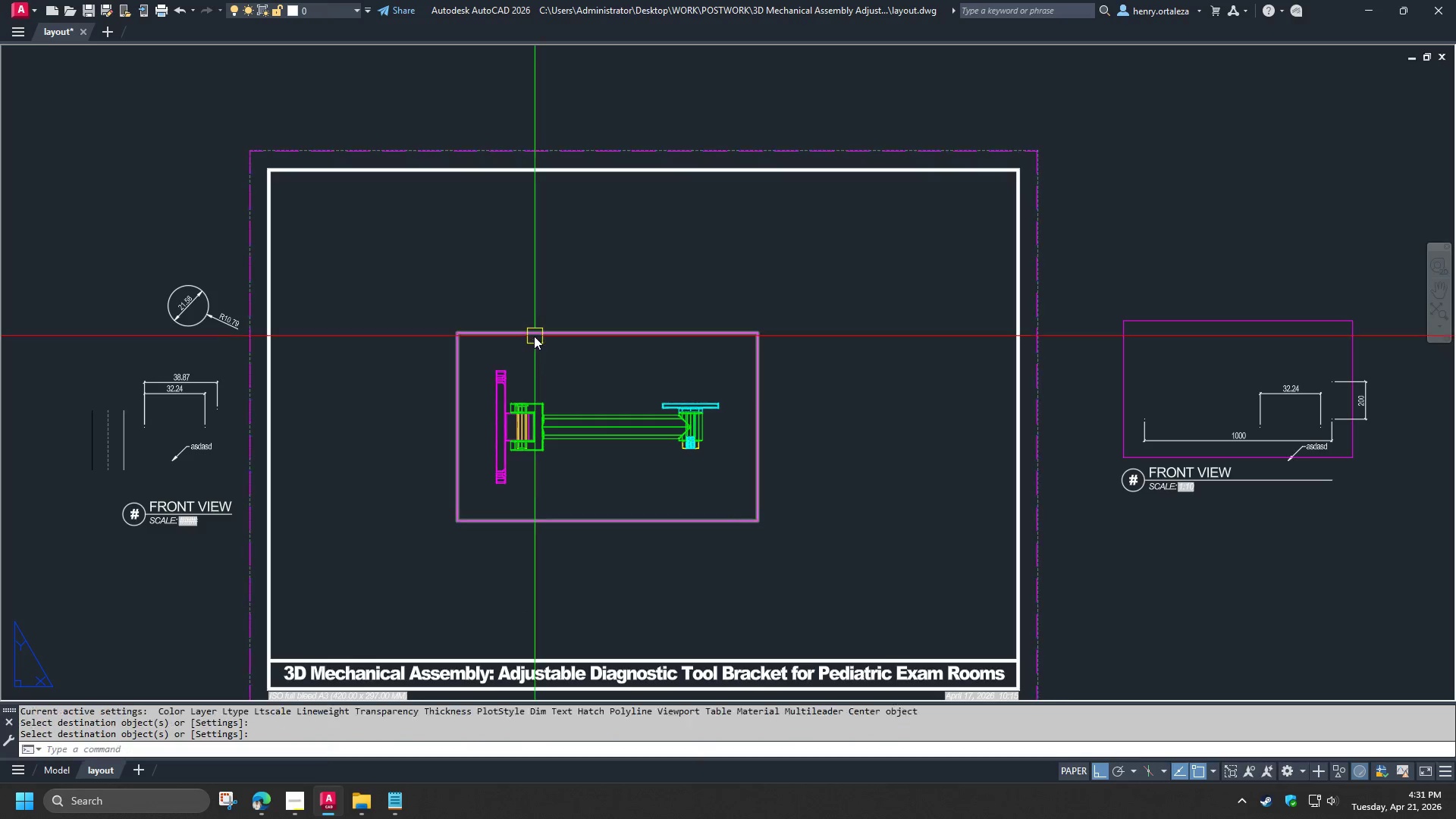 
left_click([534, 336])
 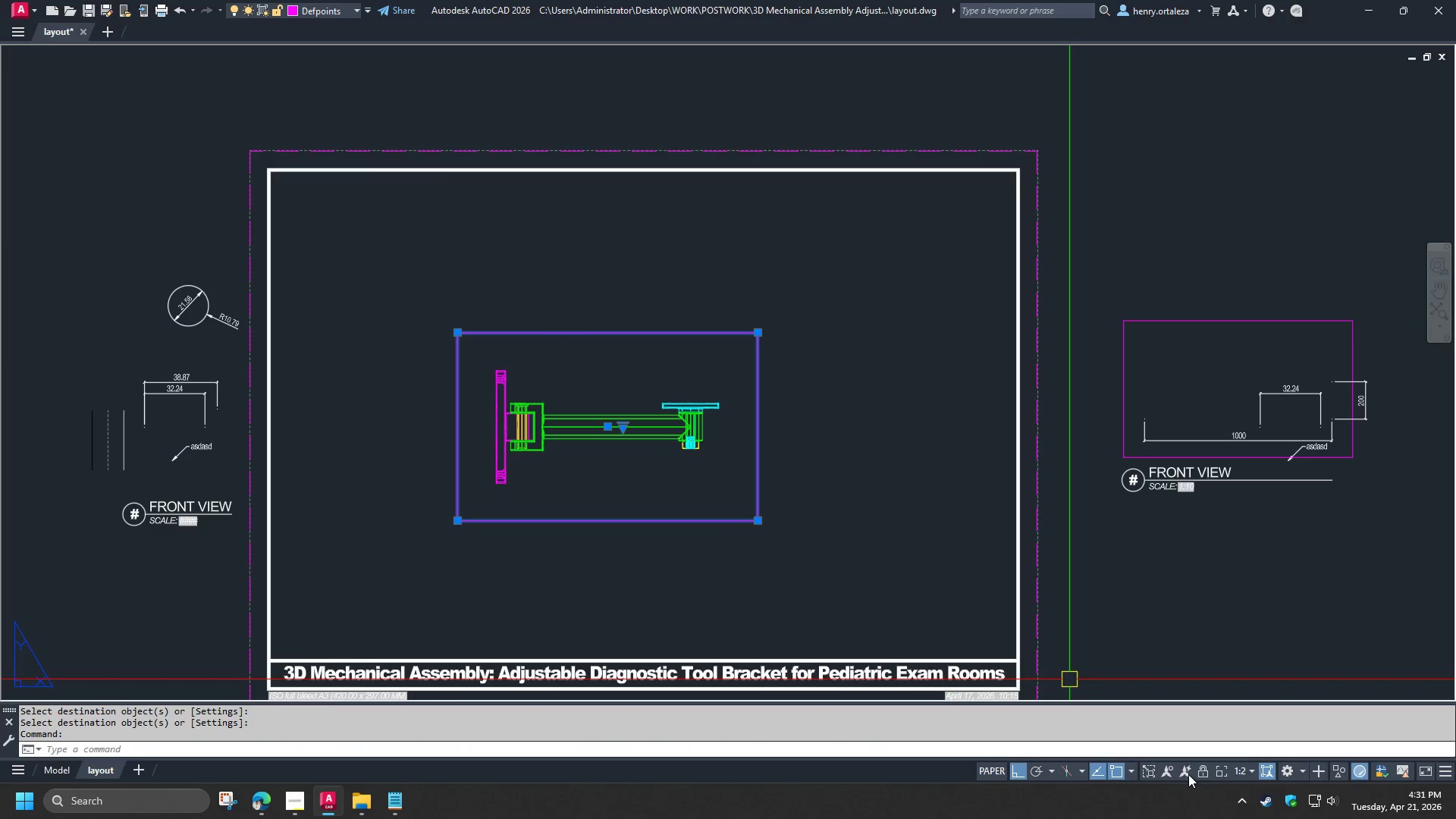 
left_click([1202, 774])
 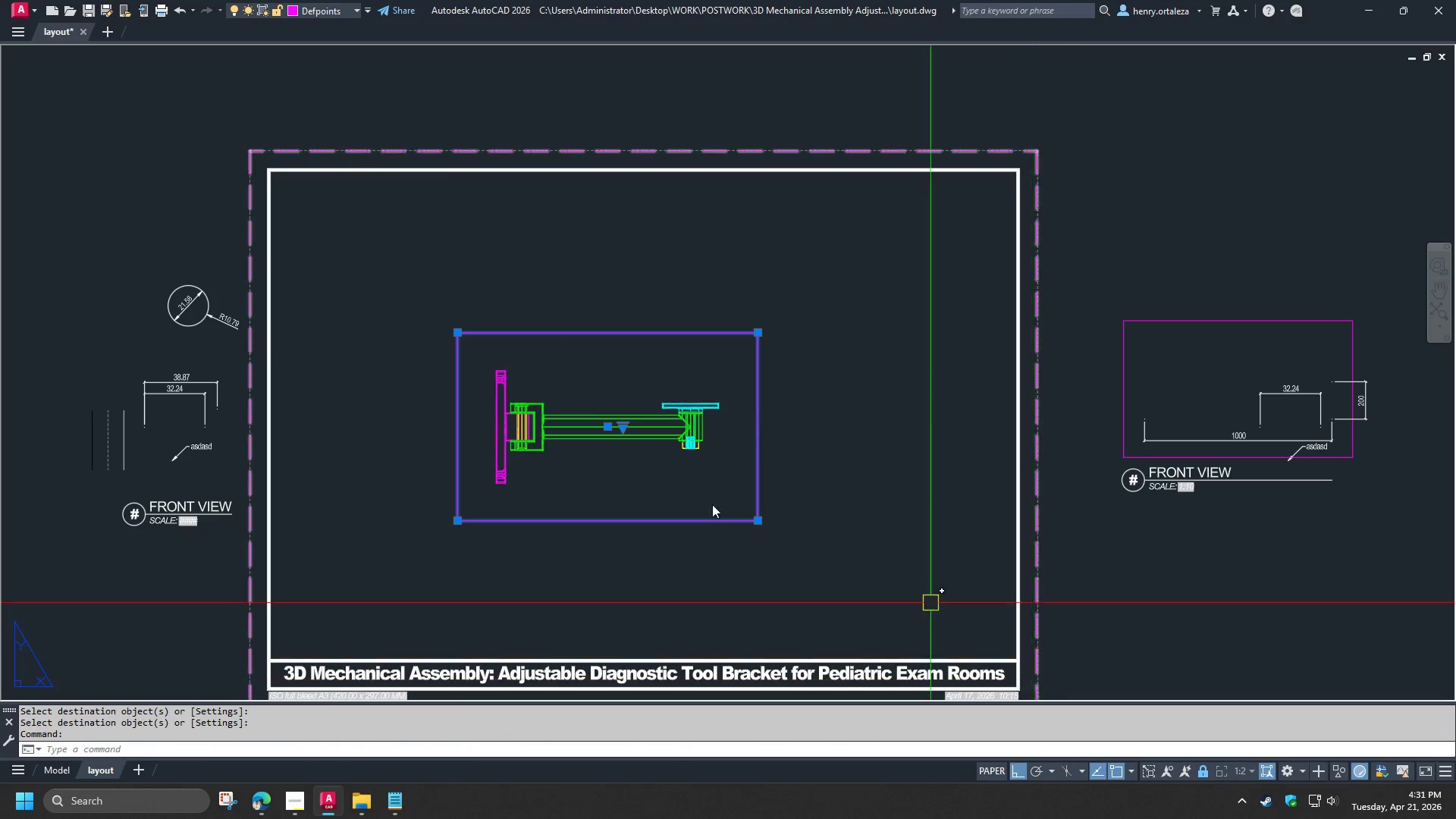 
key(Escape)
type(re )
 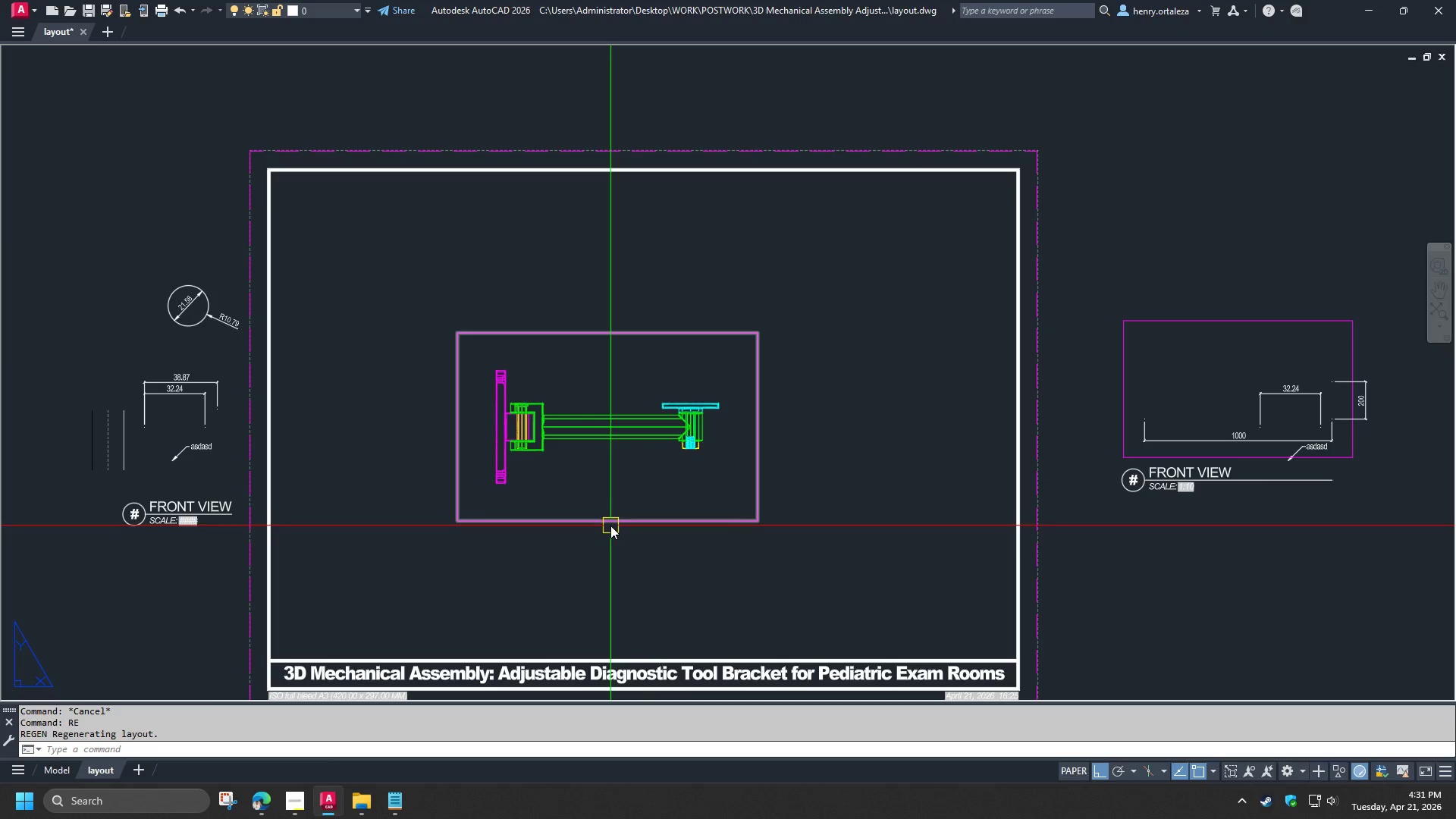 
left_click([610, 525])
 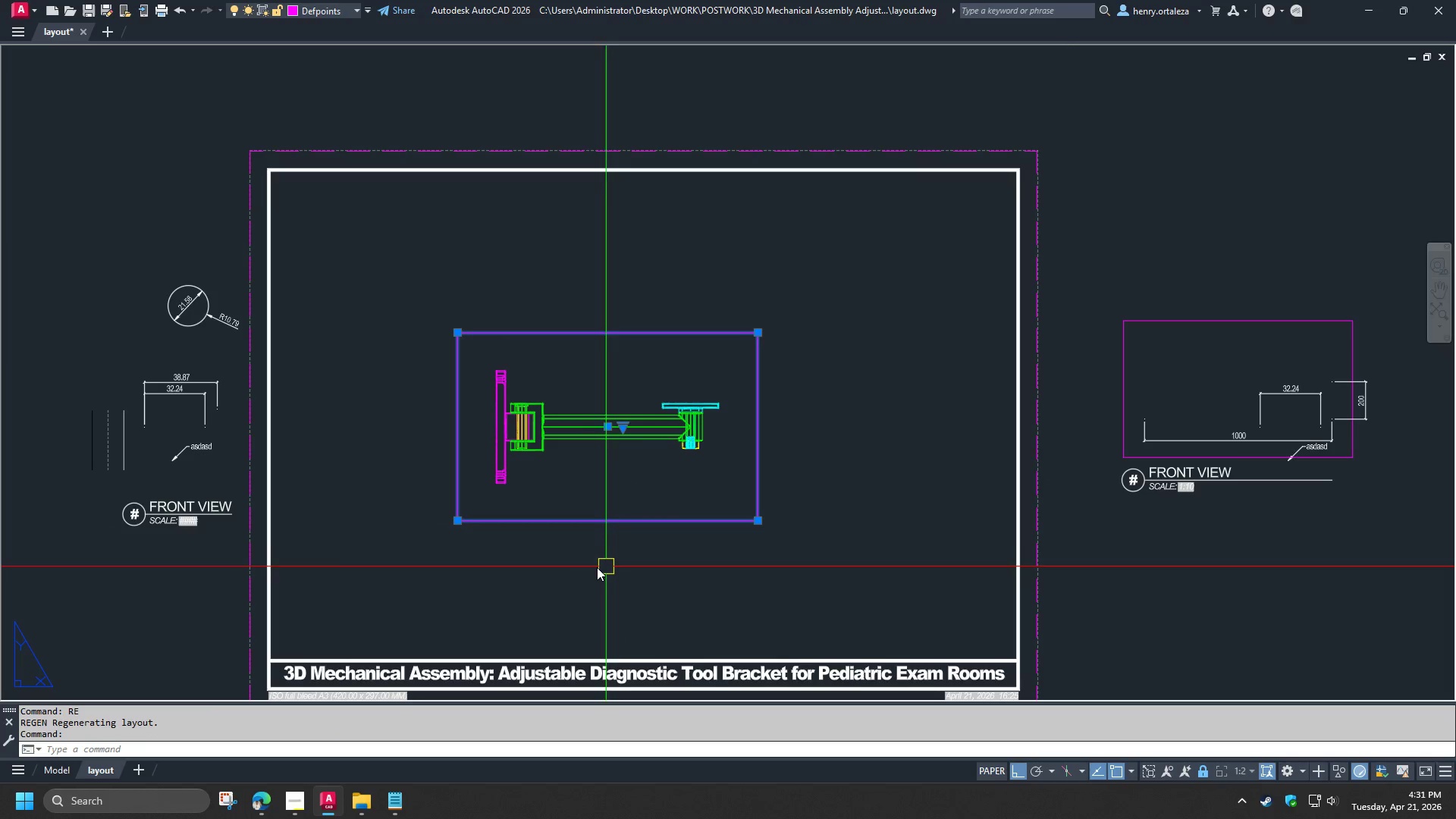 
type(m re)
key(Escape)
type(mv )
 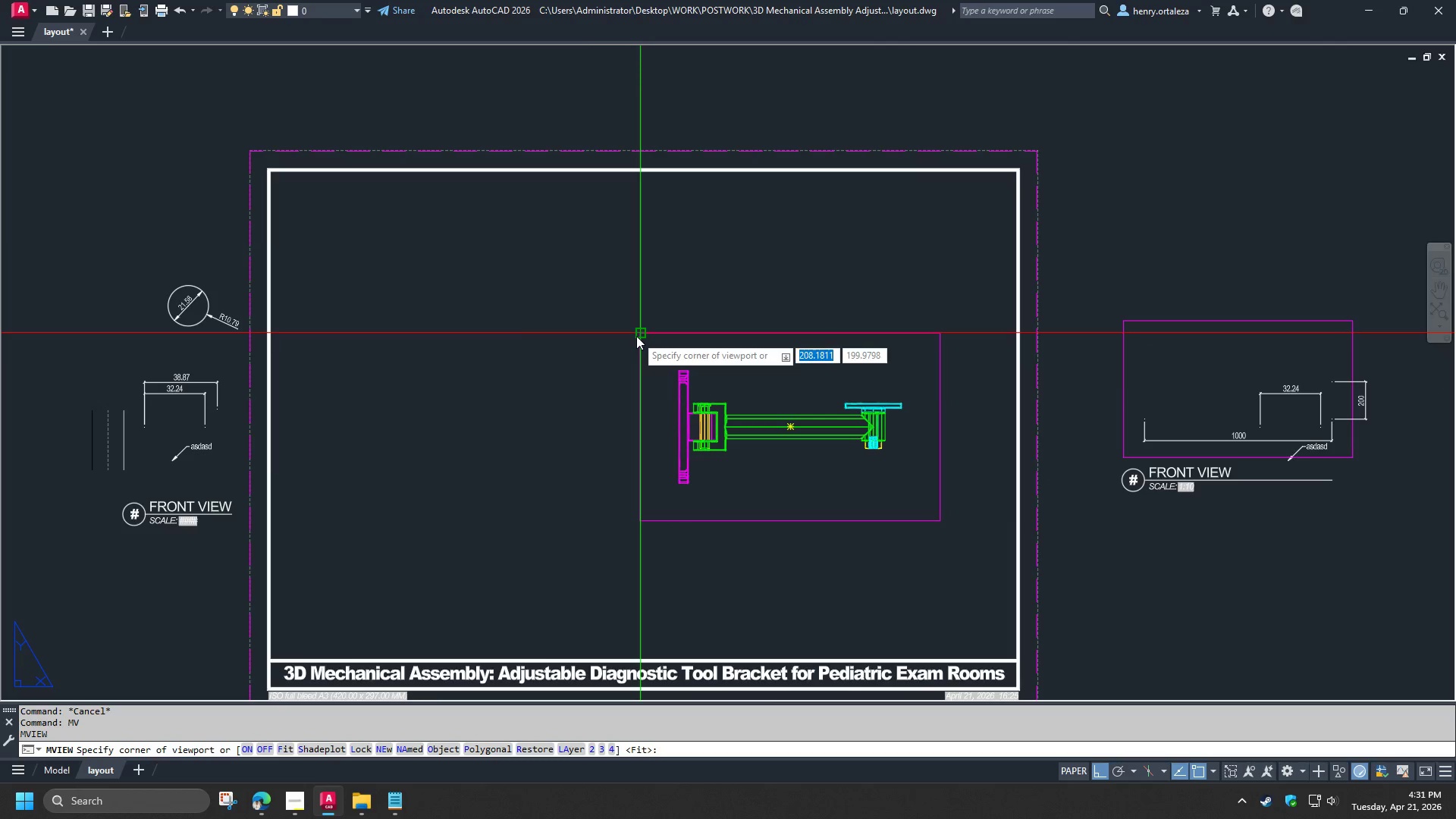 
left_click_drag(start_coordinate=[577, 567], to_coordinate=[599, 573])
 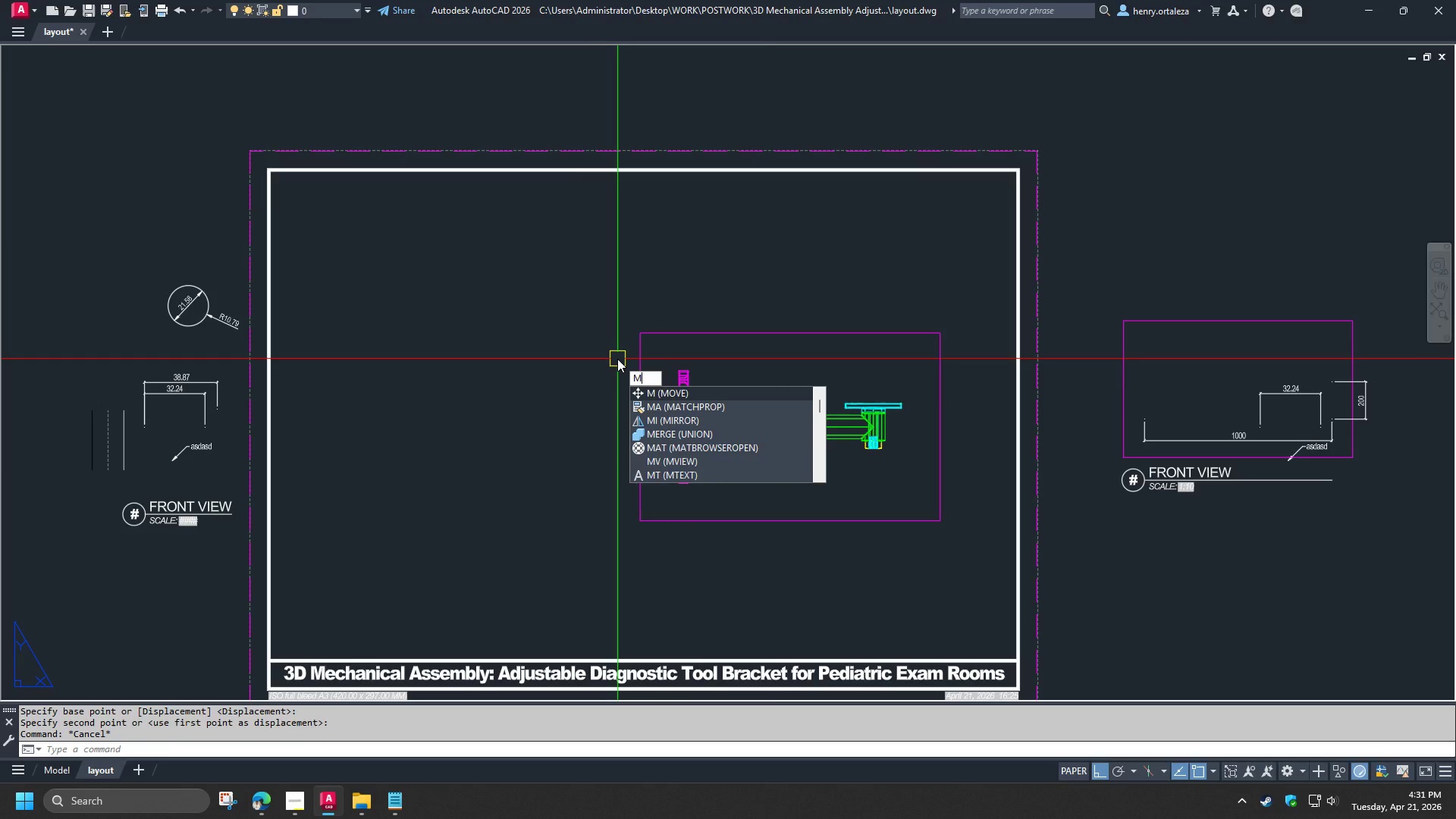 
left_click([636, 336])
 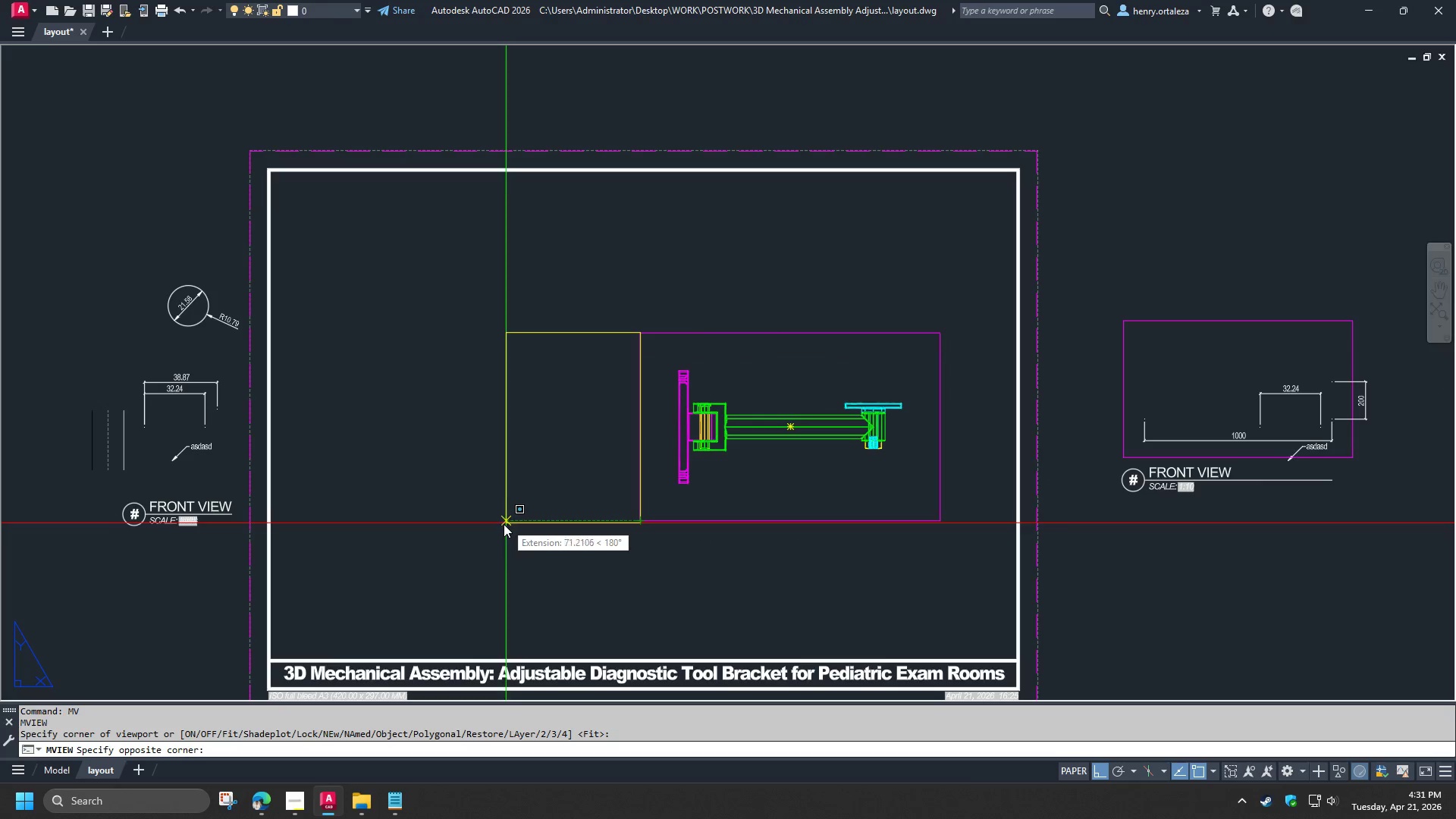 
left_click([494, 524])
 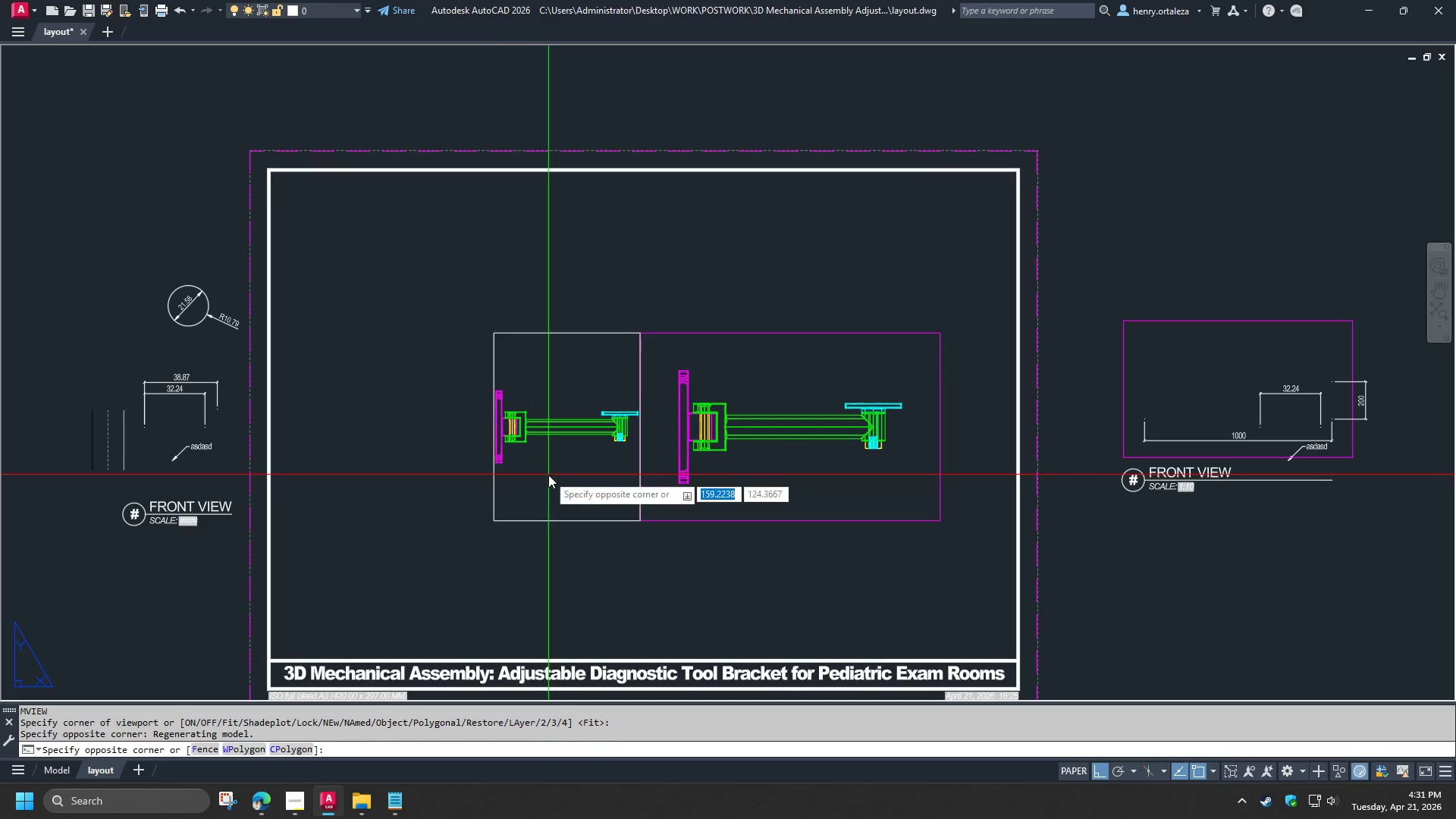 
double_click([548, 475])
 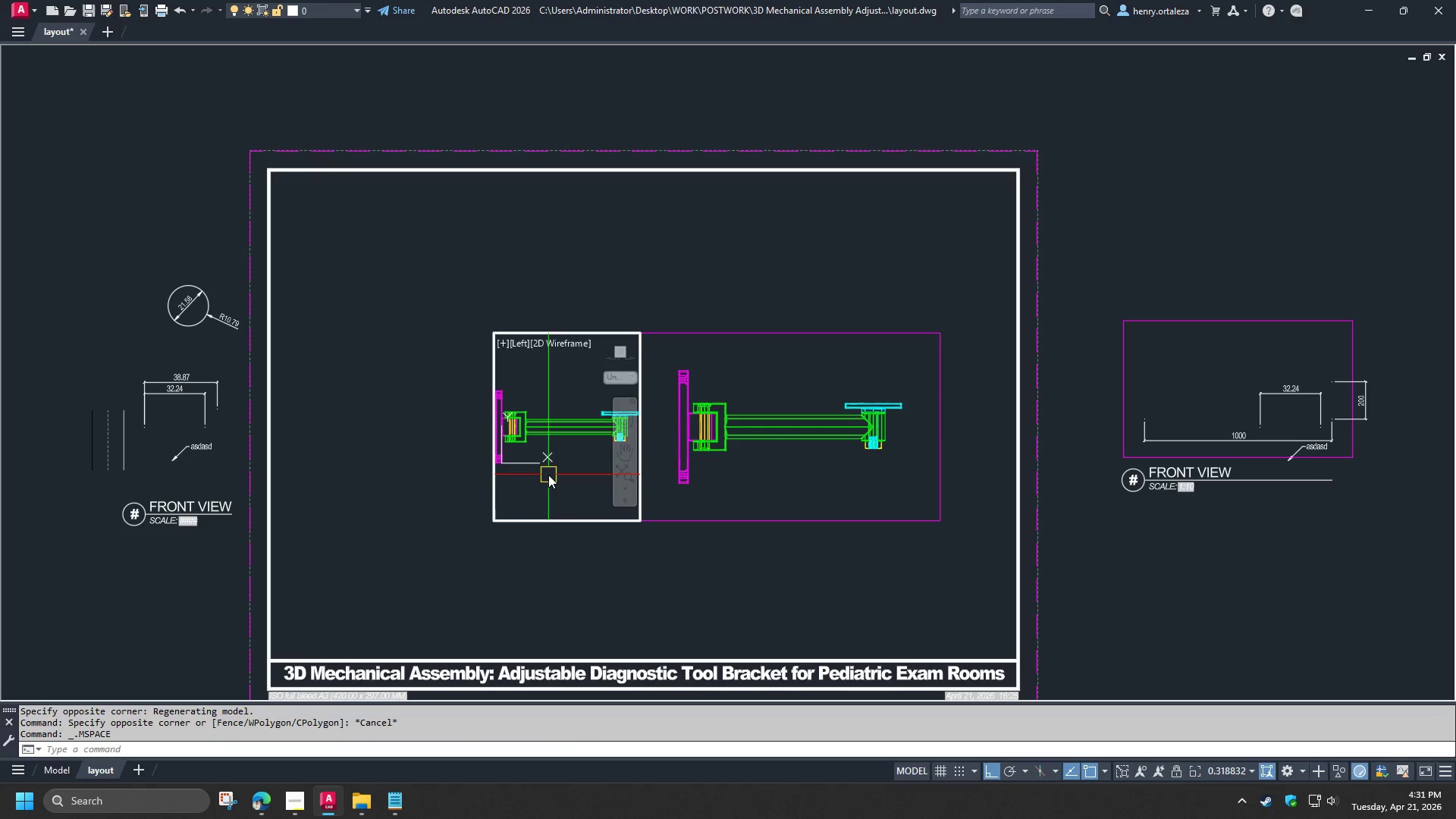 
type(-v fr )
 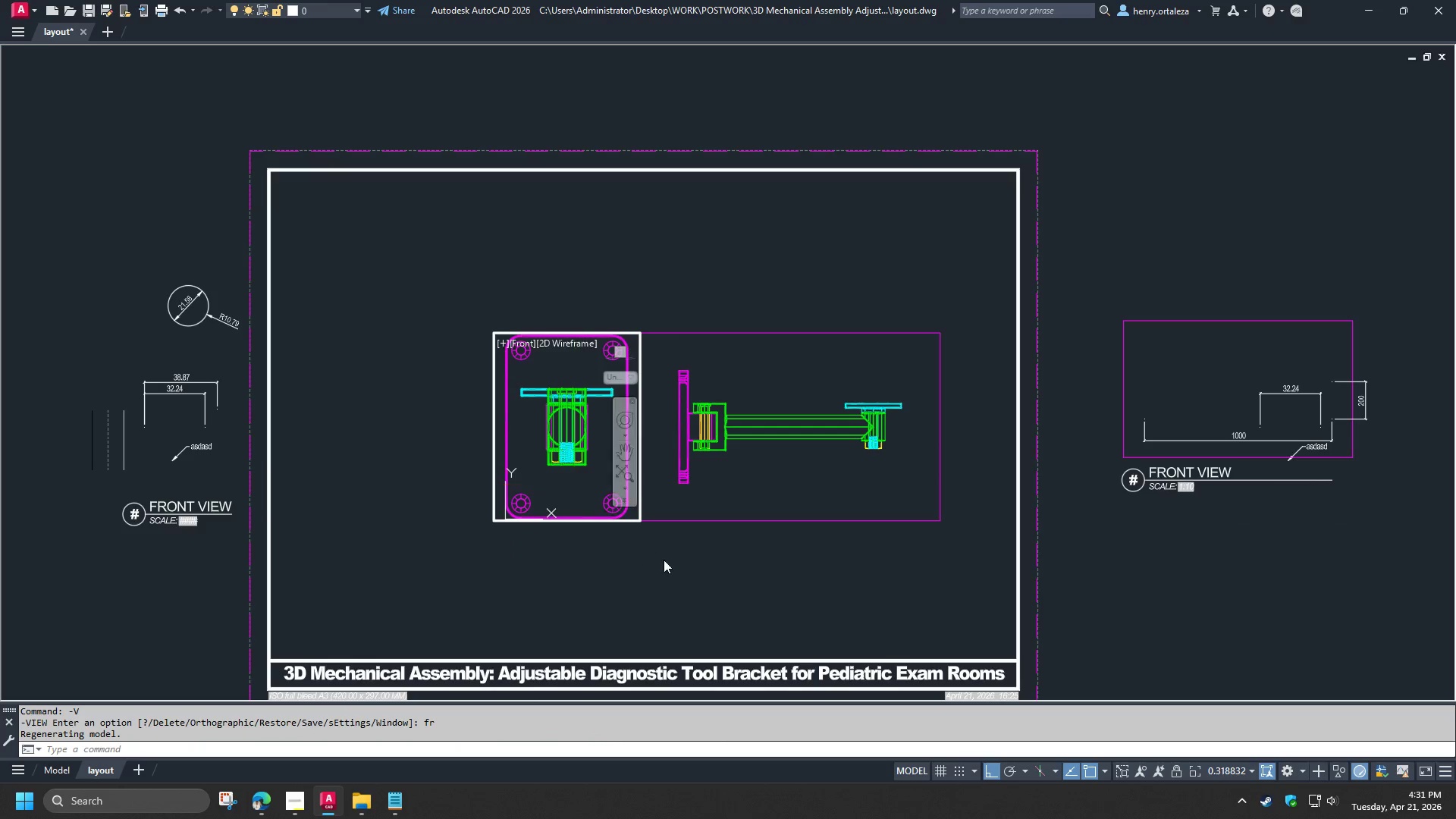 
double_click([664, 560])
 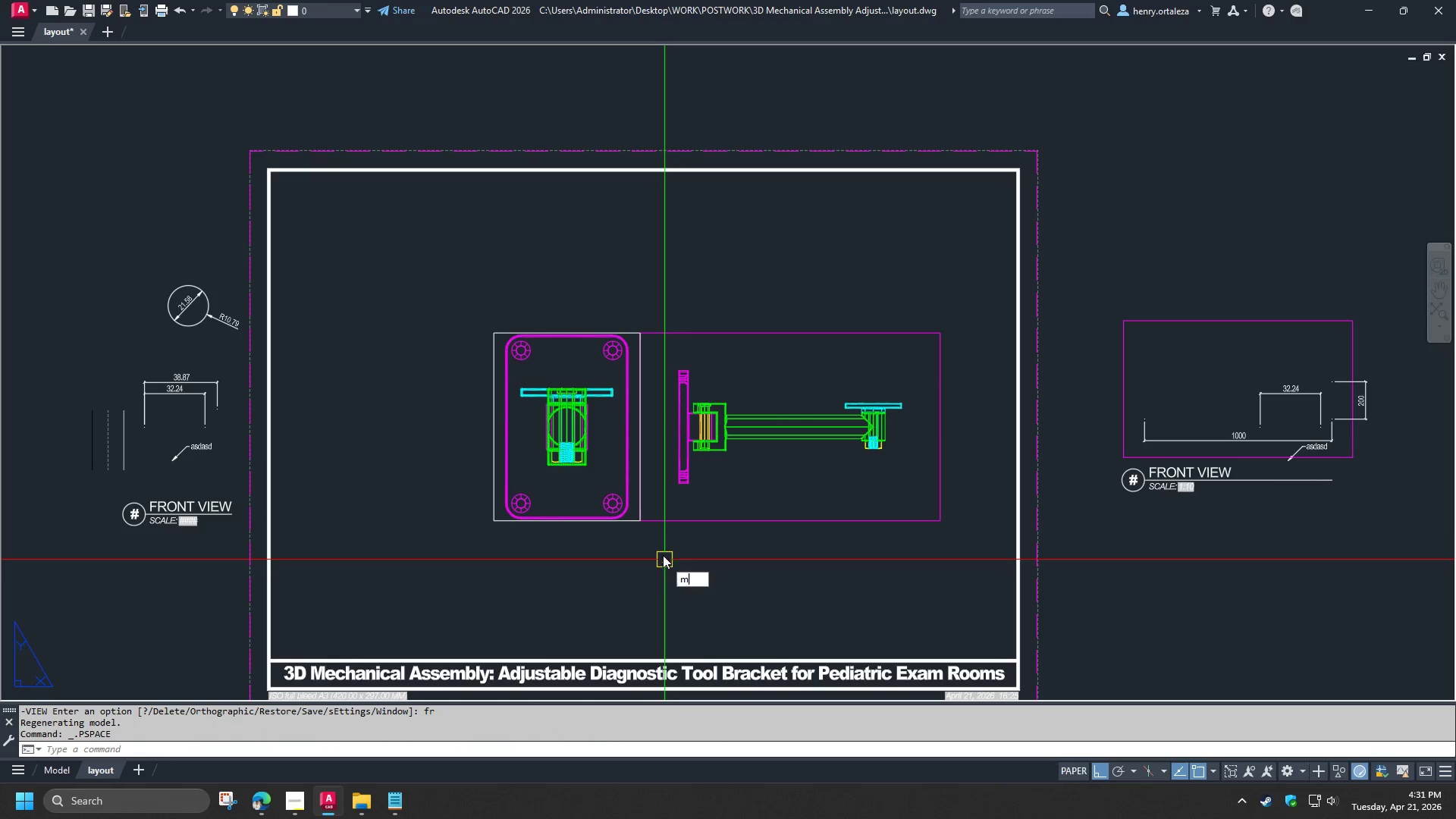 
type(ma )
 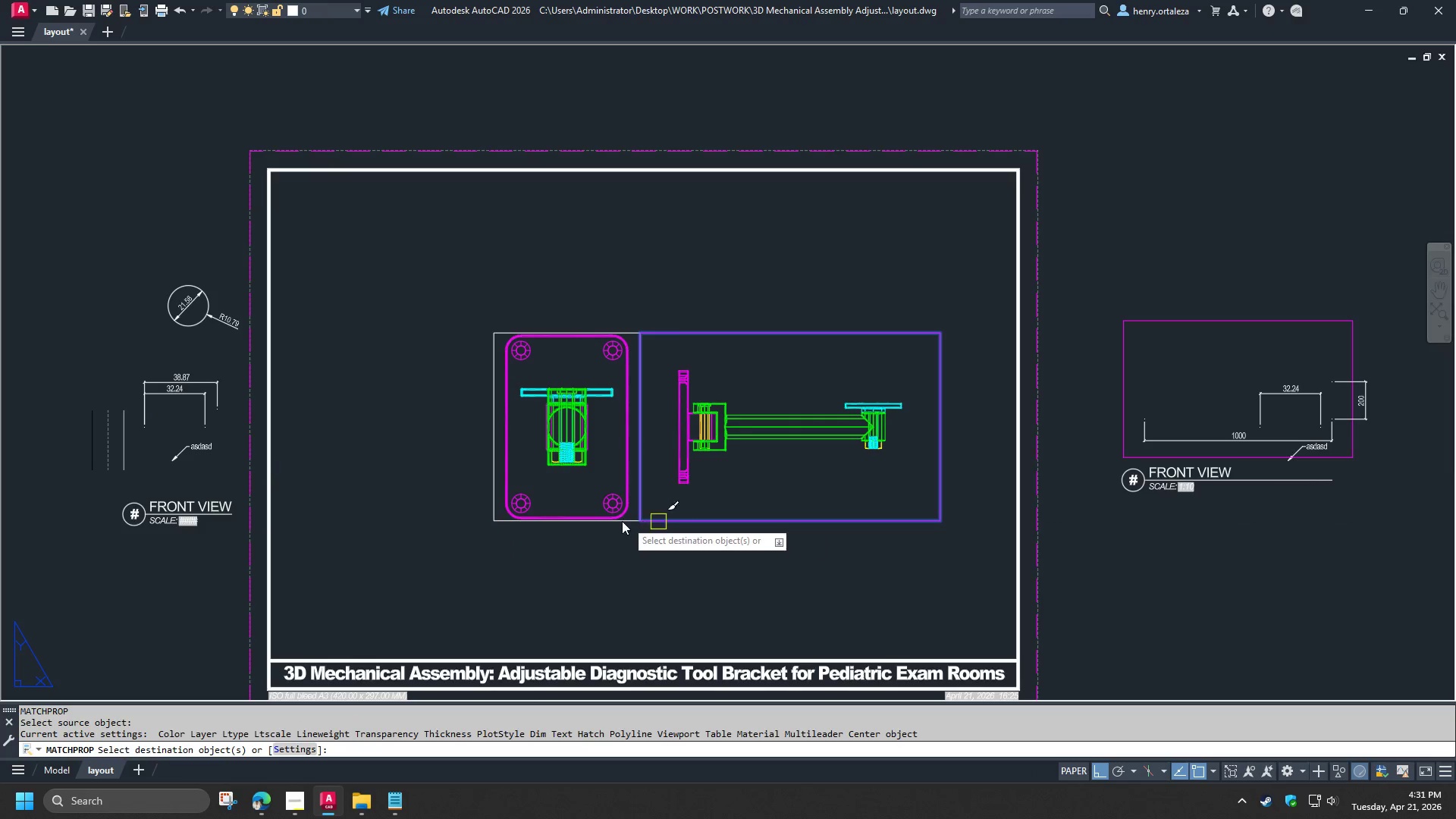 
double_click([617, 520])
 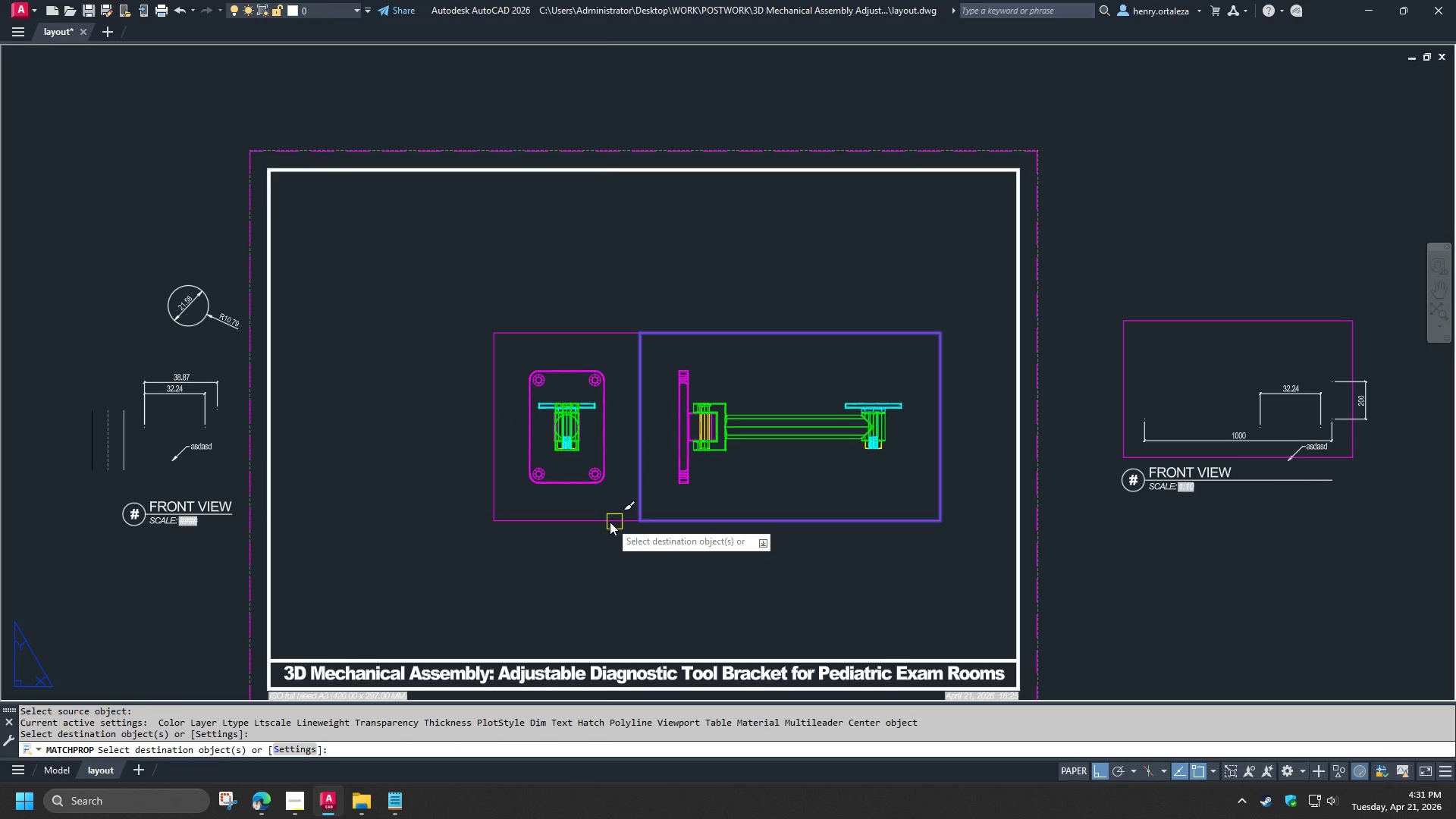 
key(Space)
 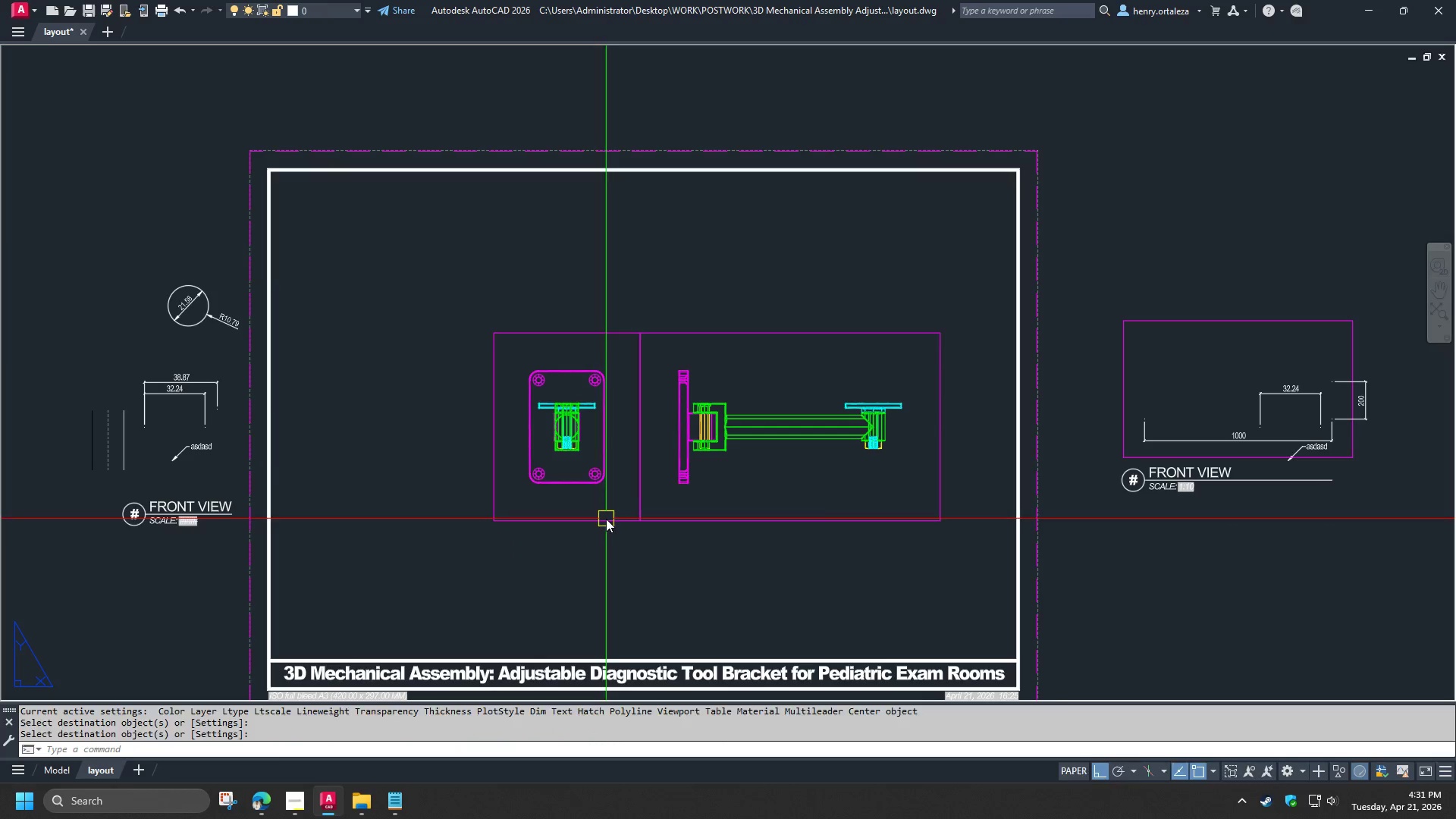 
triple_click([606, 519])
 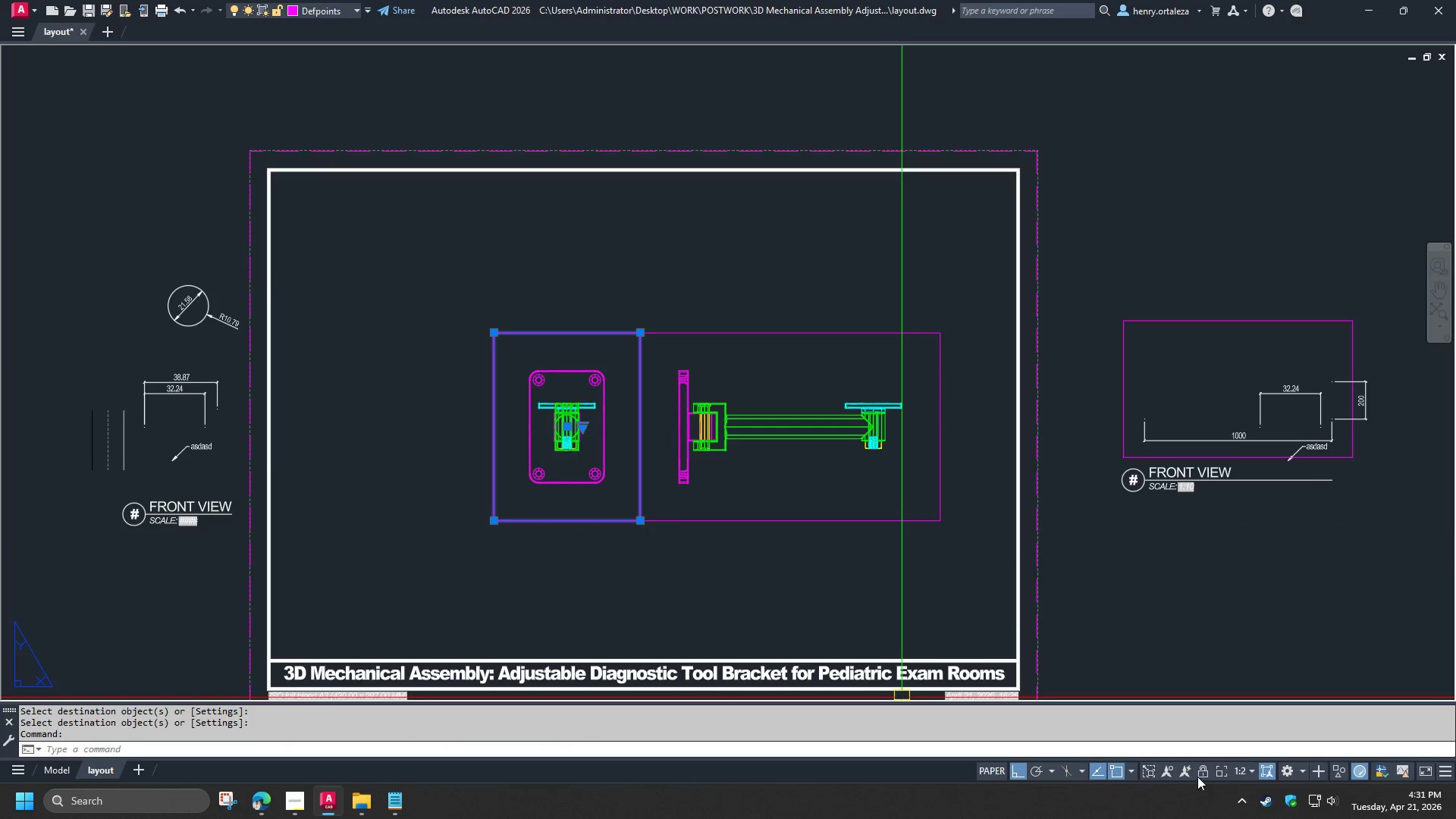 
key(Escape)
type(re )
 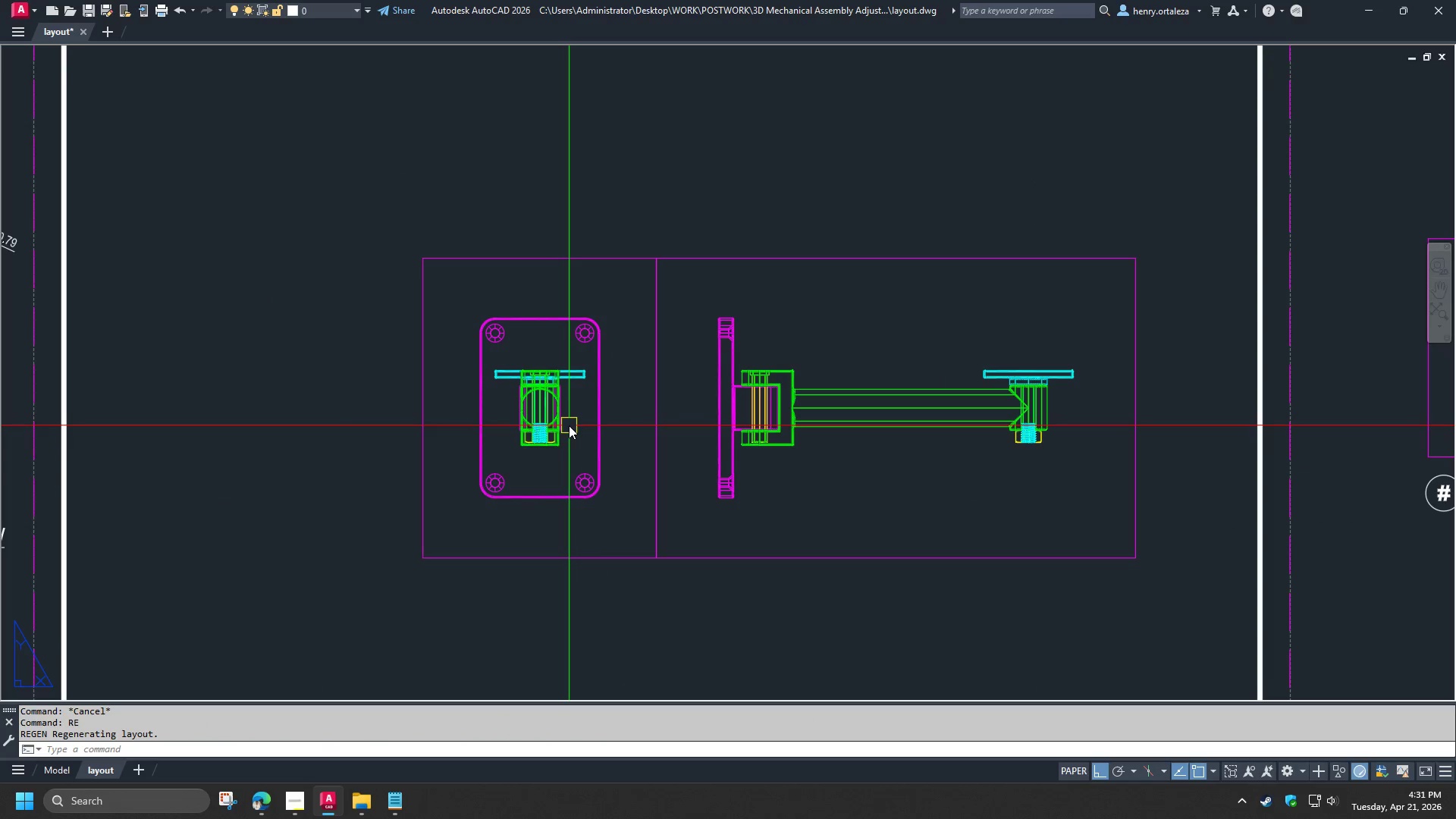 
scroll: coordinate [569, 432], scroll_direction: up, amount: 3.0
 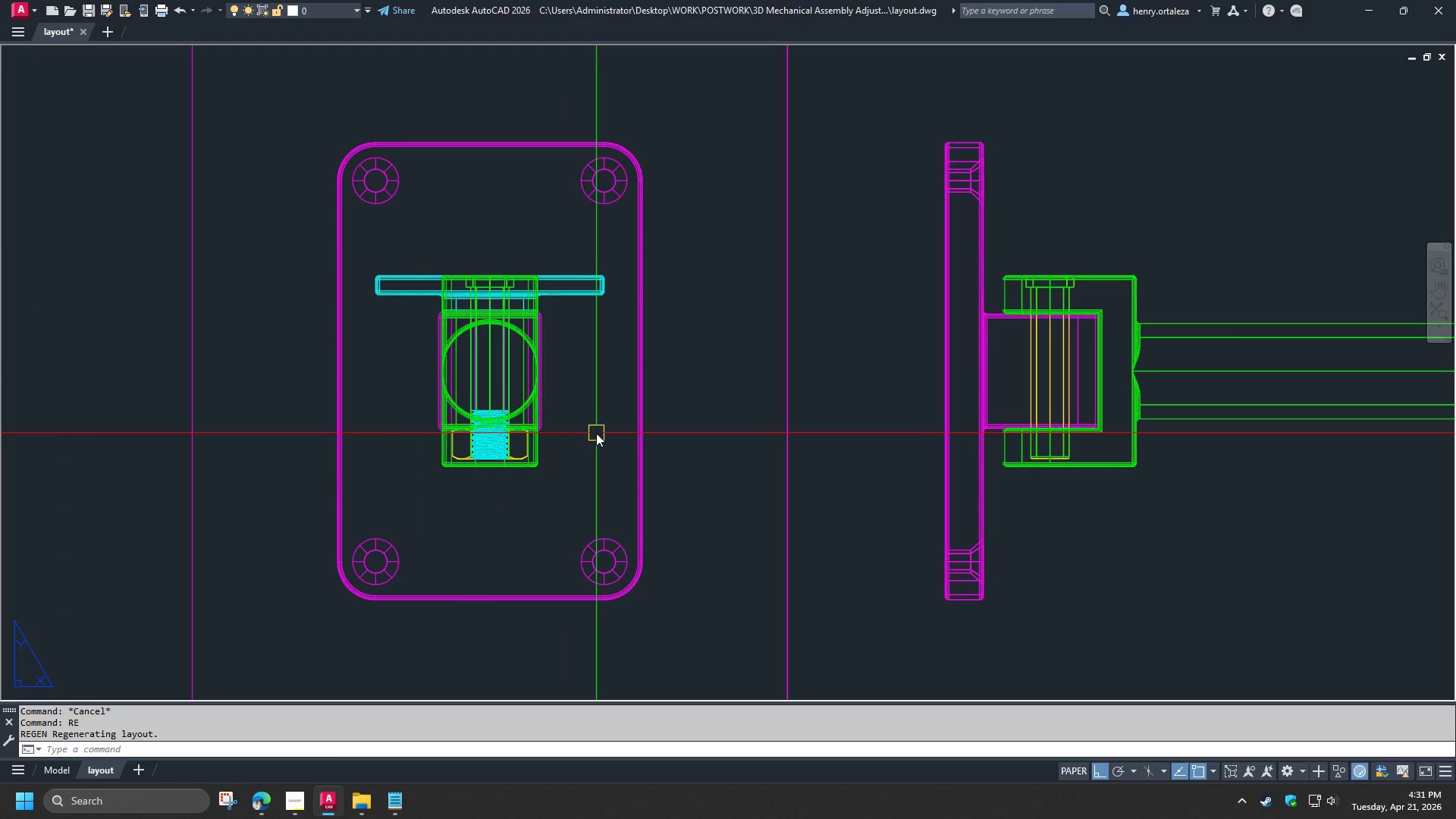 
scroll: coordinate [596, 433], scroll_direction: down, amount: 3.0
 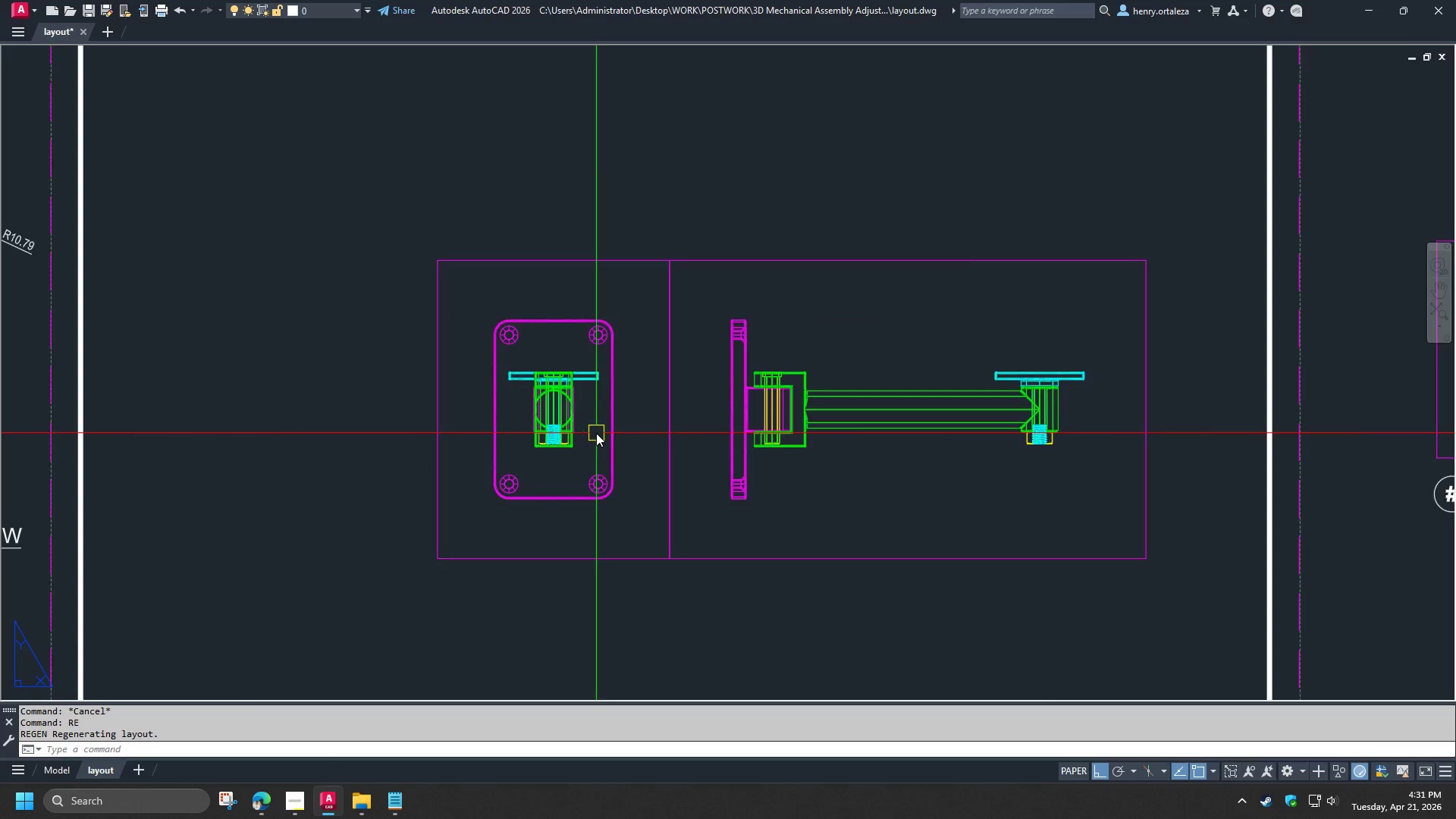 
scroll: coordinate [596, 433], scroll_direction: up, amount: 1.0
 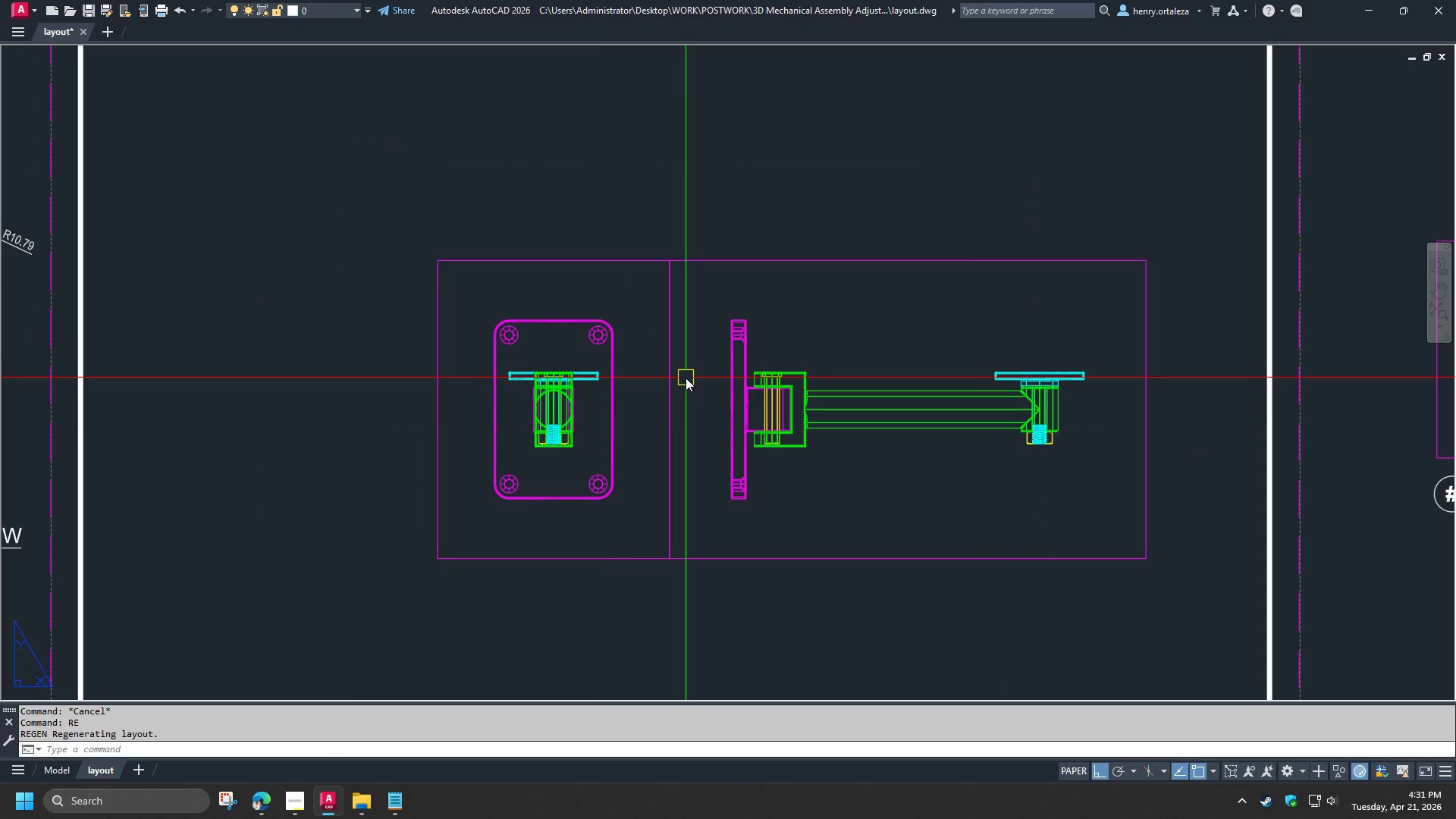 
scroll: coordinate [686, 378], scroll_direction: none, amount: 0.0
 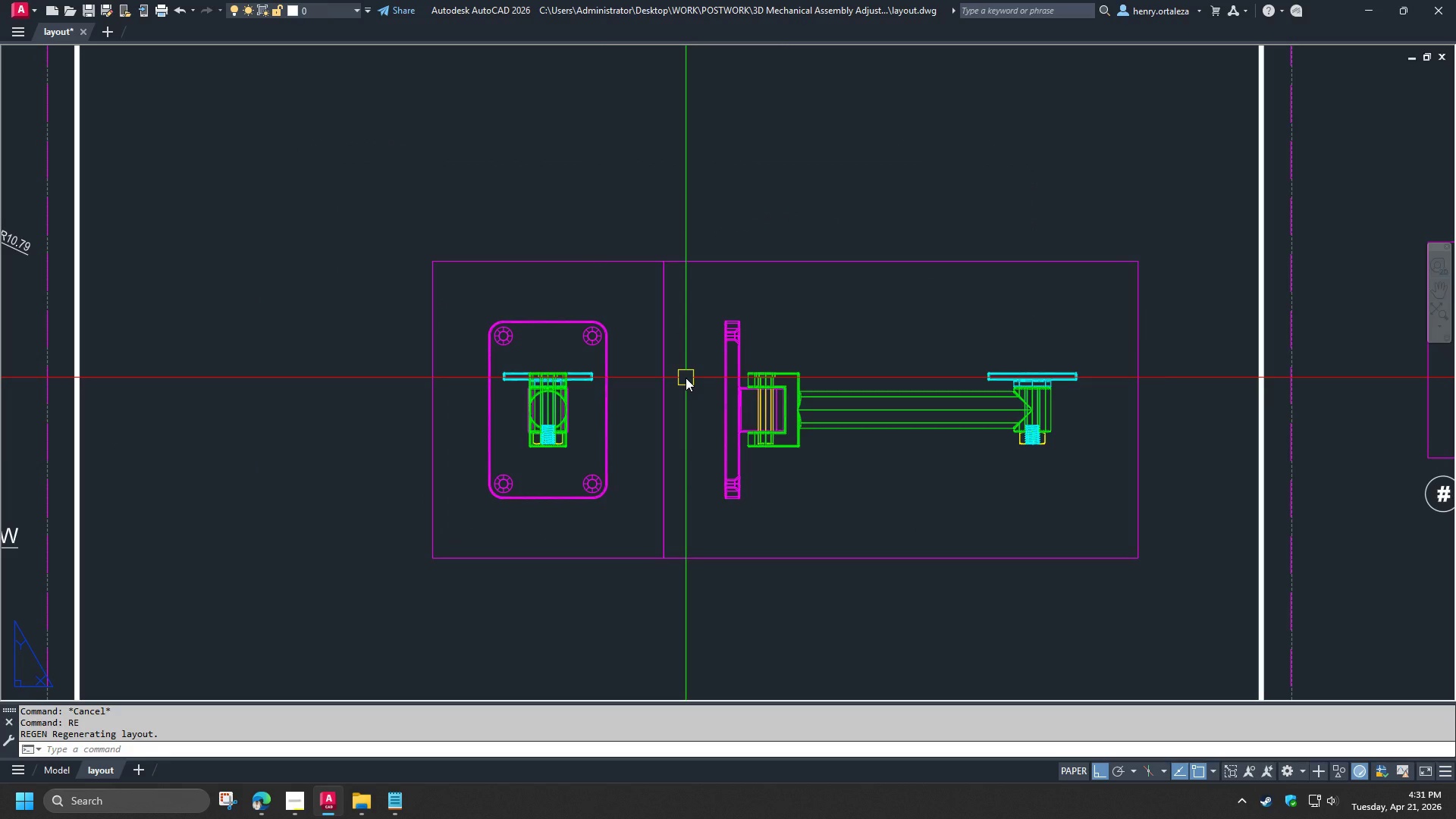 
scroll: coordinate [686, 377], scroll_direction: down, amount: 2.0
 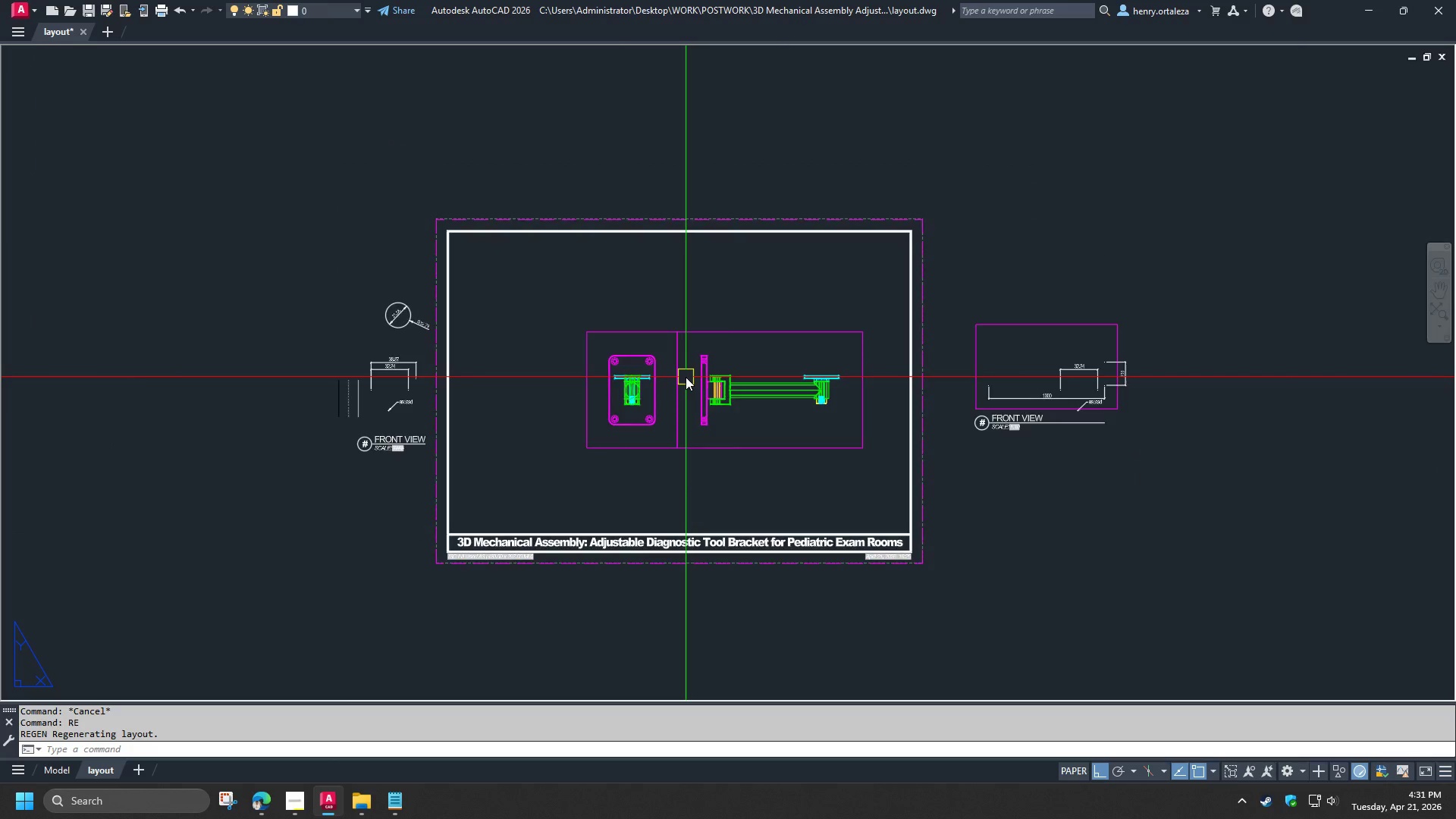 
scroll: coordinate [686, 377], scroll_direction: up, amount: 1.0
 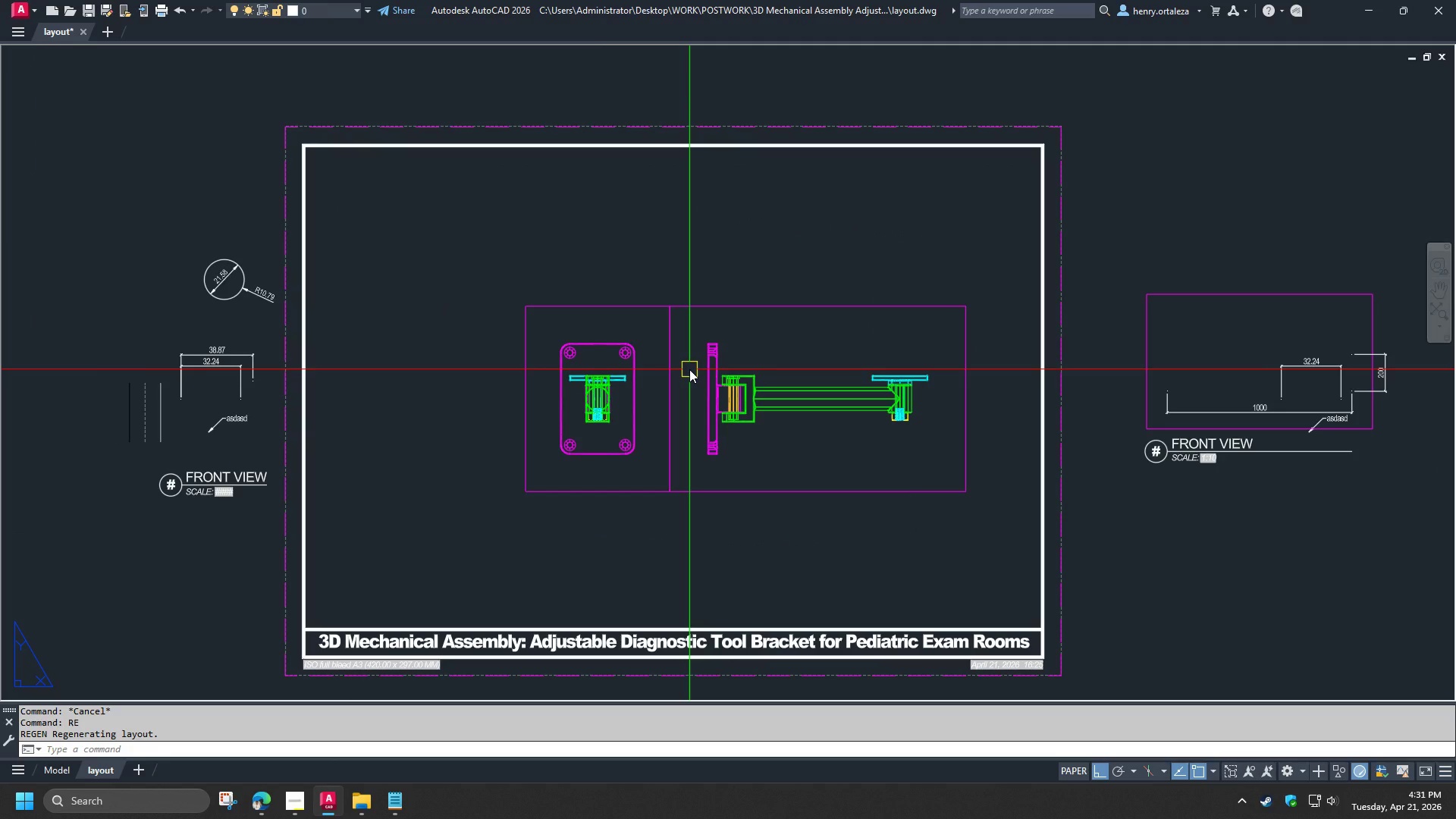 
left_click([689, 369])
 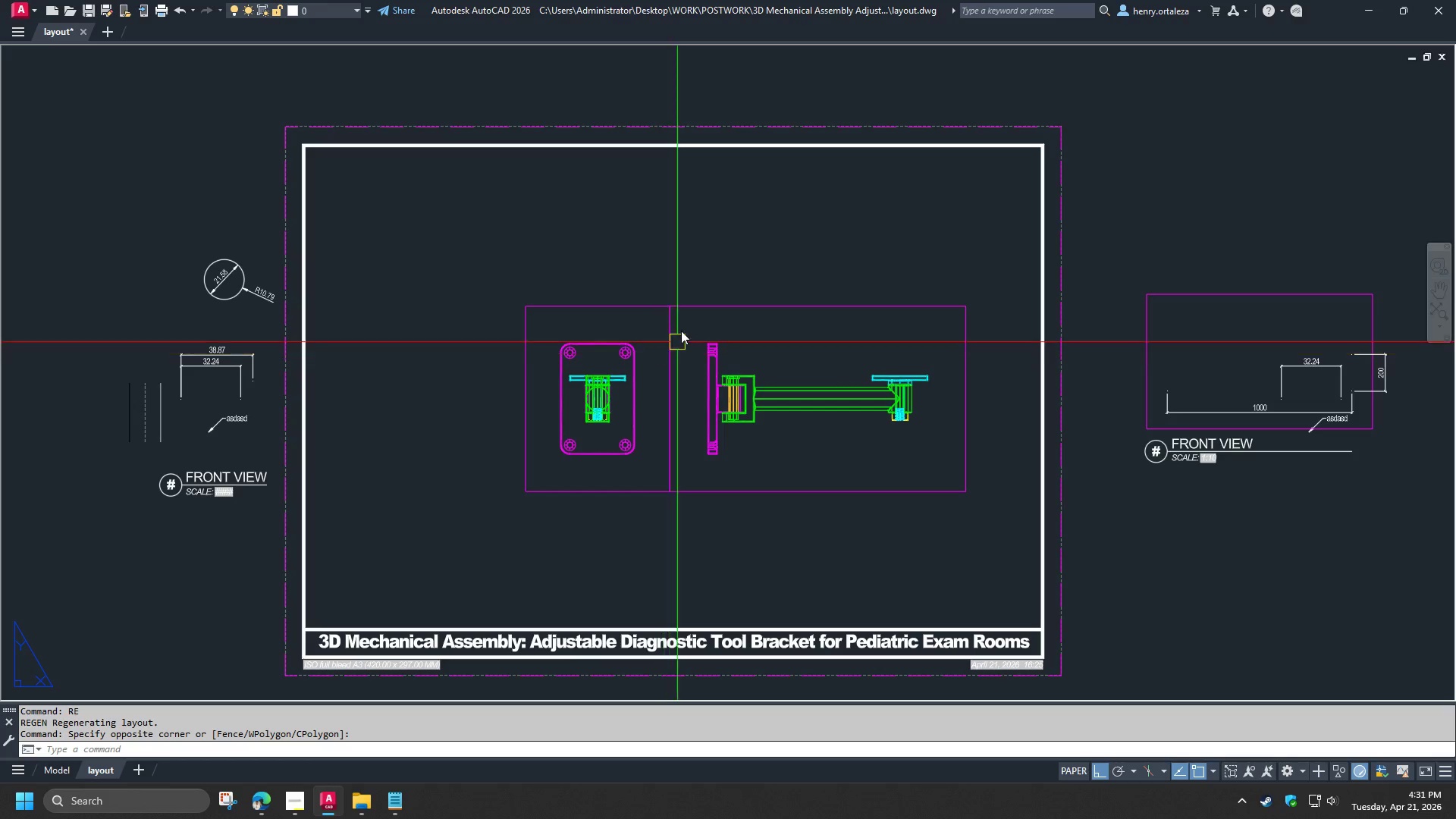 
double_click([630, 326])
 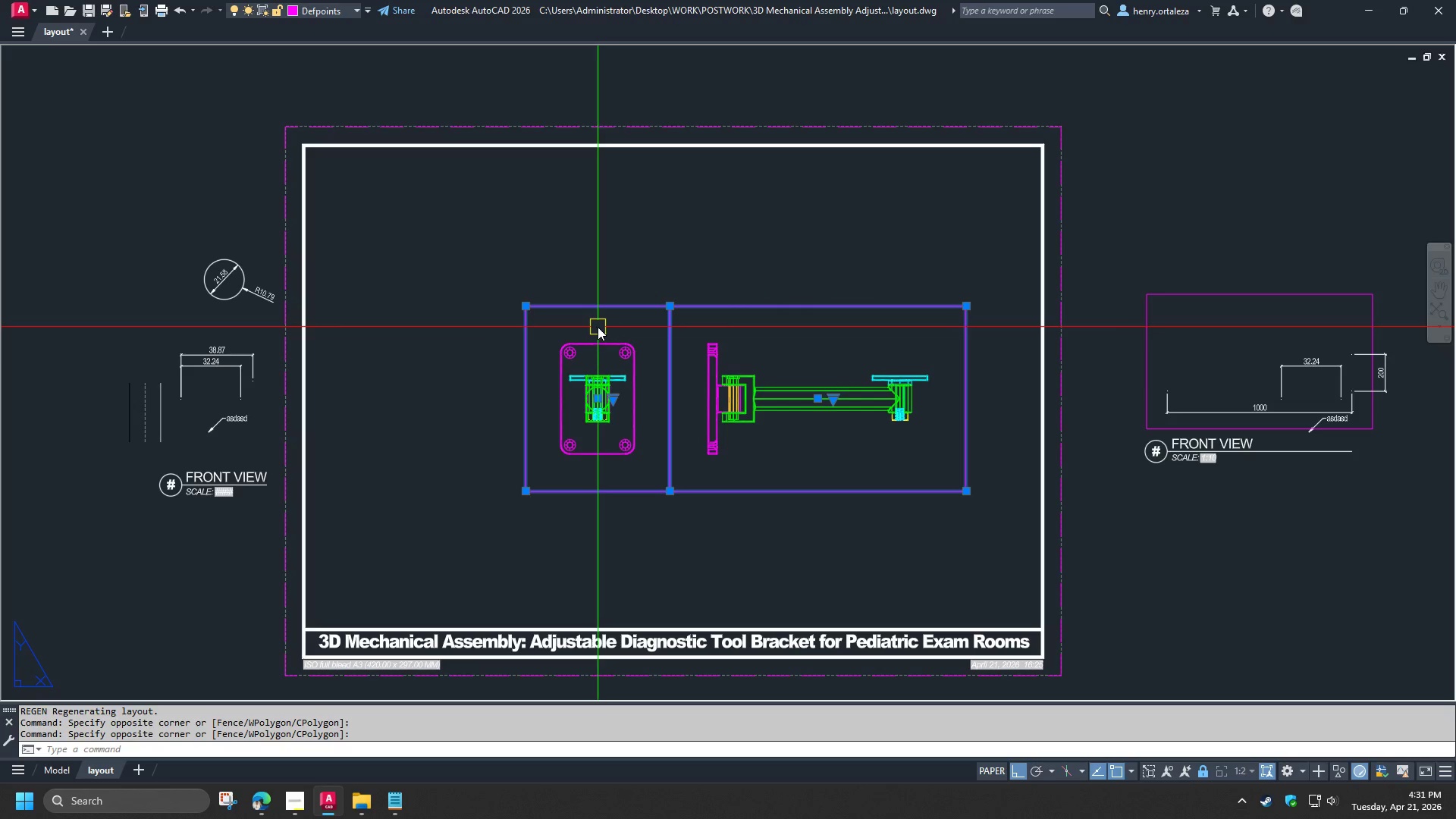 
key(M)
 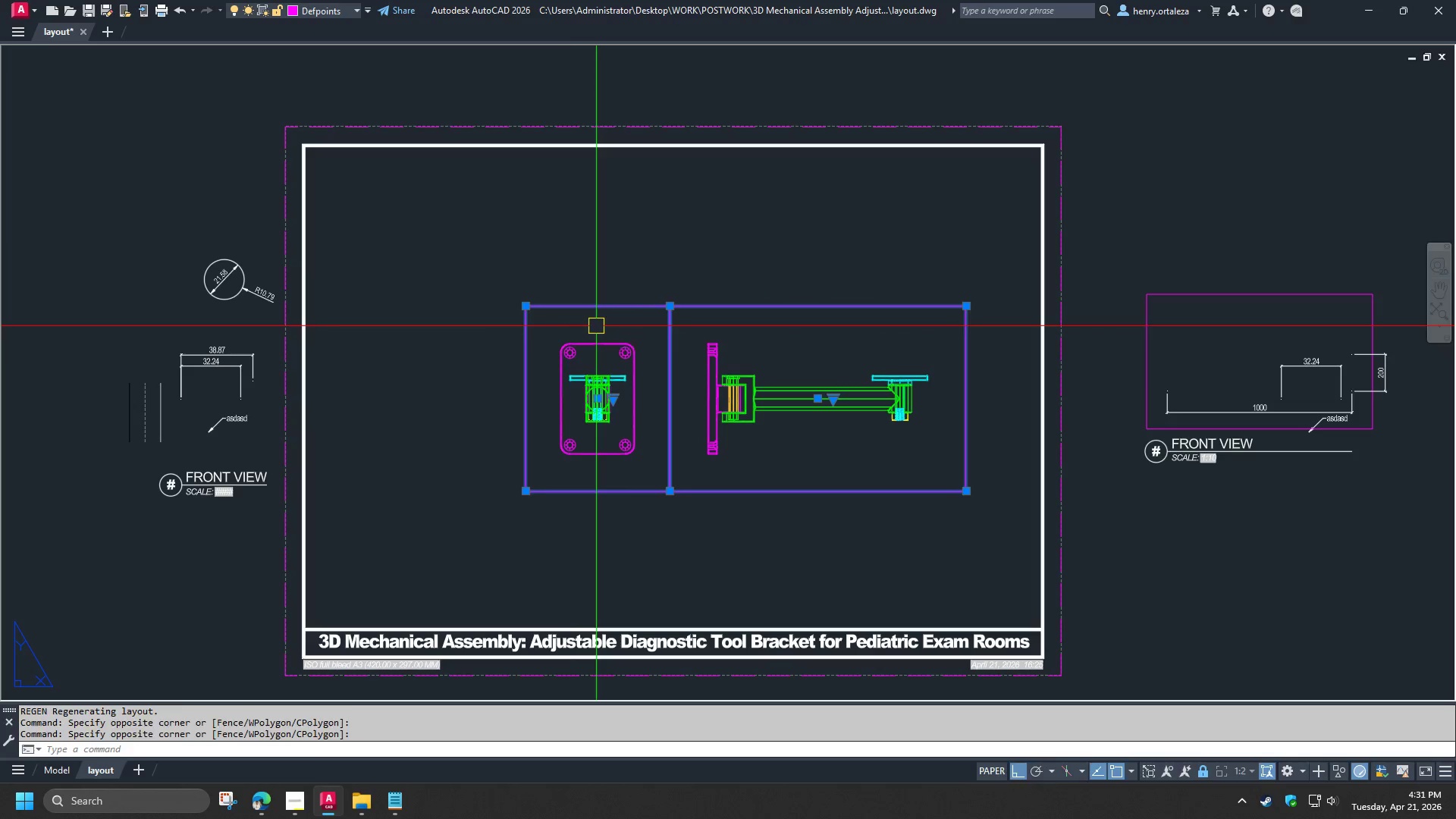 
key(Space)
 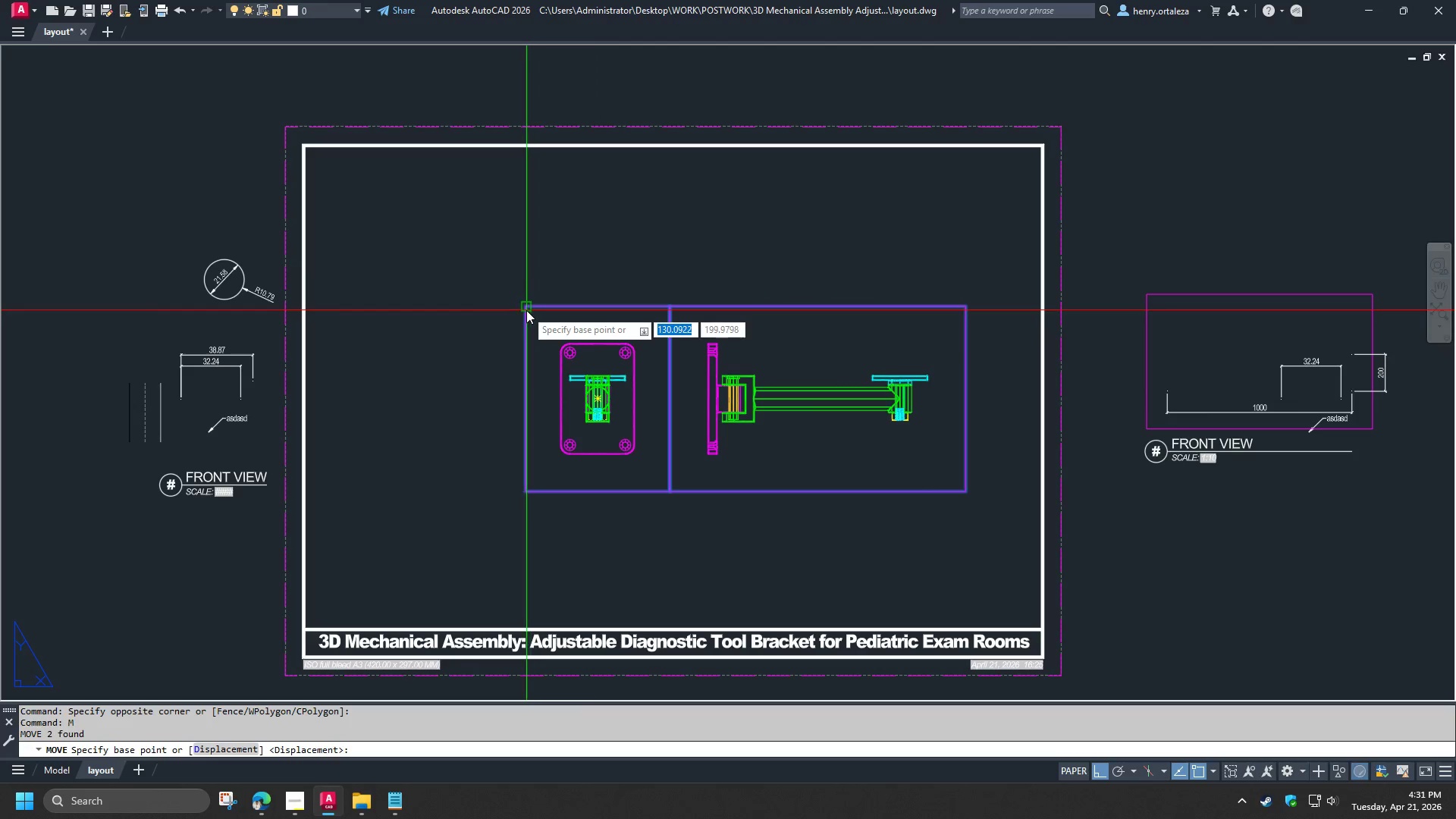 
left_click([526, 310])
 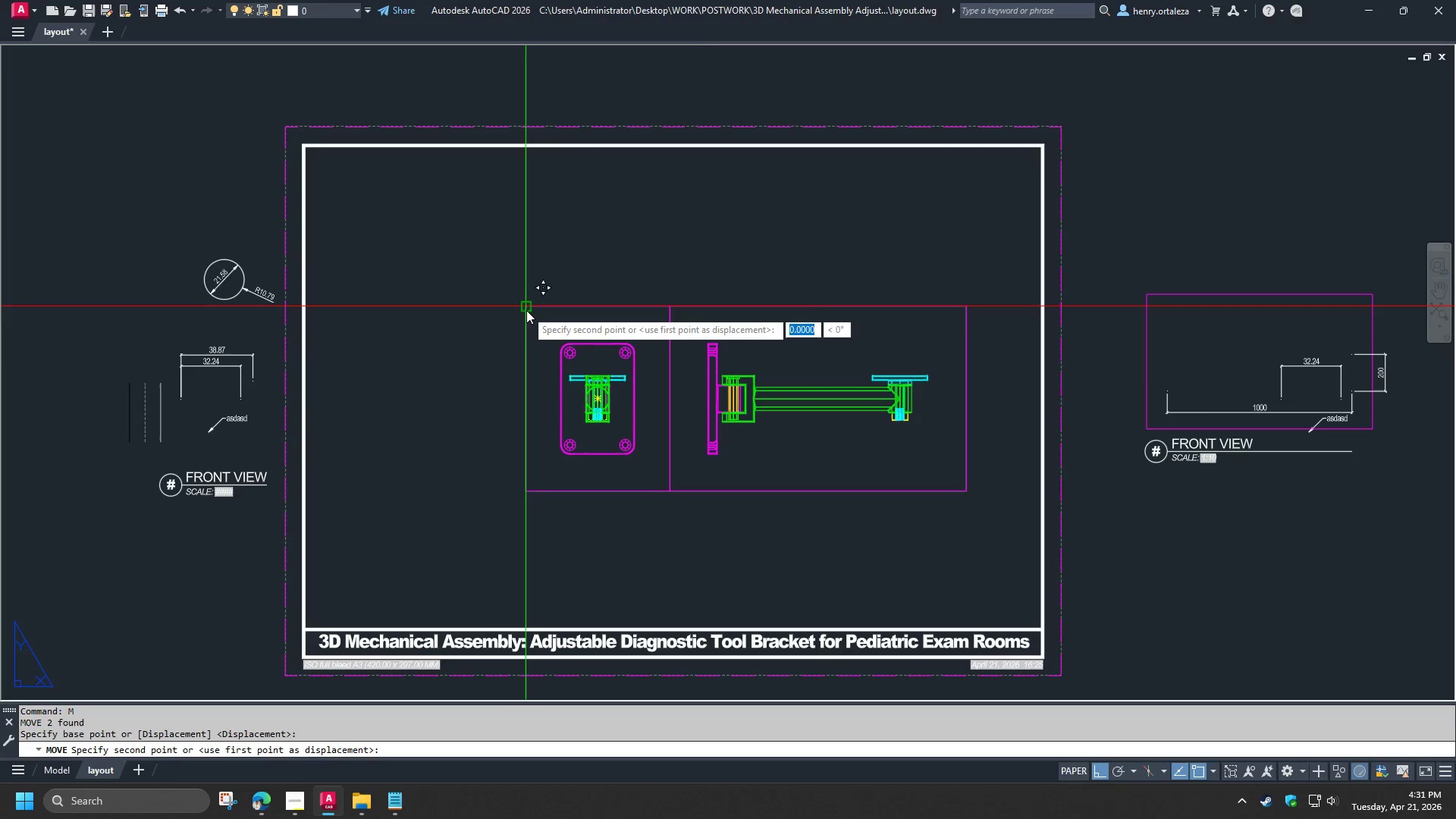 
hold_key(key=ShiftLeft, duration=1.5)
left_click([347, 194])
 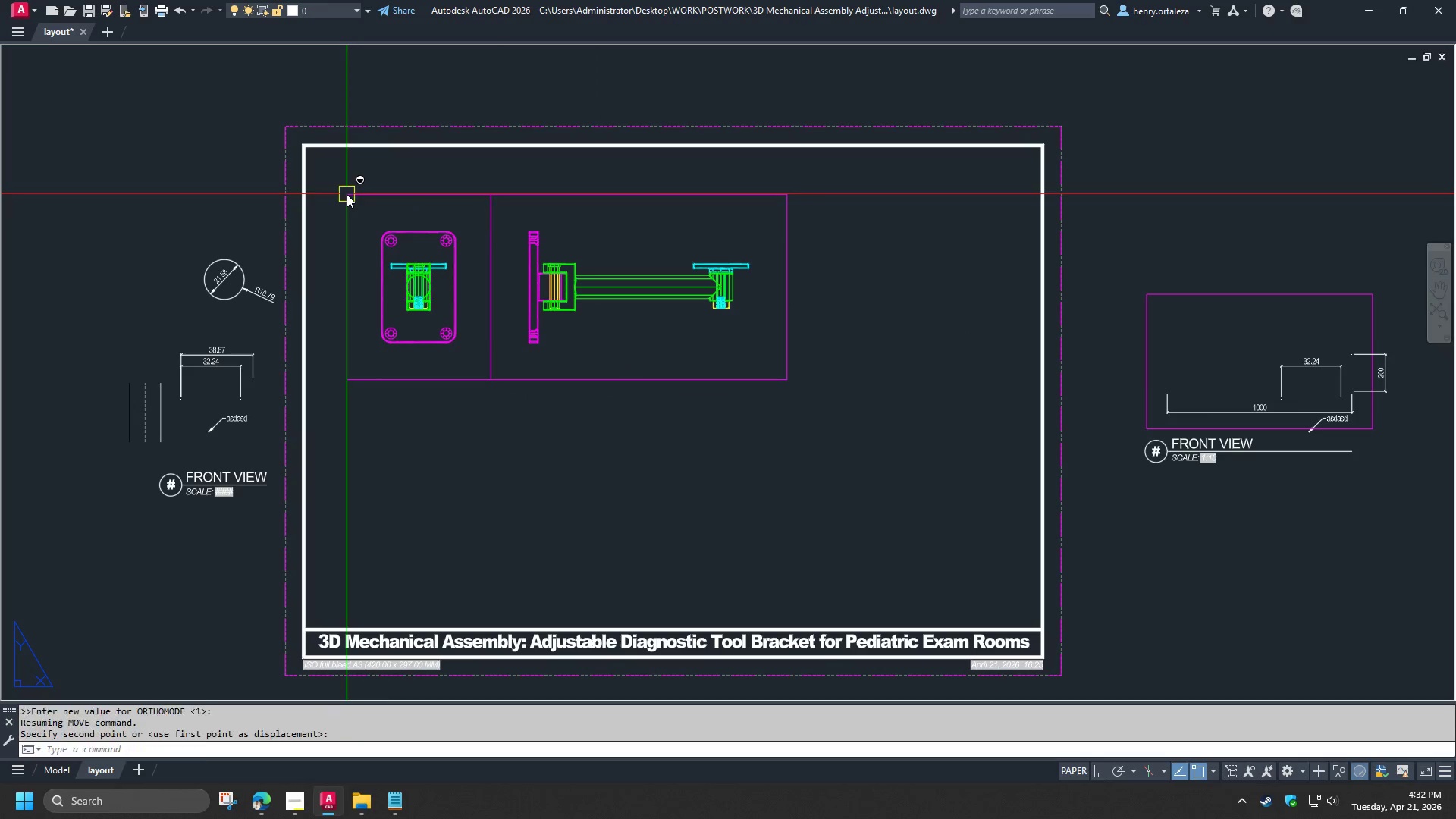 
type(mv )
 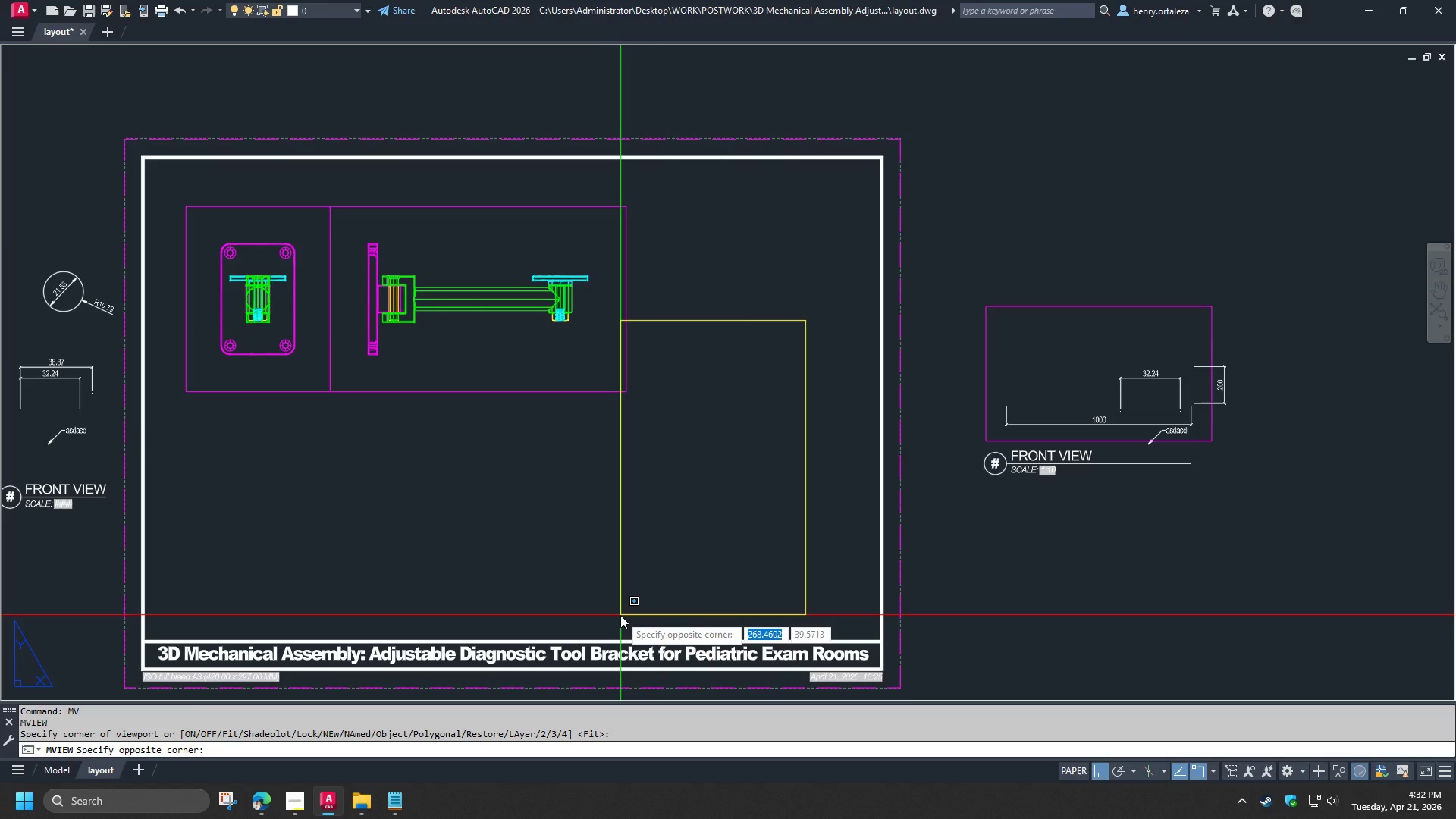 
left_click([617, 613])
 